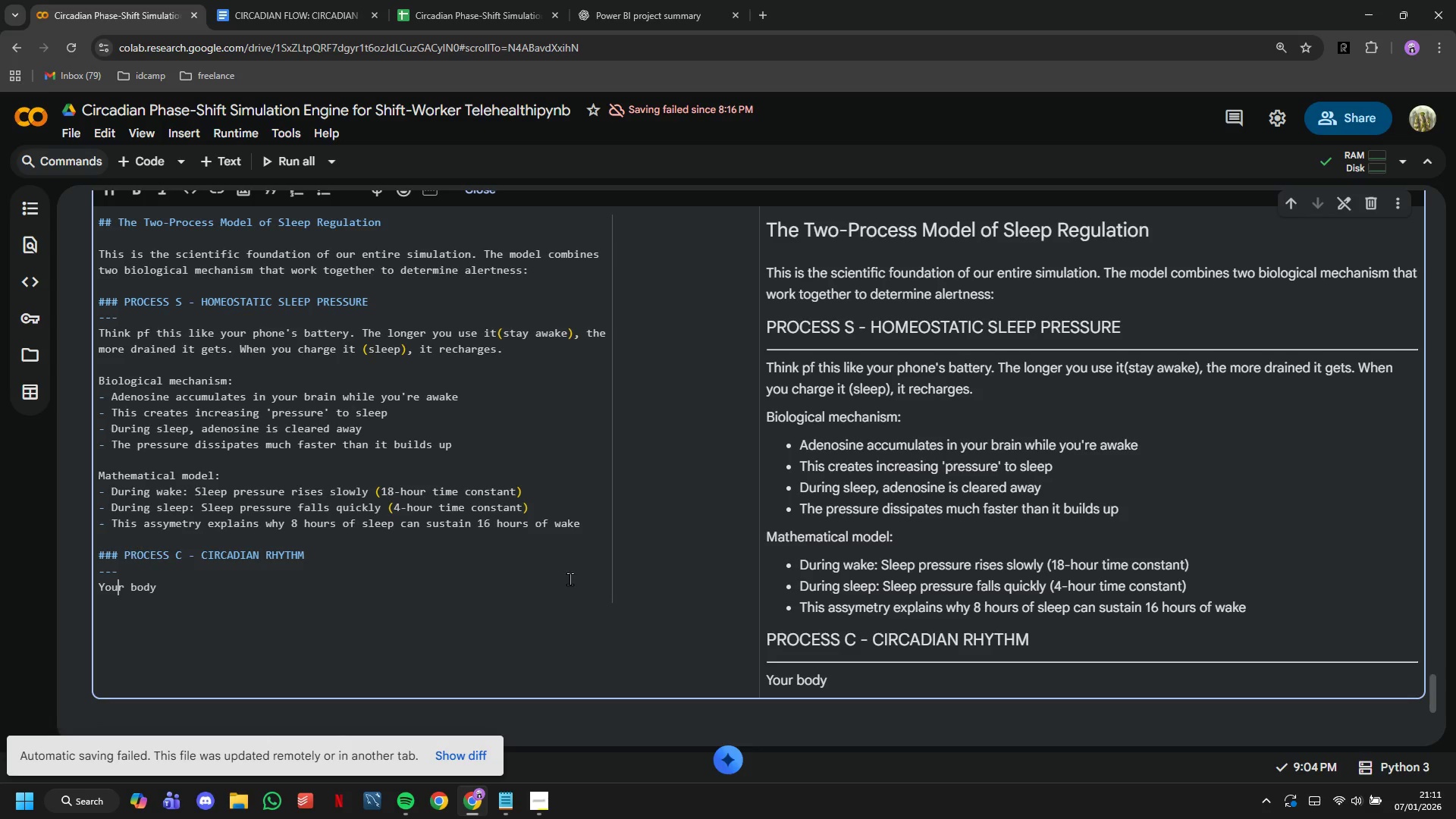 
key(ArrowDown)
 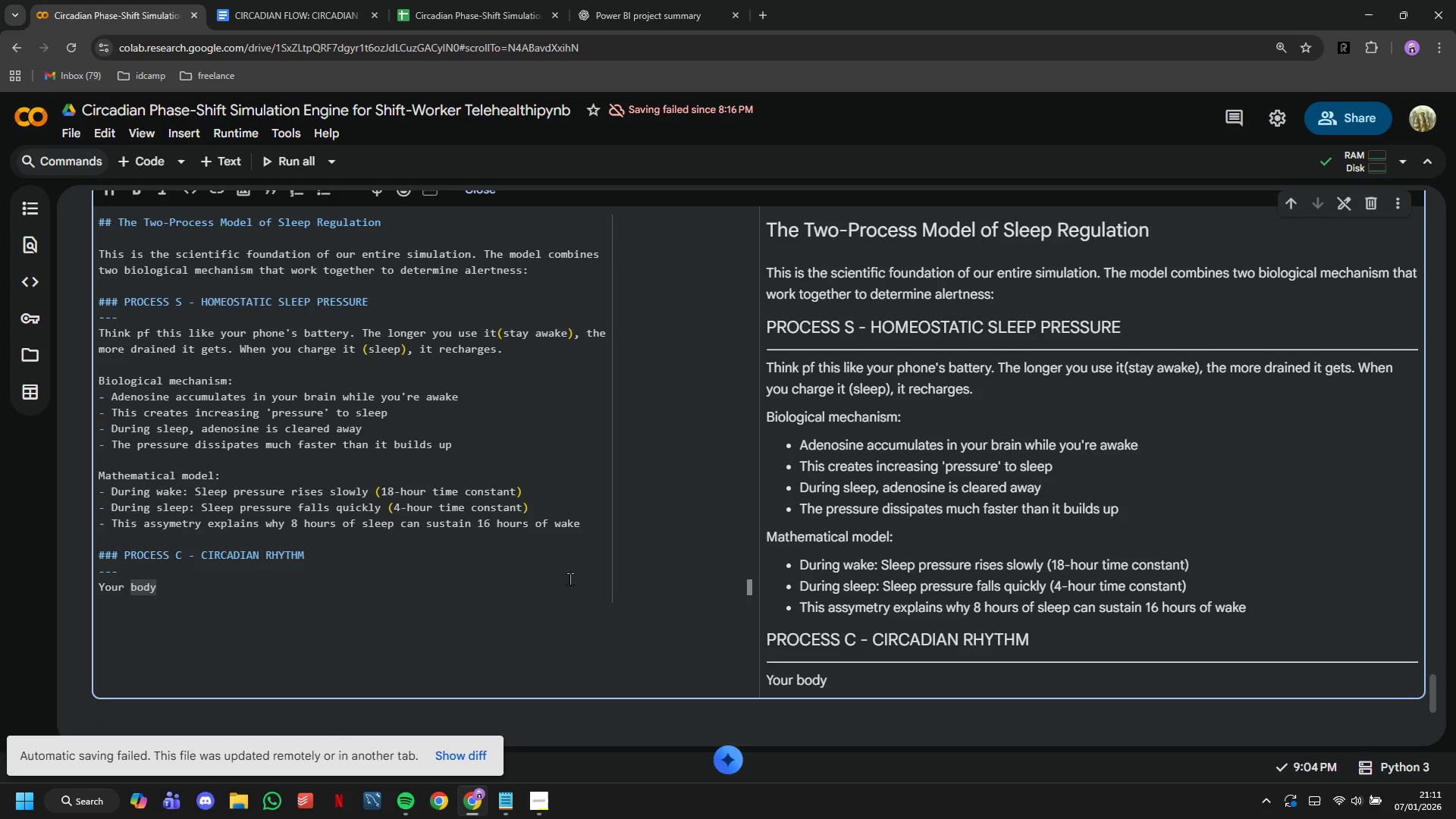 
type( has an internal biological)
 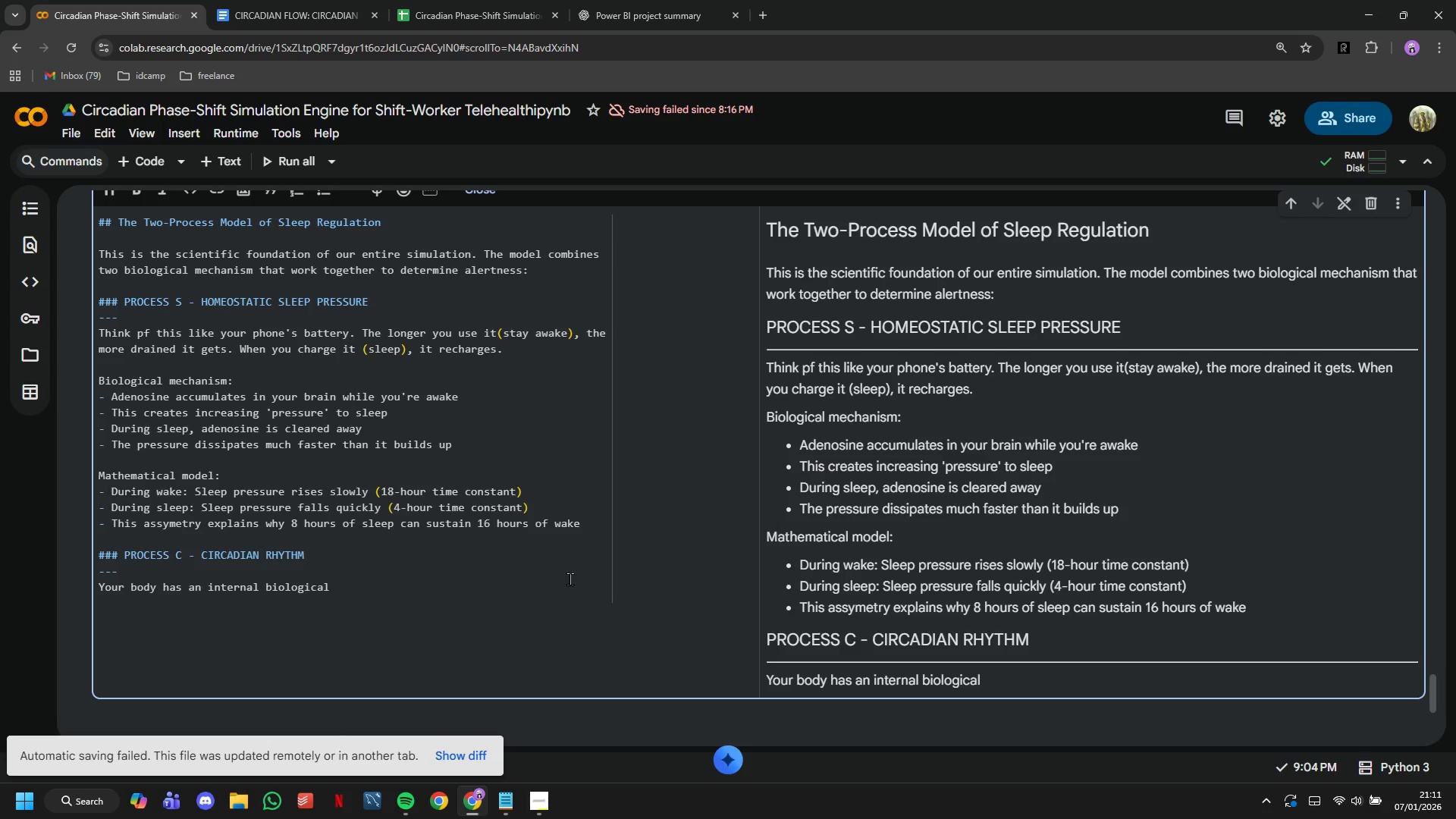 
wait(5.84)
 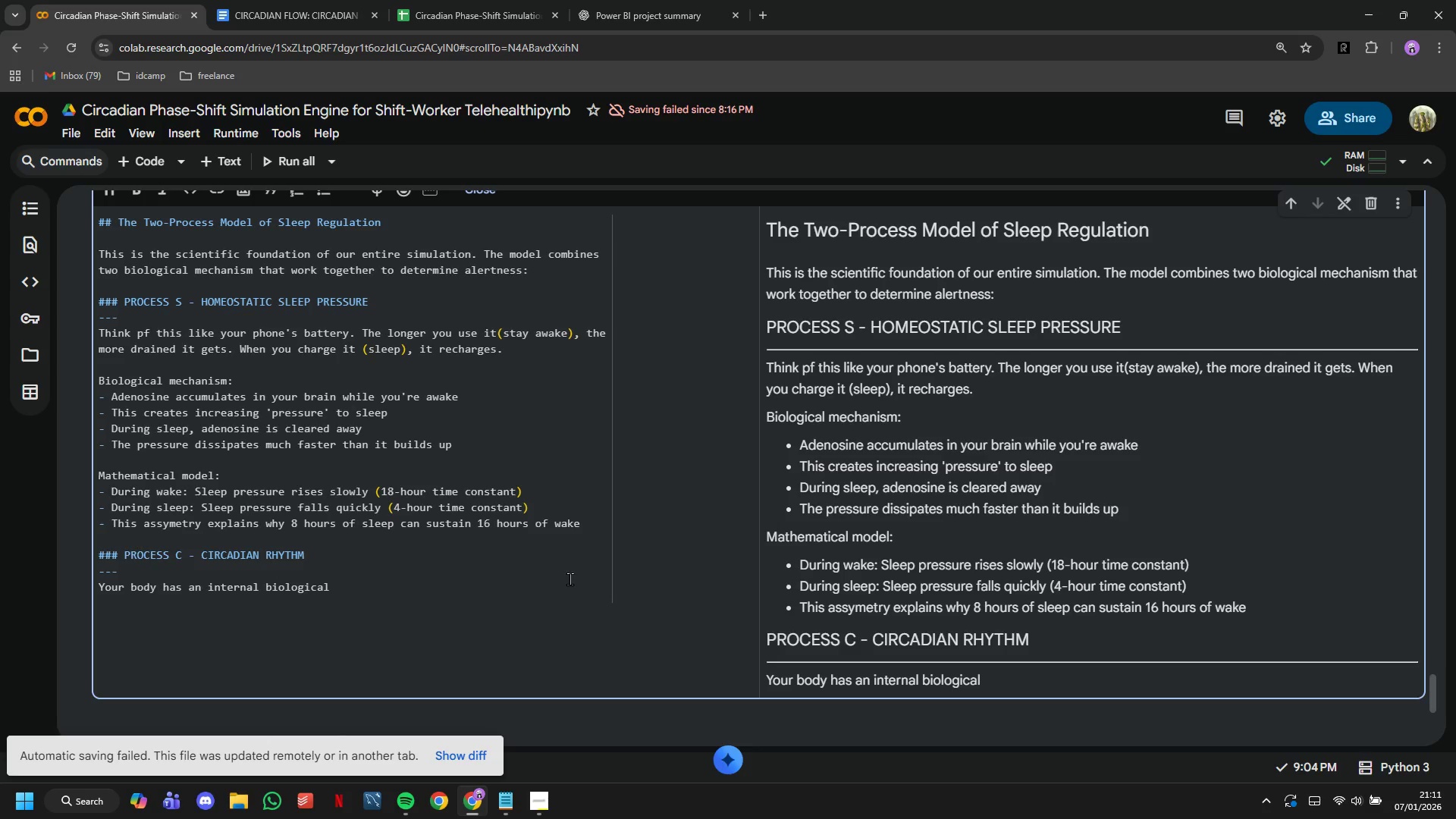 
type( clock in the suprachiasmatic nucleus (SCN) of your brain. This creates natural peaks )
 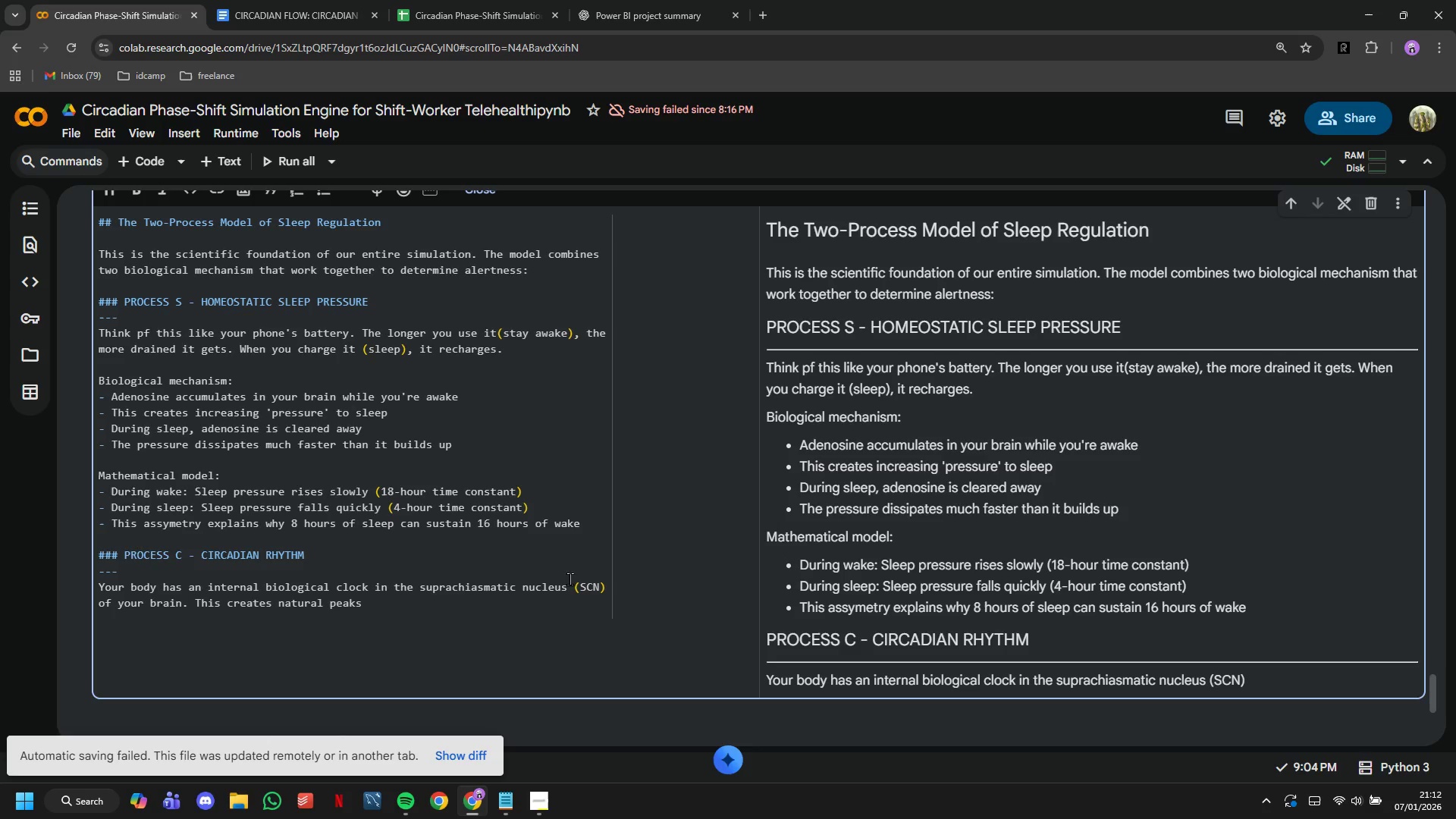 
wait(20.61)
 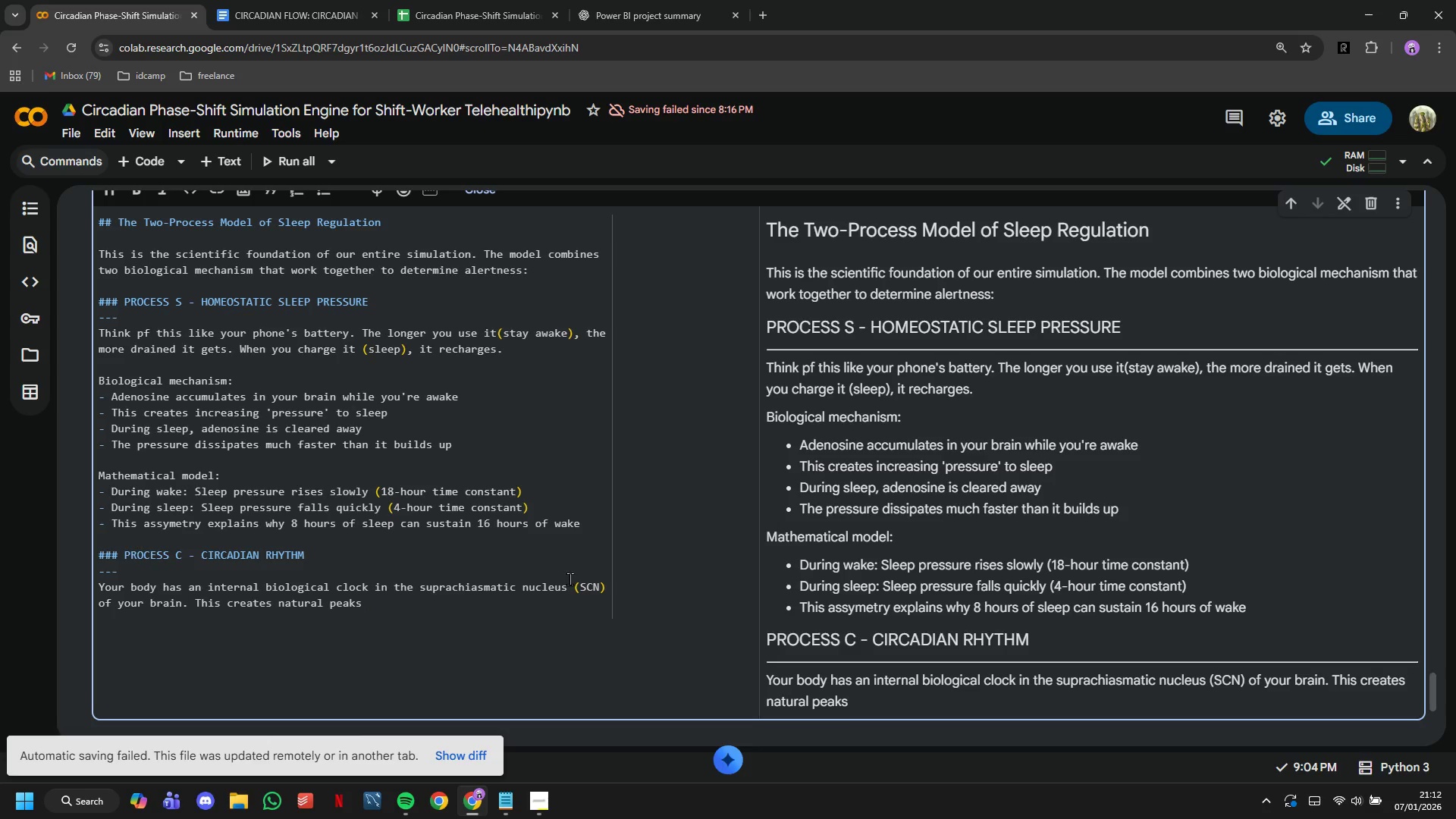 
type(and valleys in alertness)
 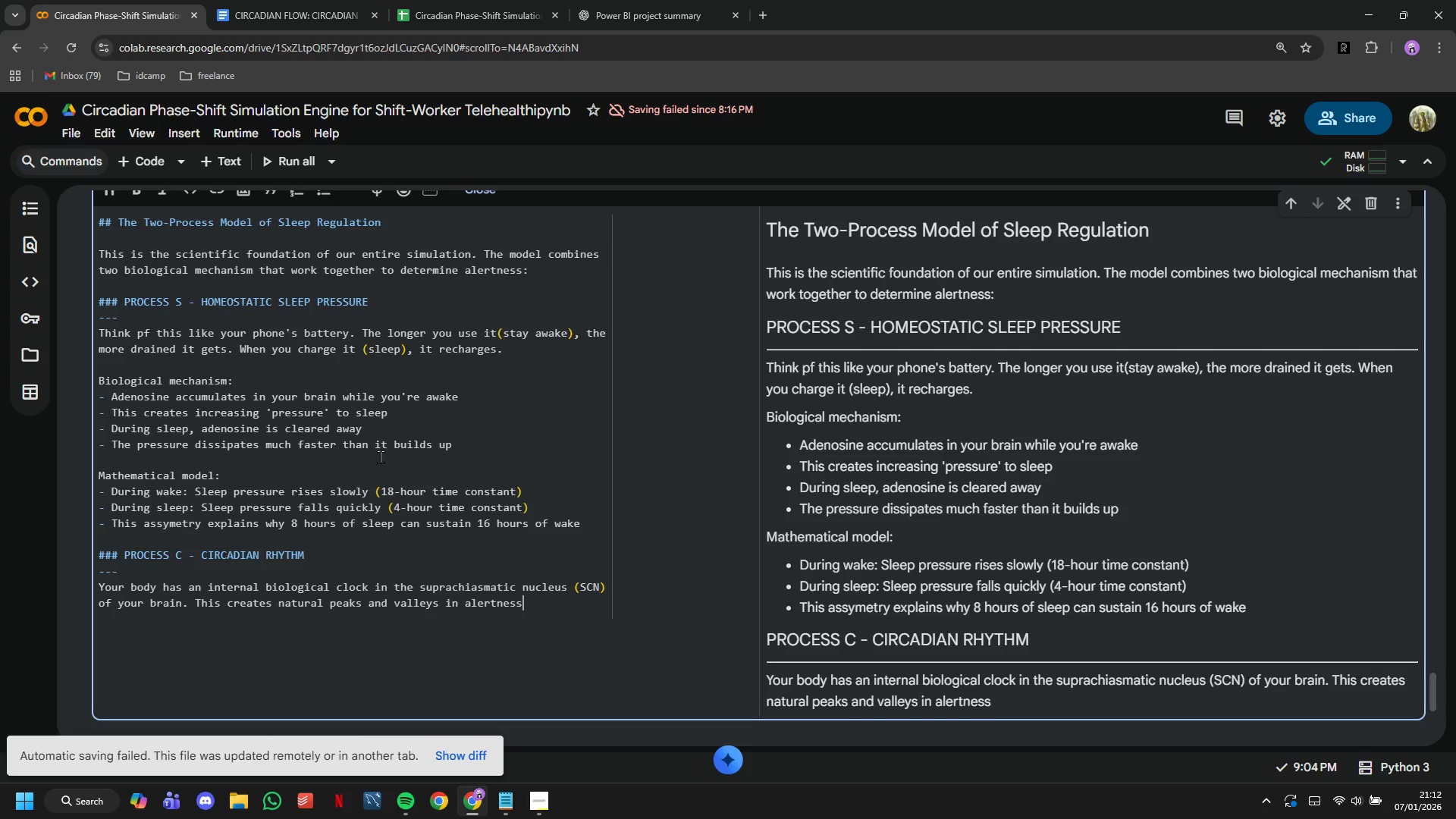 
type( throughout the day, completely independent of how long you've been awake.)
 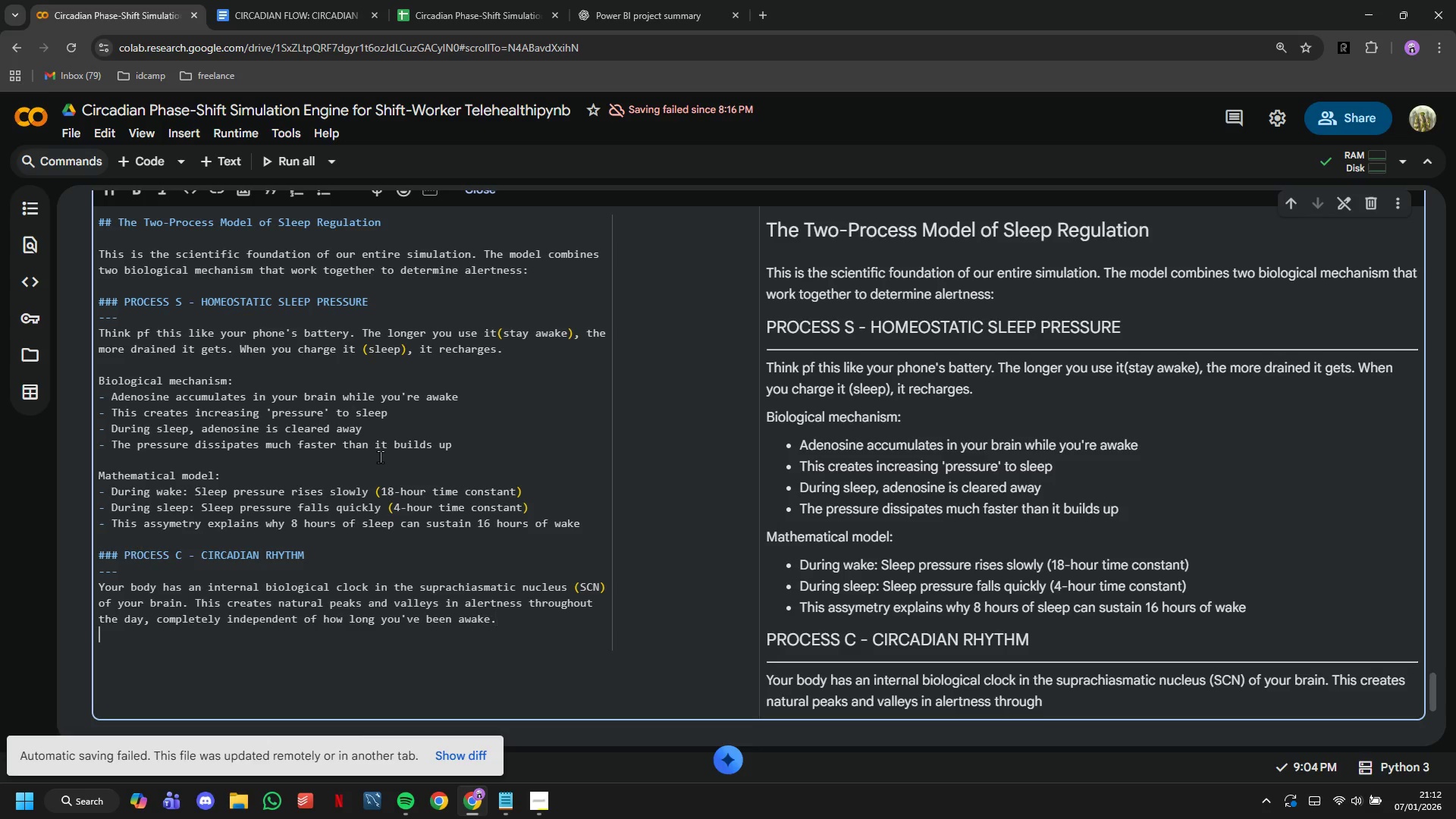 
key(Enter)
 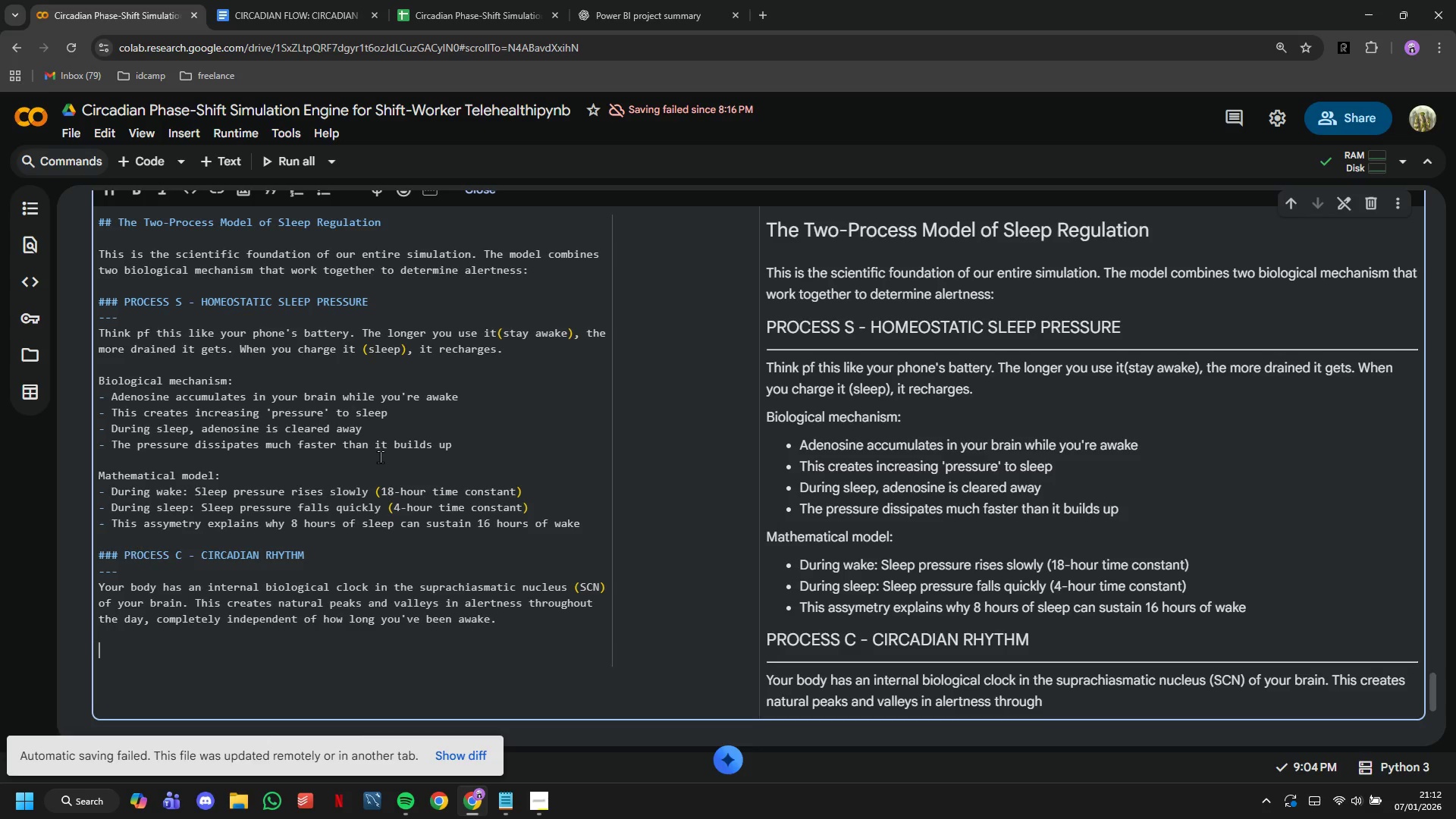 
key(Enter)
 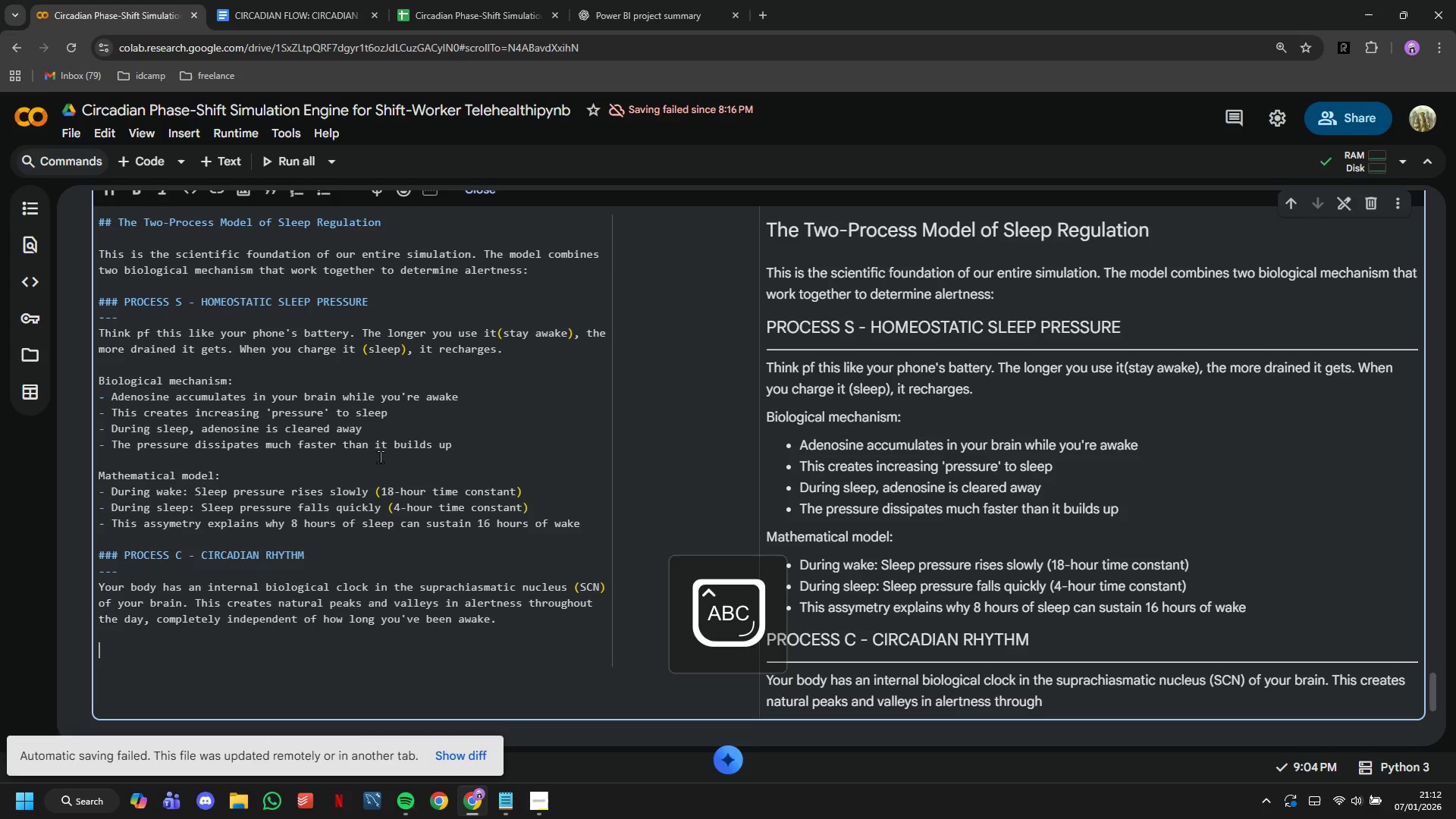 
type(For typical people:)
 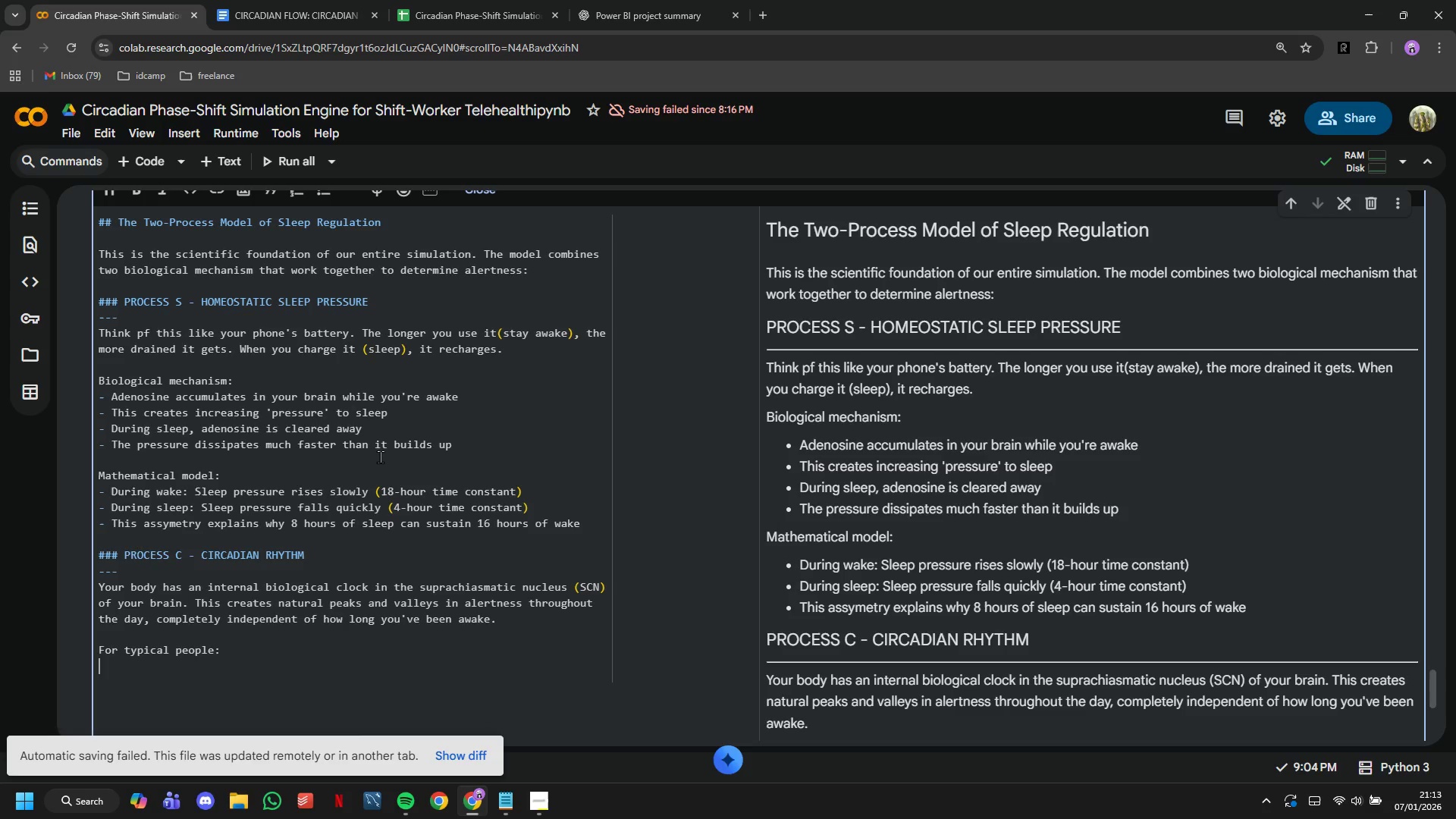 
 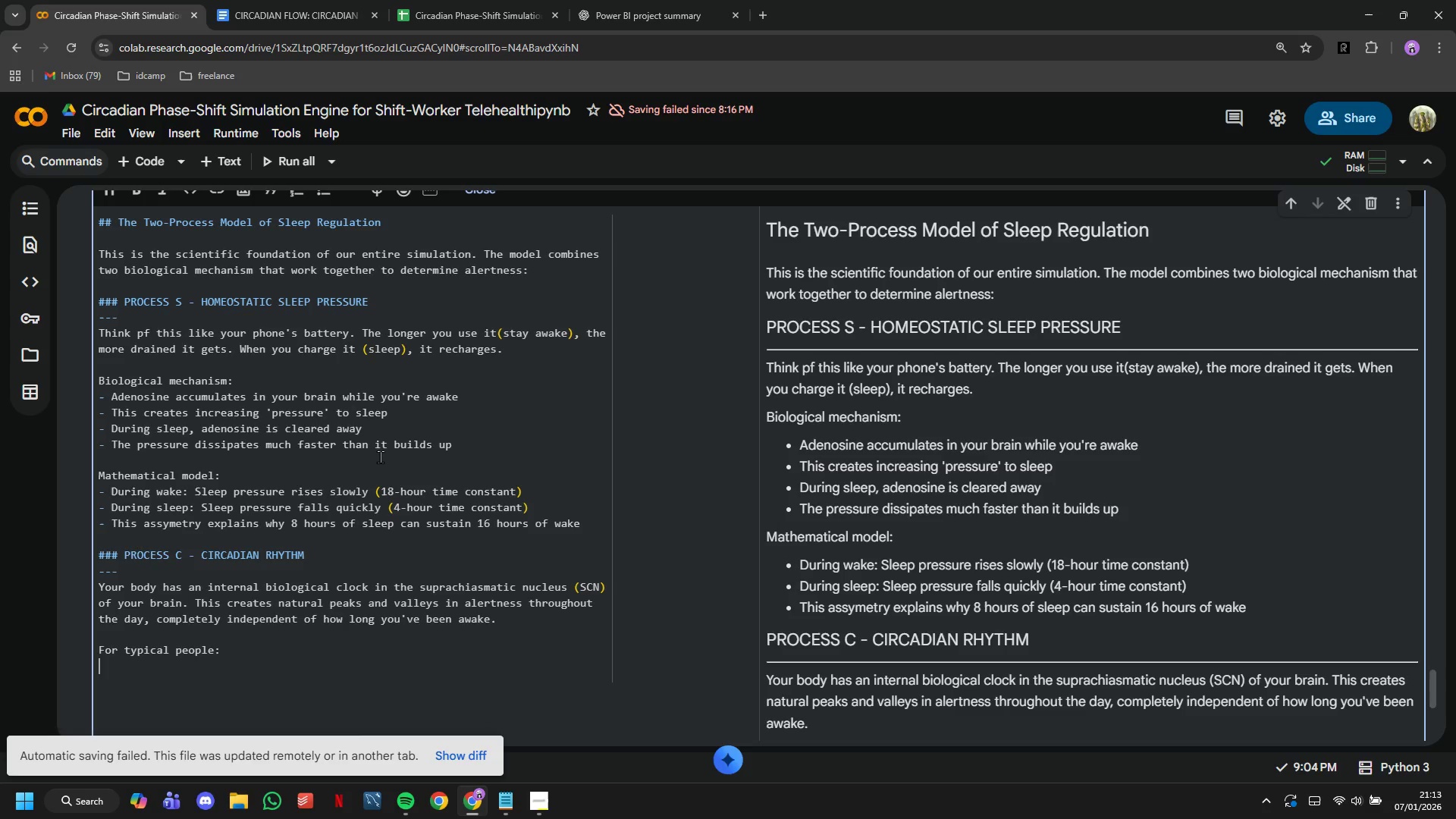 
key(Enter)
 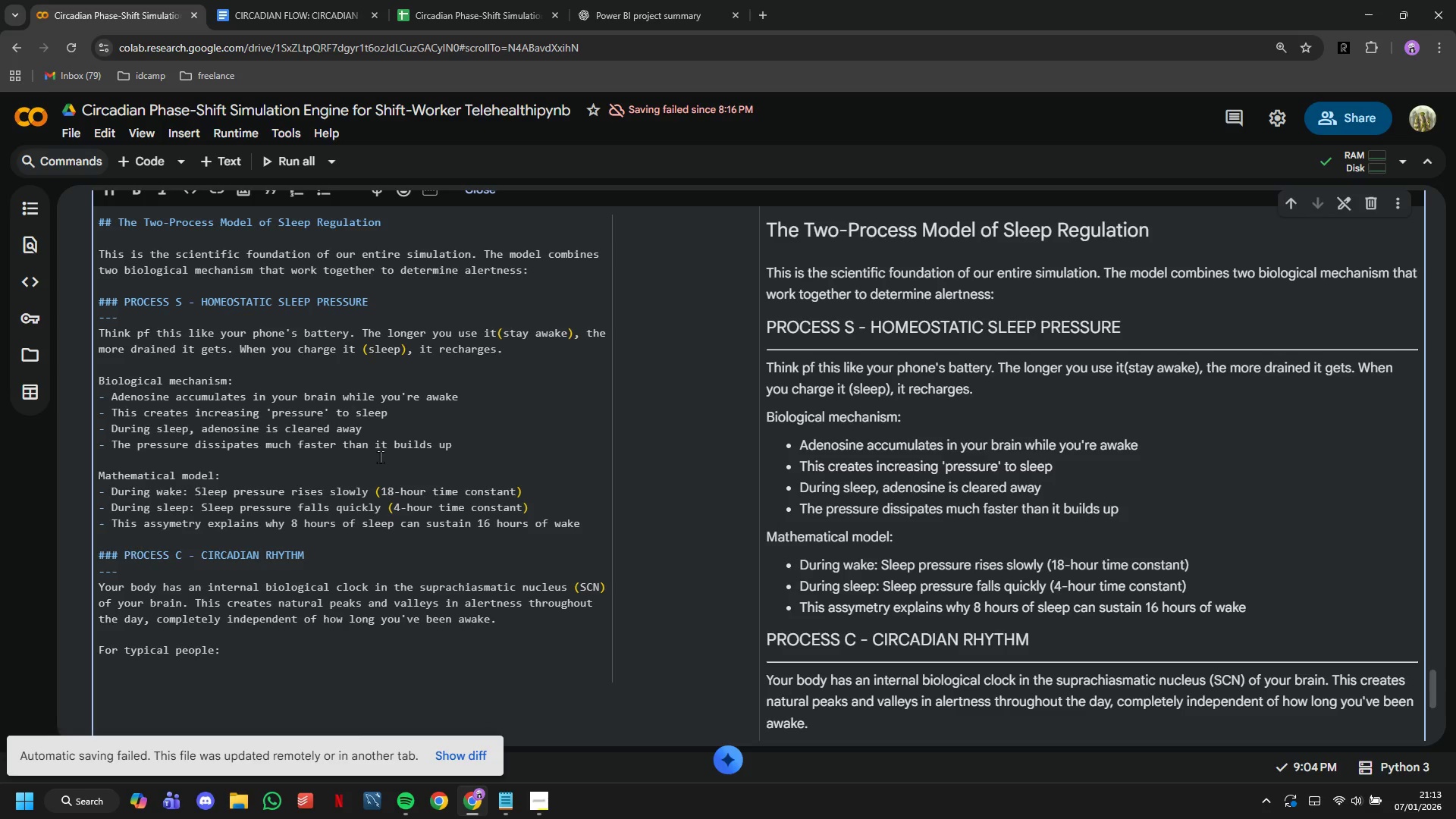 
type(- PEAK)
key(Backspace)
key(Backspace)
key(Backspace)
type(eak alertness potential: Around 8 PM)
 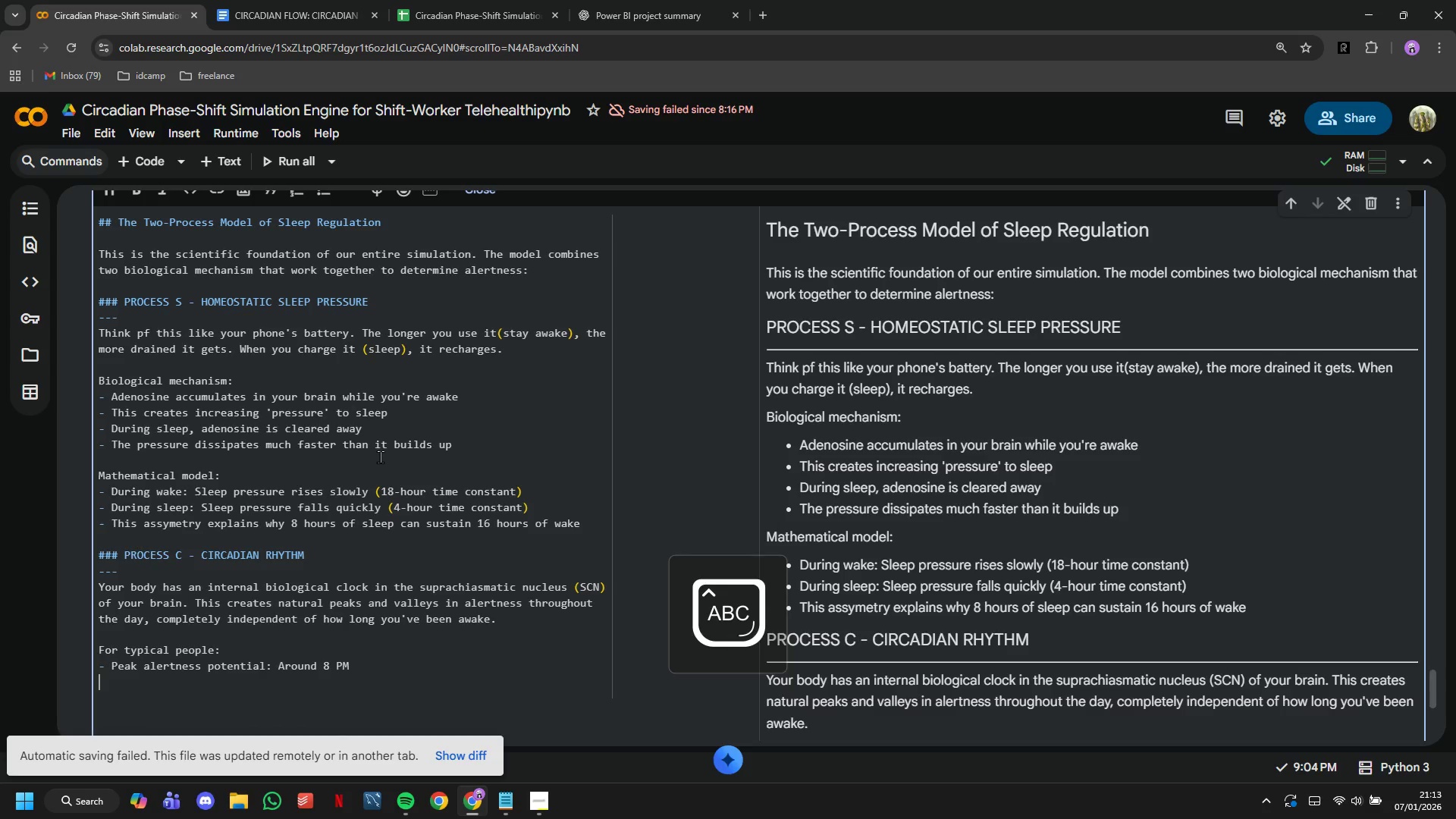 
 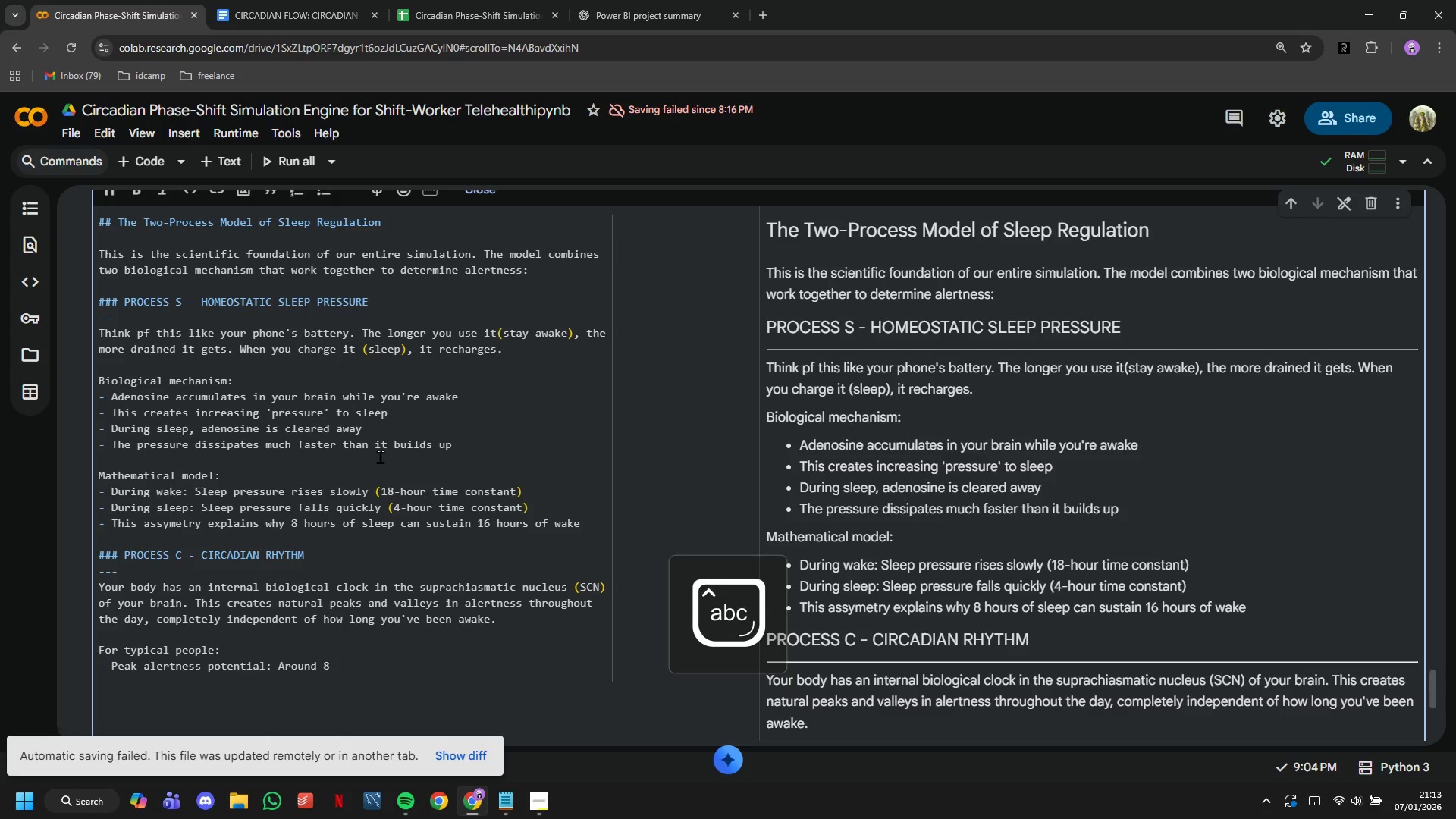 
key(Enter)
 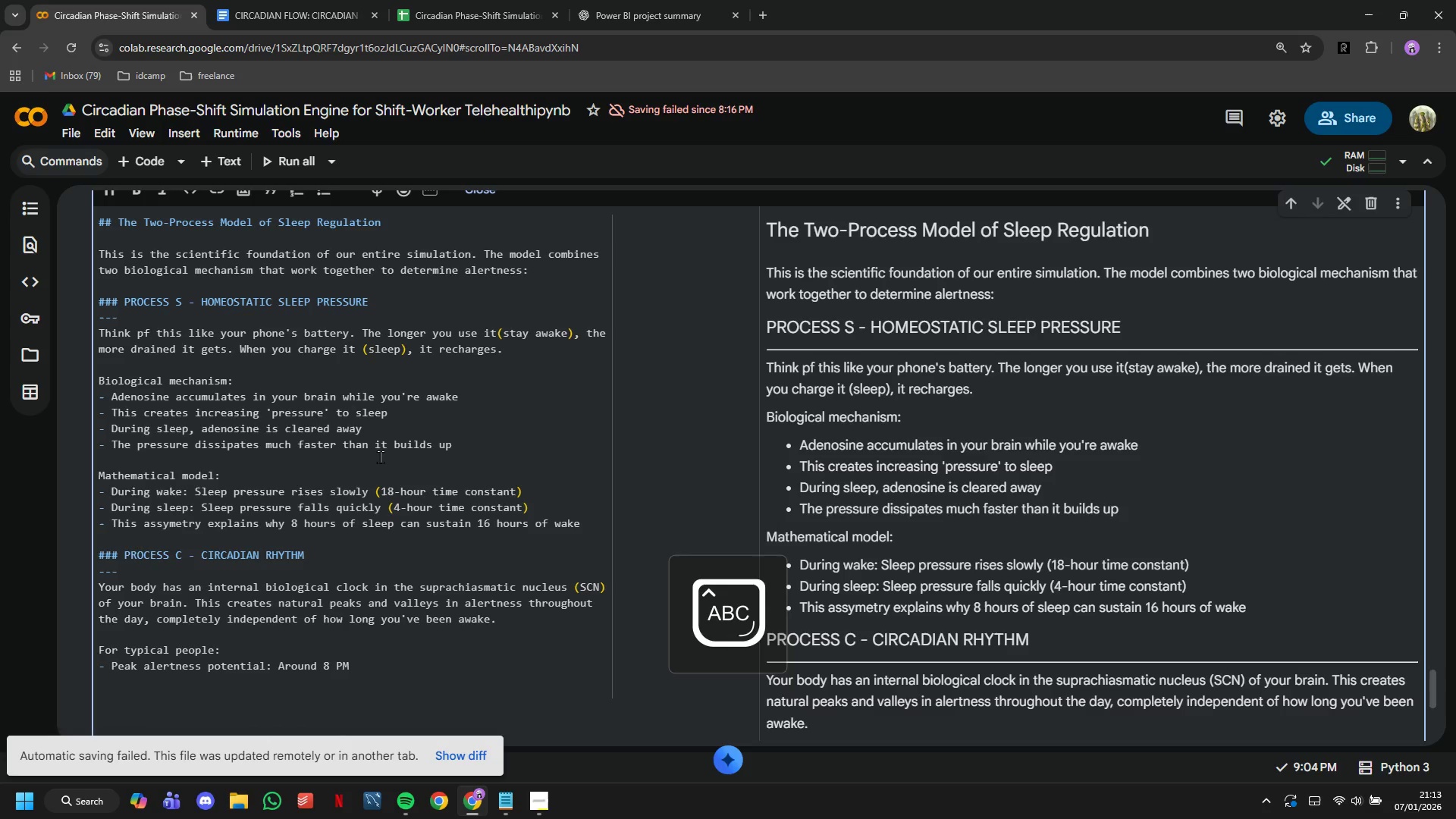 
type(- Lows)
key(Backspace)
type(est point (cic)
key(Backspace)
type(rcadua)
key(Backspace)
key(Backspace)
type(a)
key(Backspace)
type(ian nadir): Around 3-5 AM)
 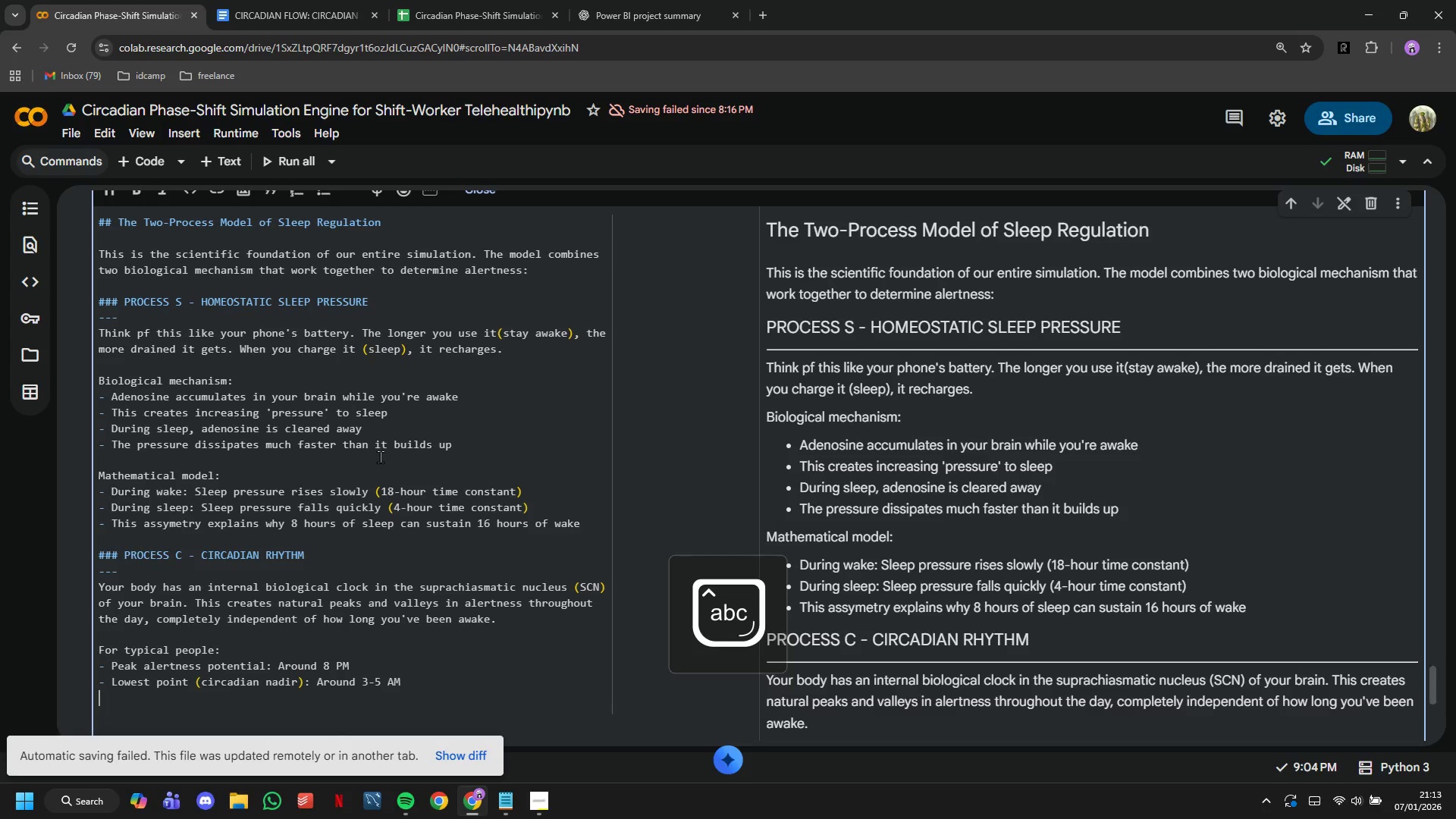 
 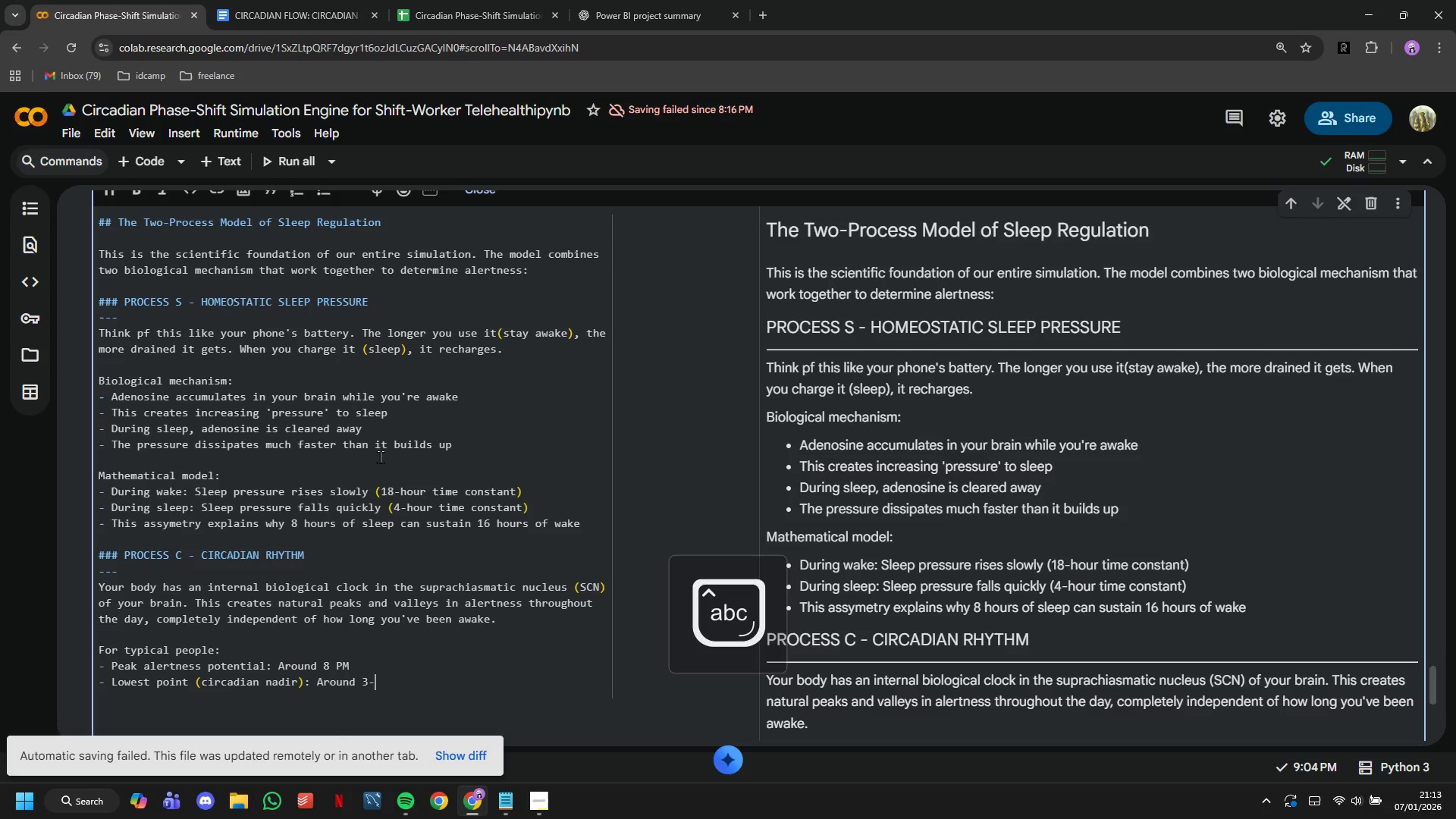 
key(Enter)
 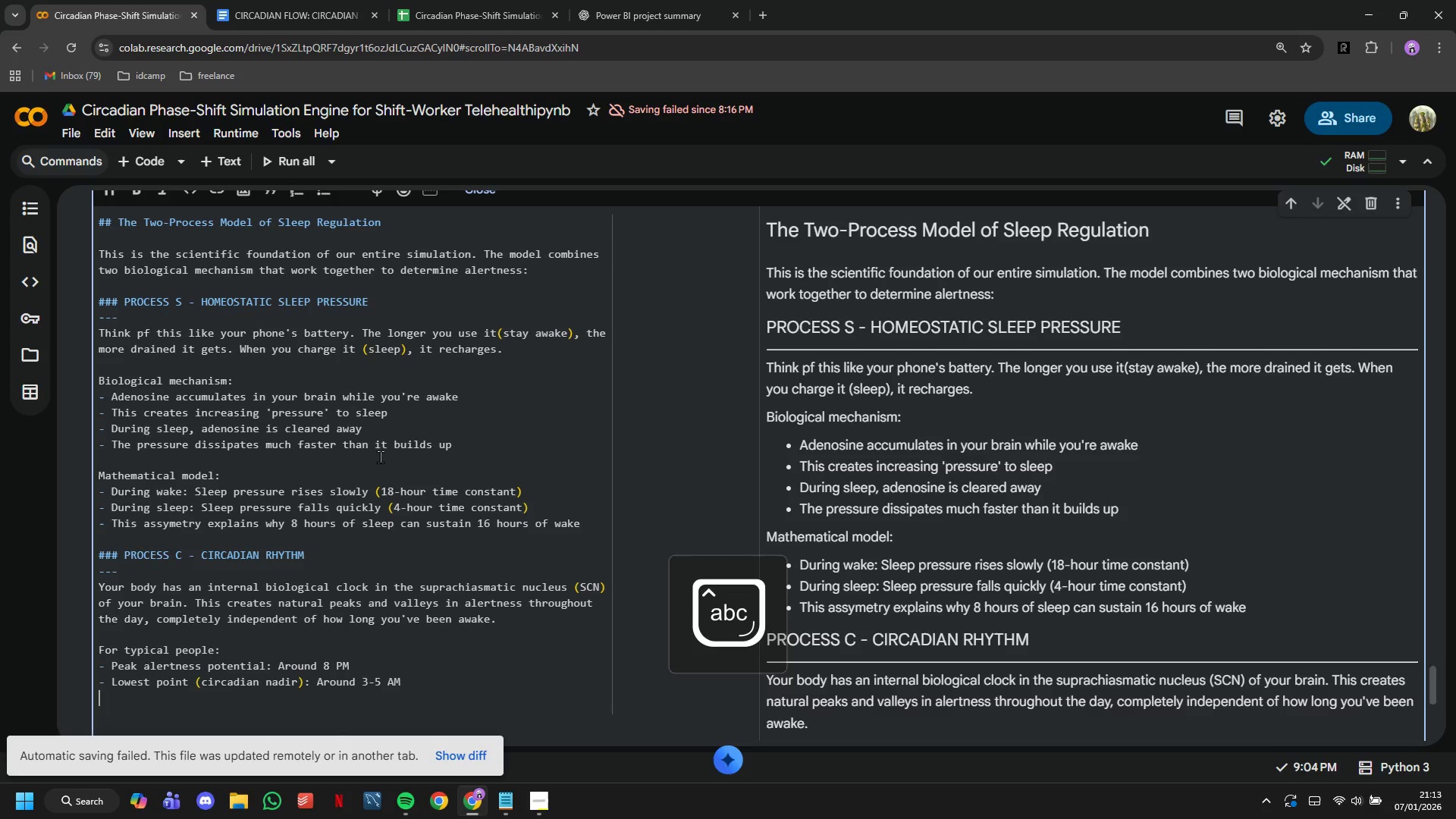 
type(- Secondary dip : Around 2 PM (the post-luncg d)
key(Backspace)
key(Backspace)
key(Backspace)
type(h dip))
 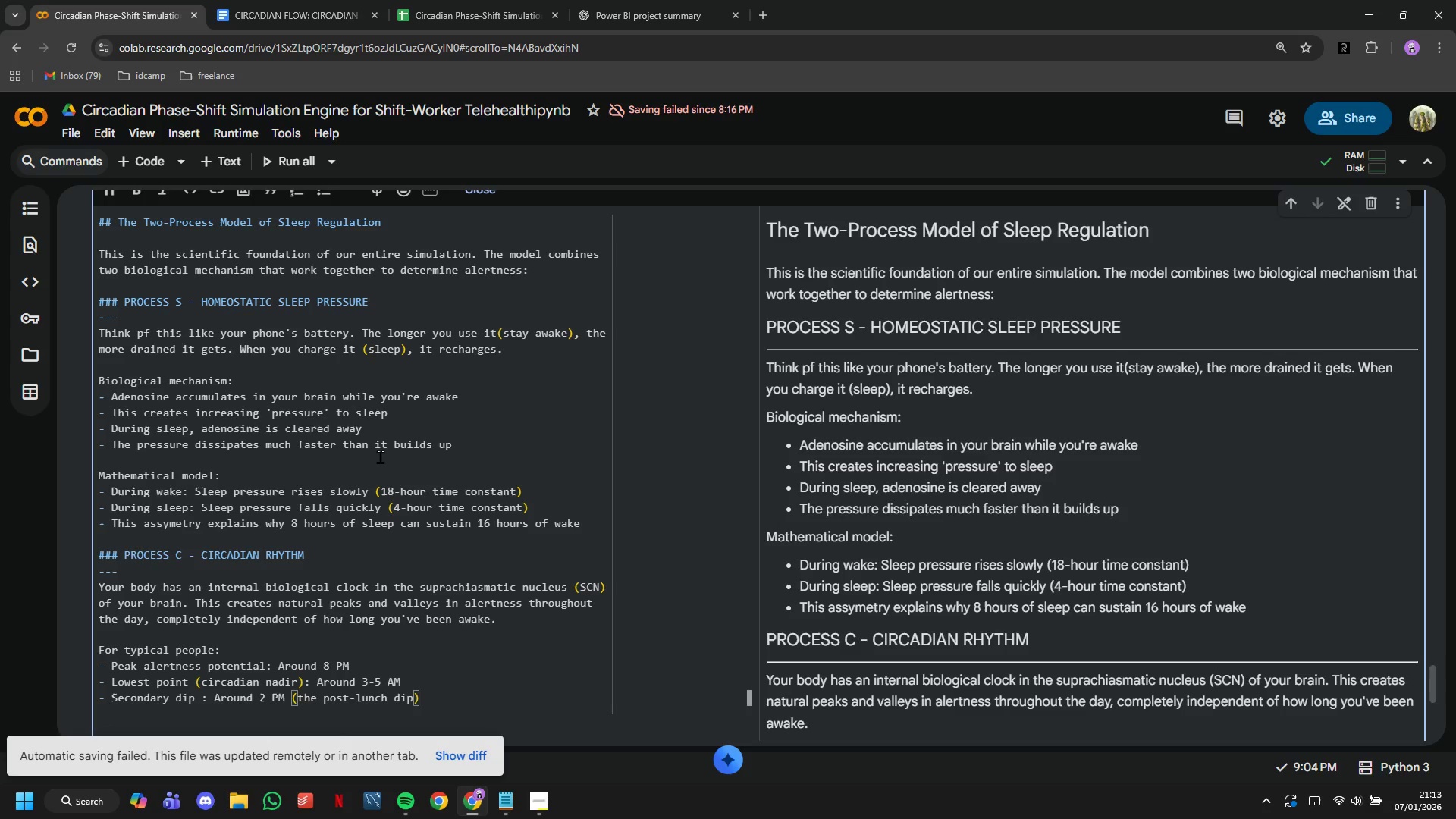 
key(Enter)
 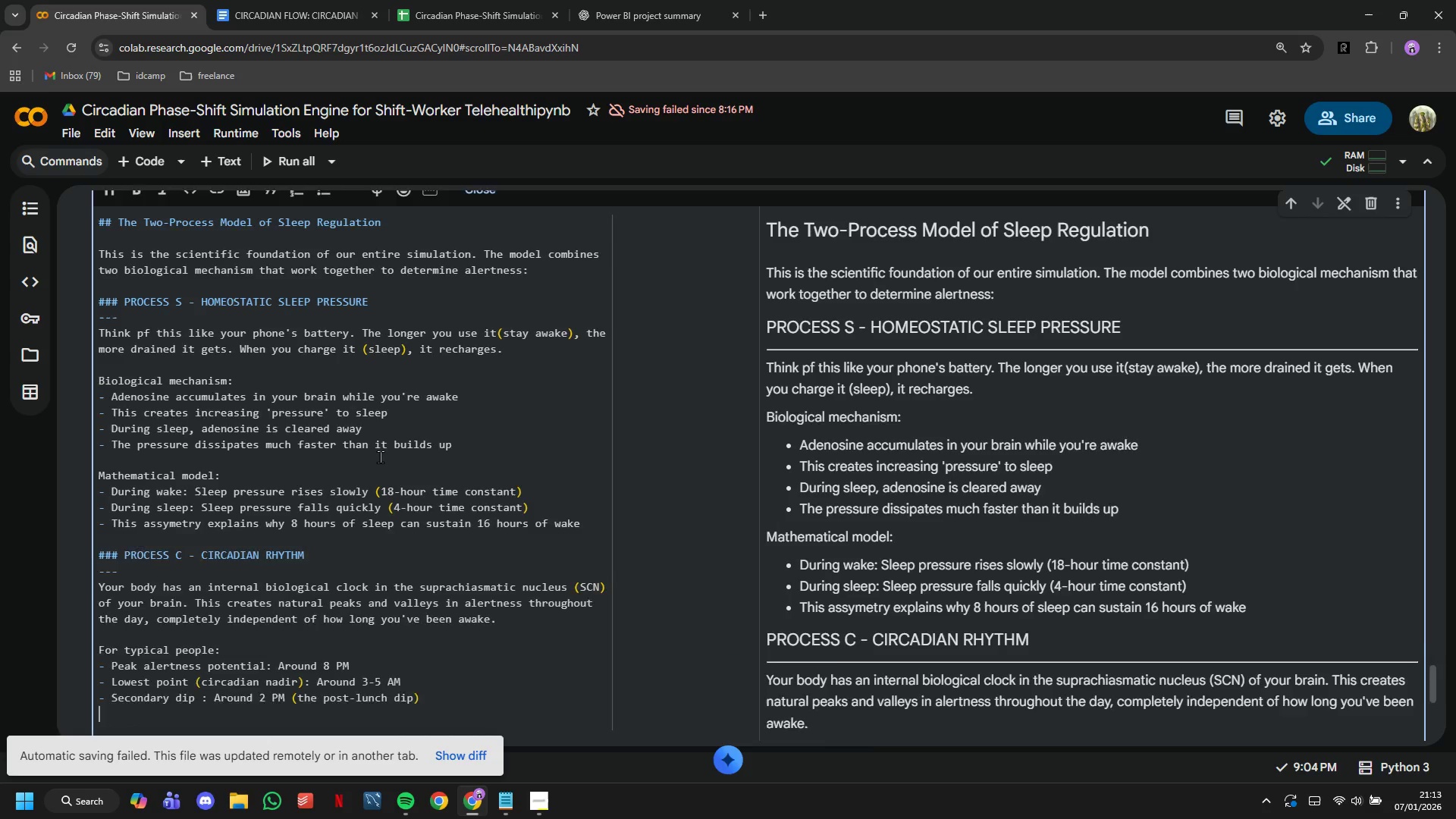 
key(Enter)
 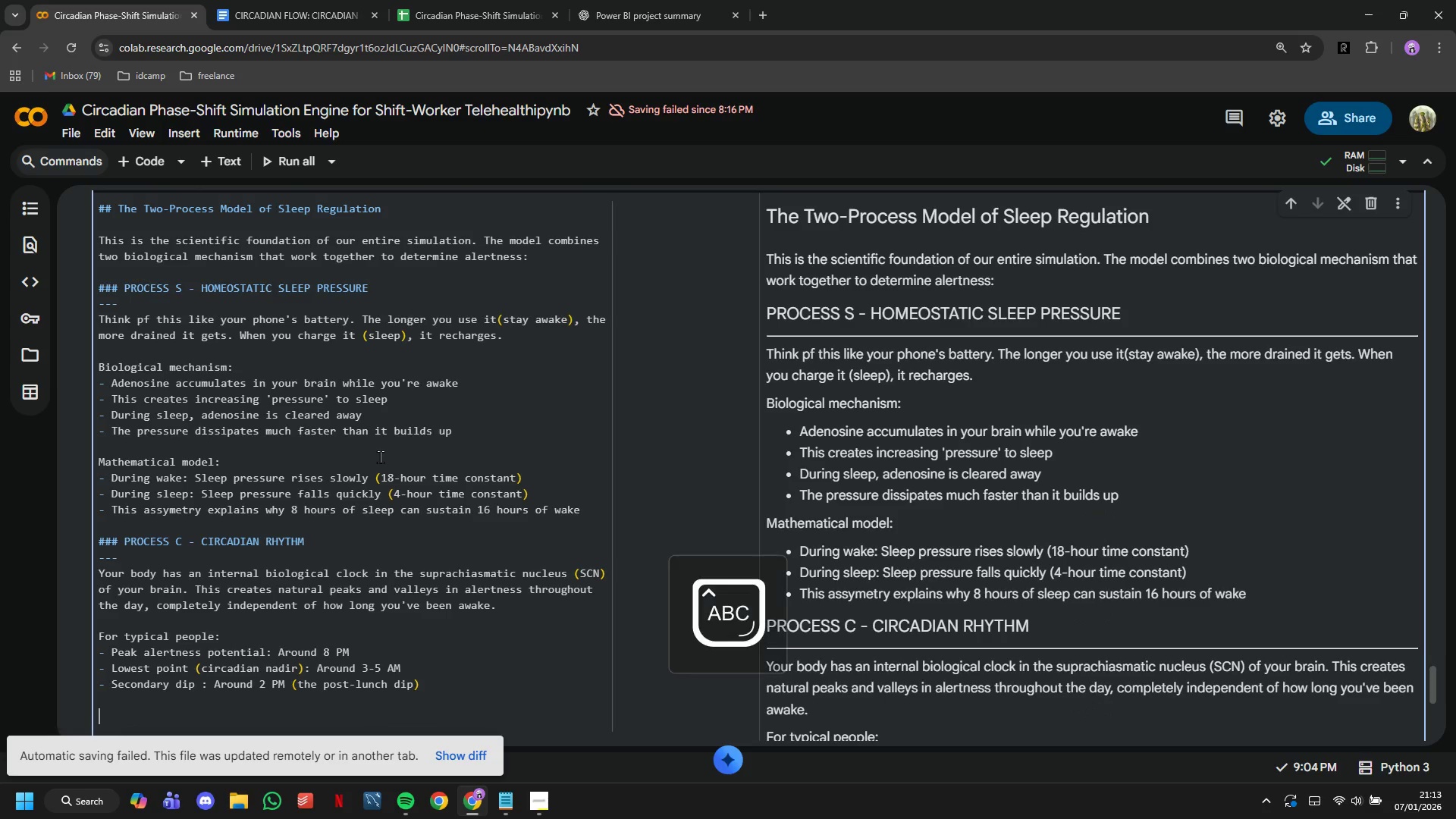 
type(The rhythm can be shifted by:)
 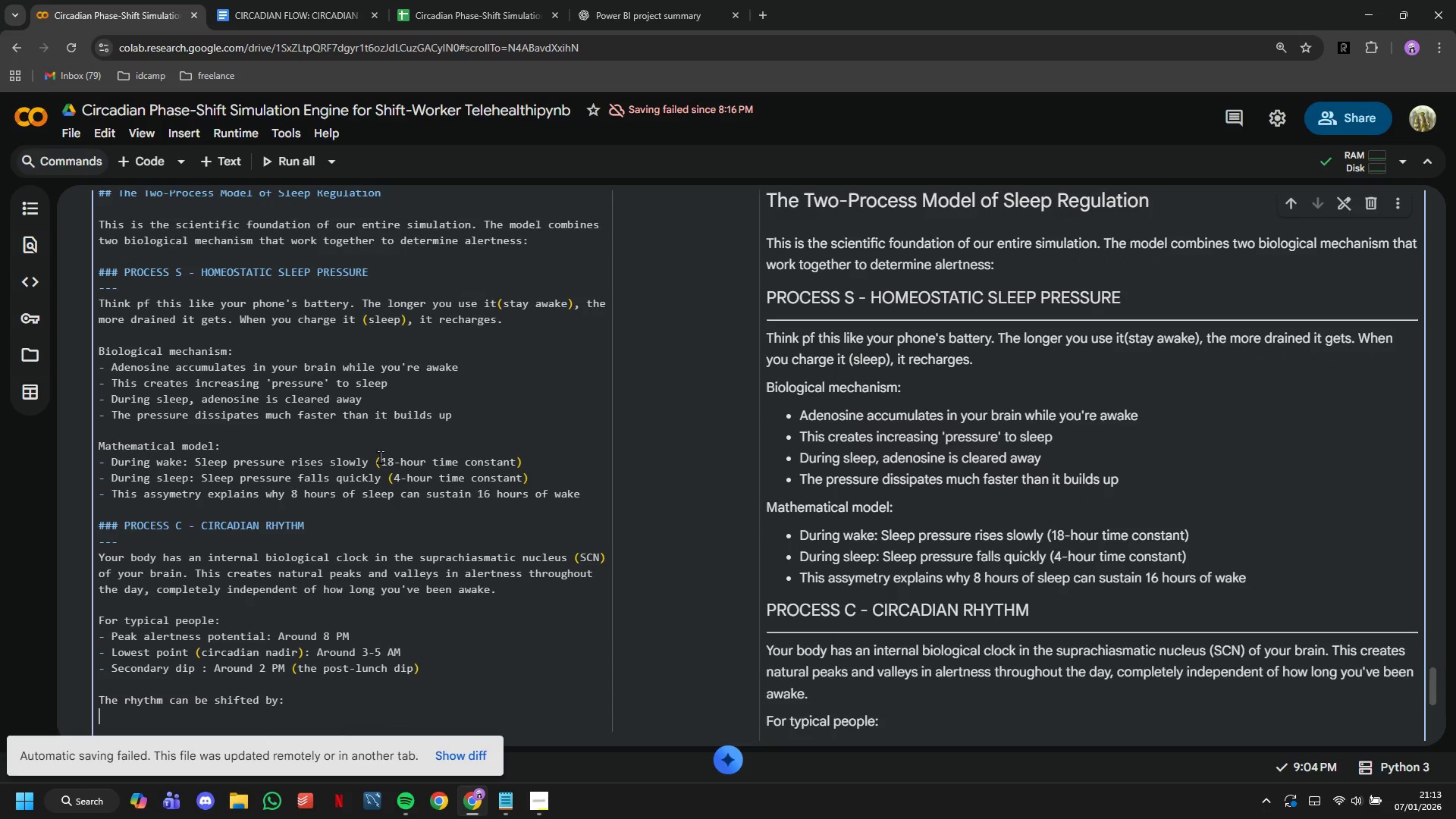 
 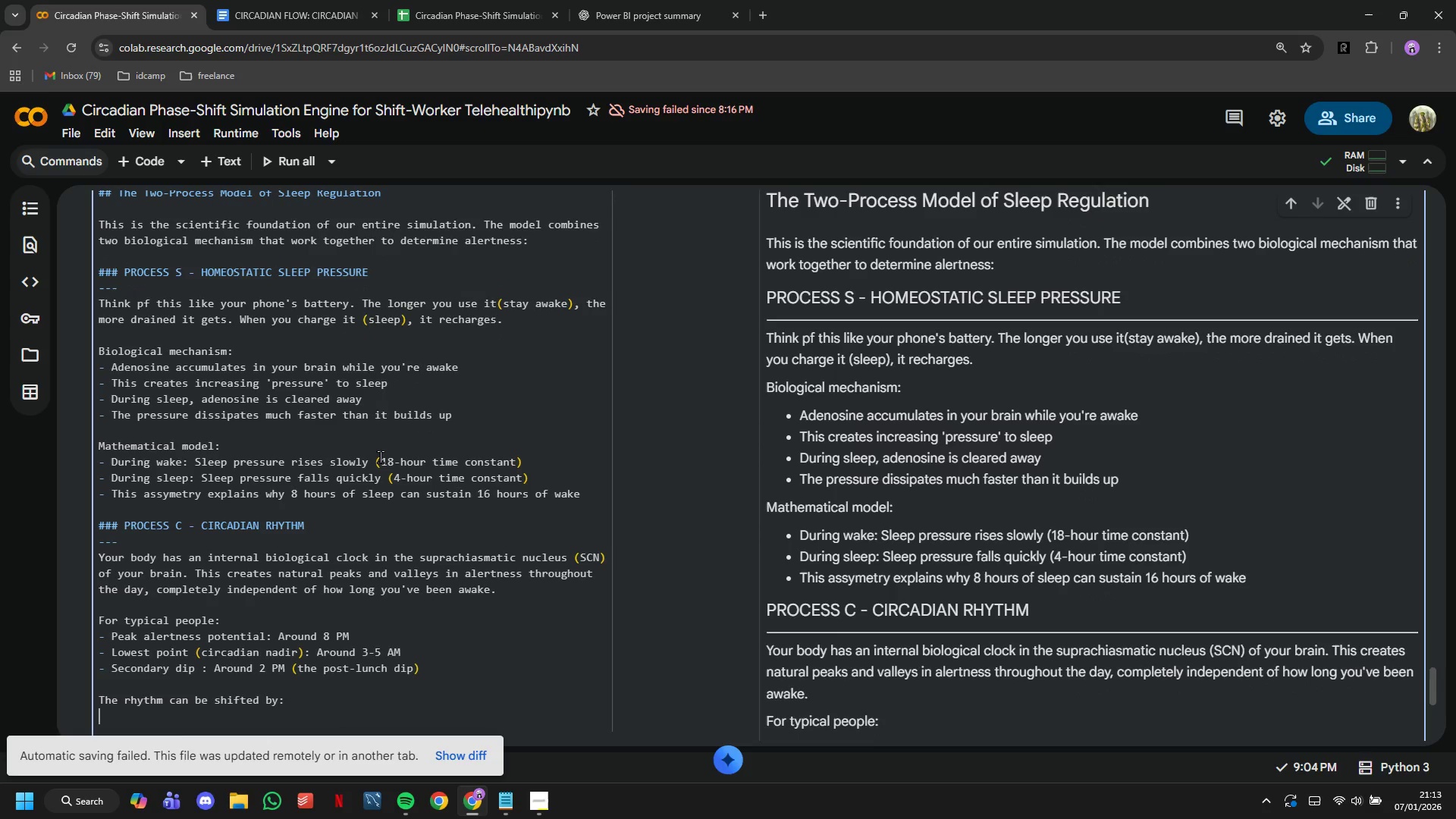 
key(Enter)
 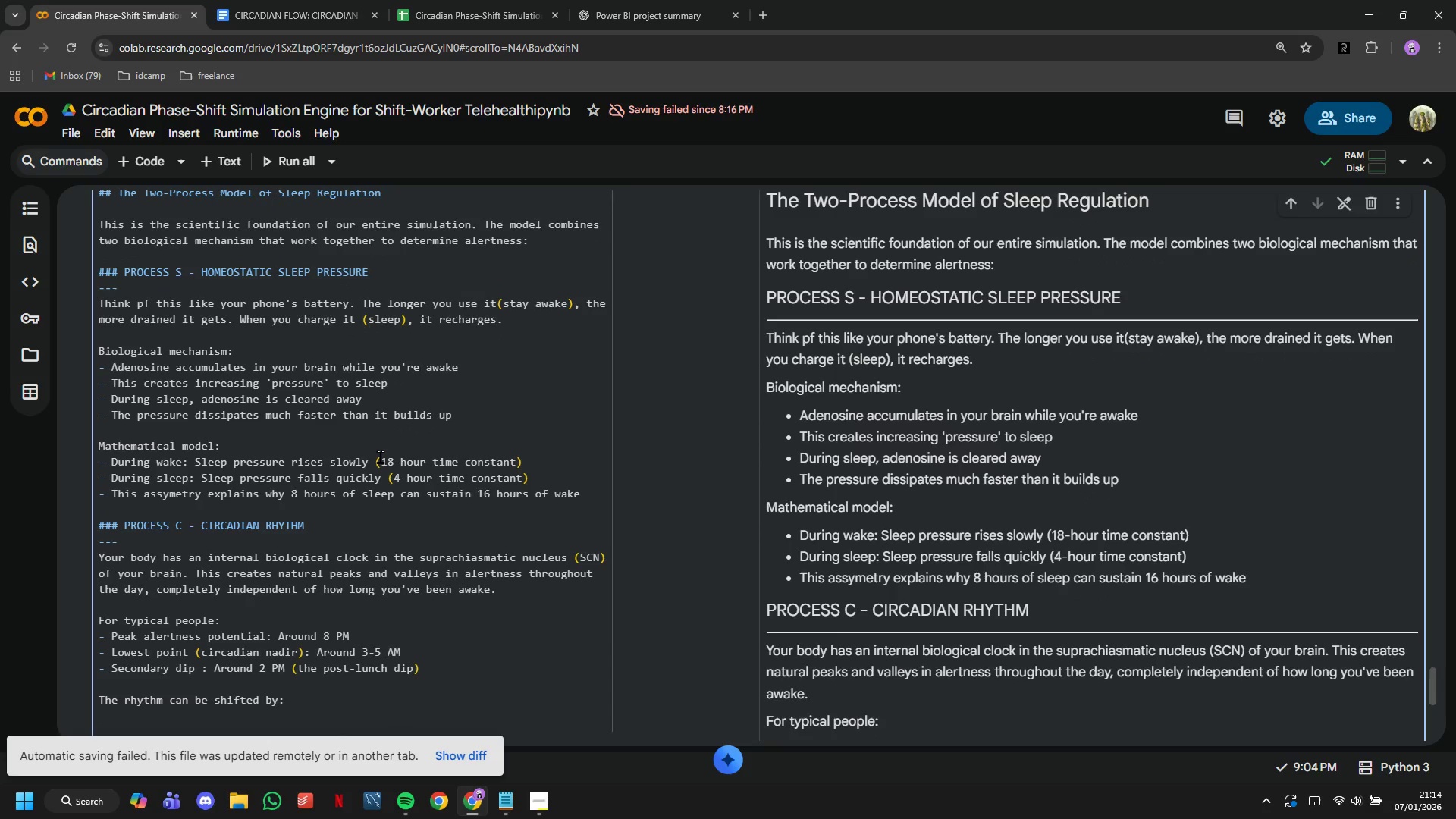 
type(- Light exposure (our main intervantion)
 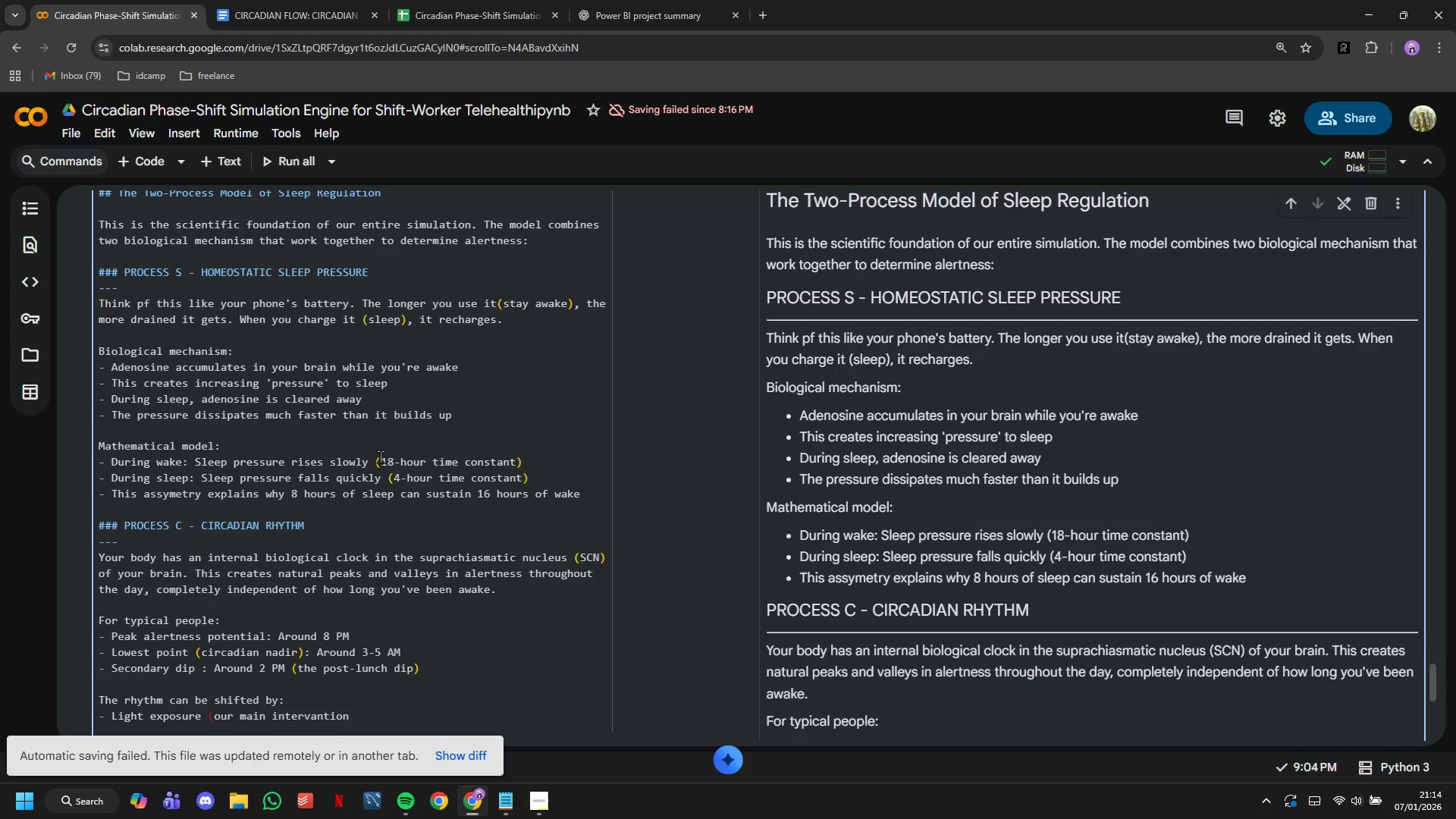 
 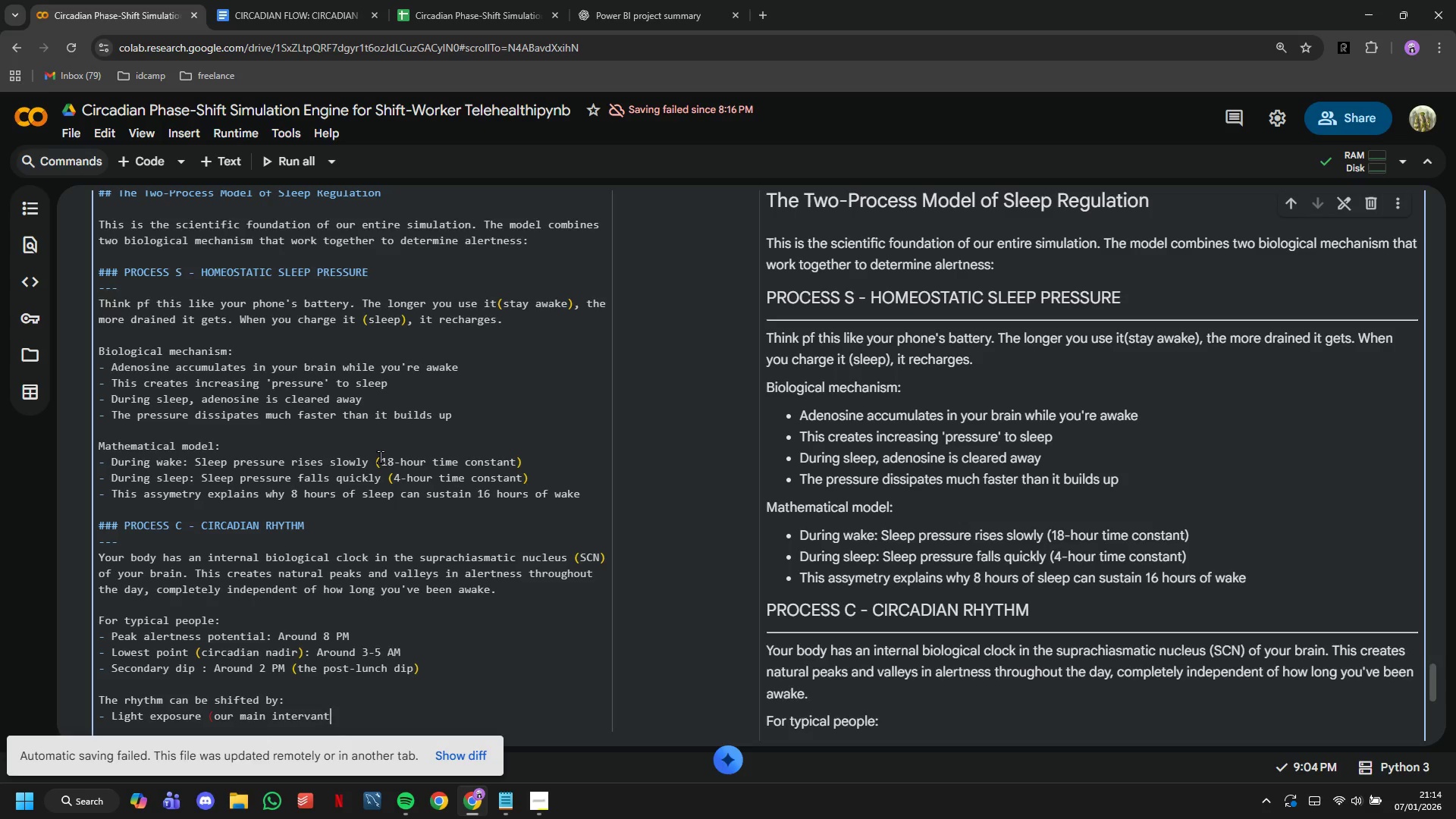 
key(ArrowRight)
 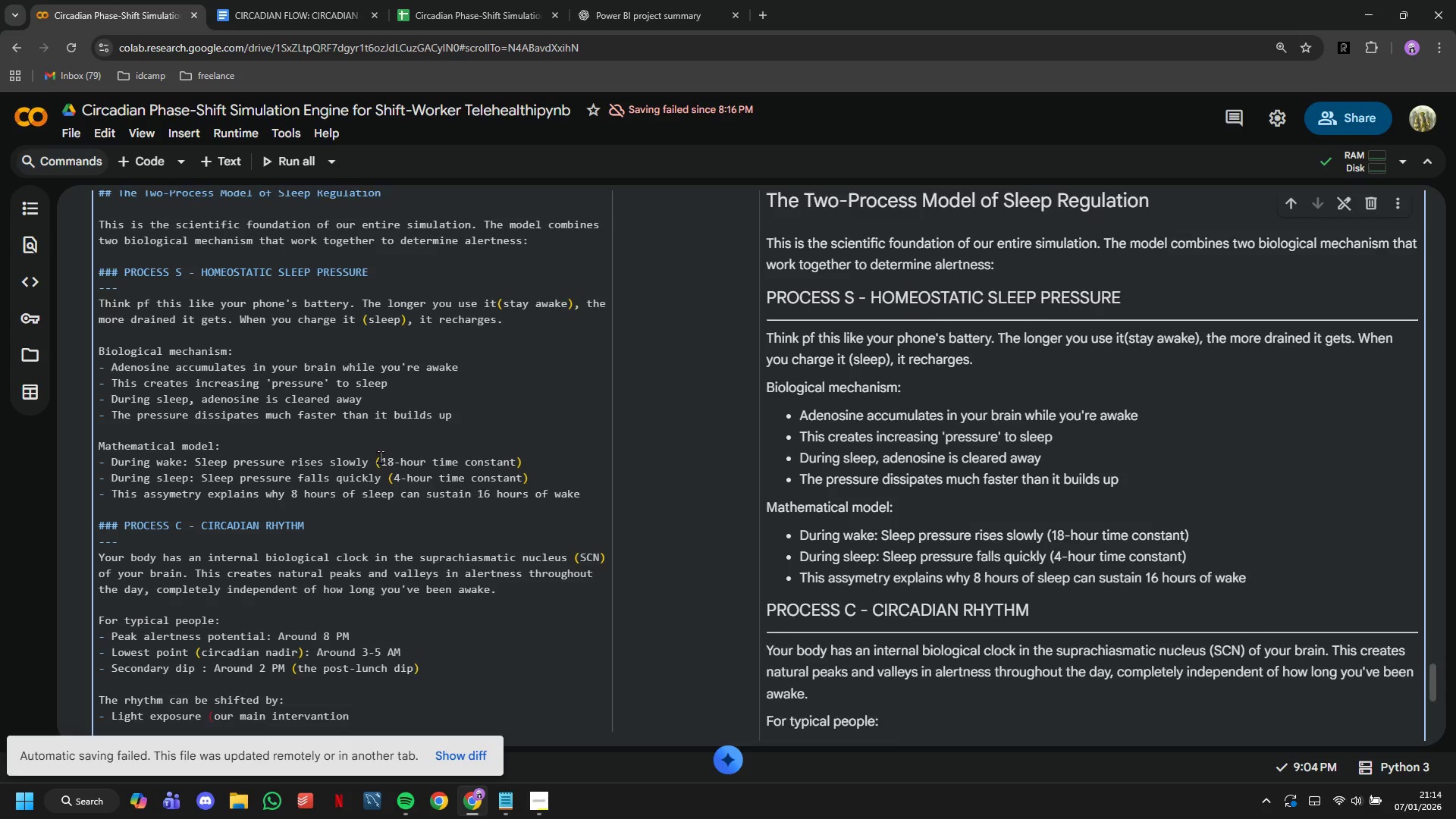 
key(Enter)
 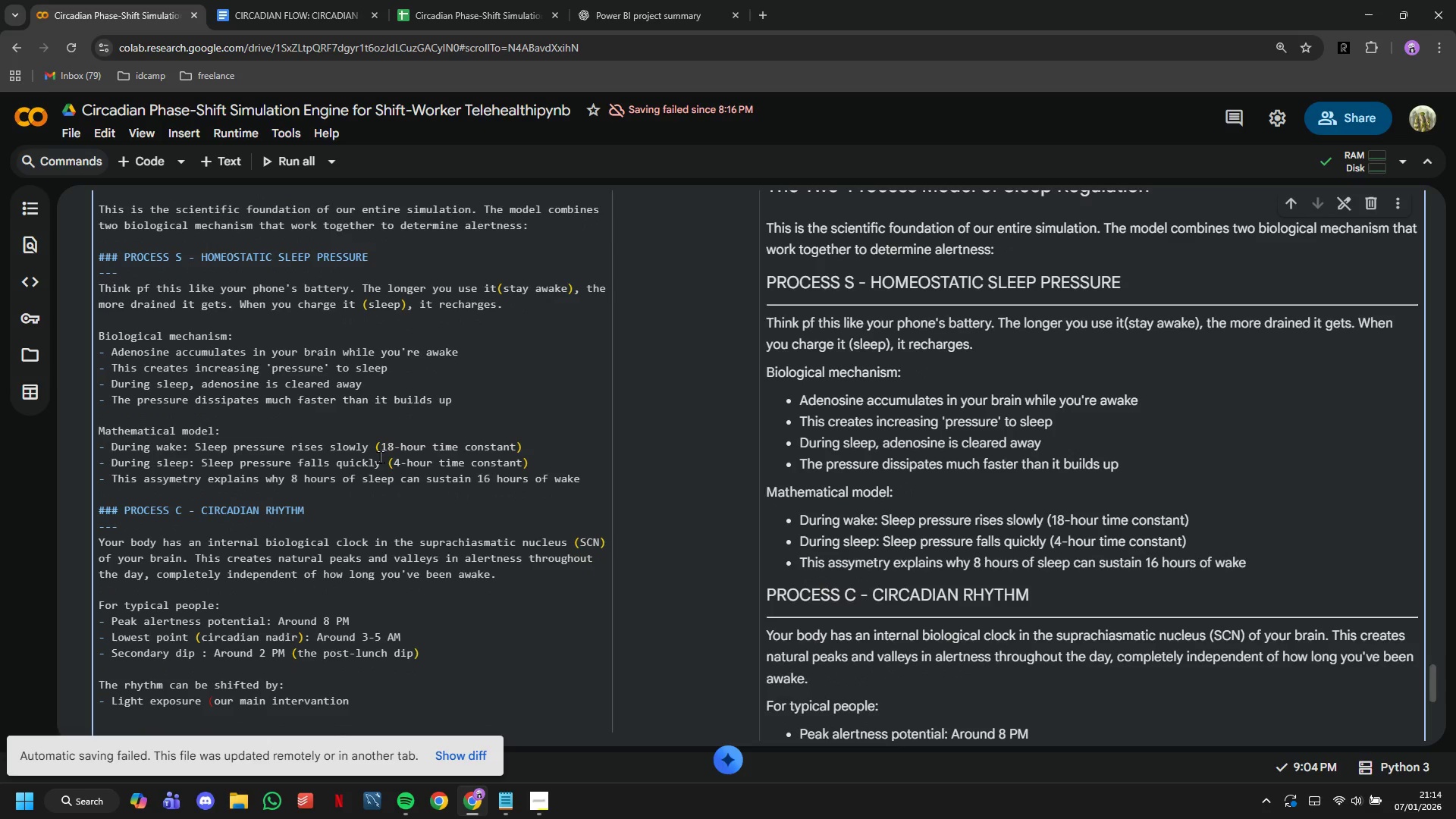 
type(- Exercise timing)
 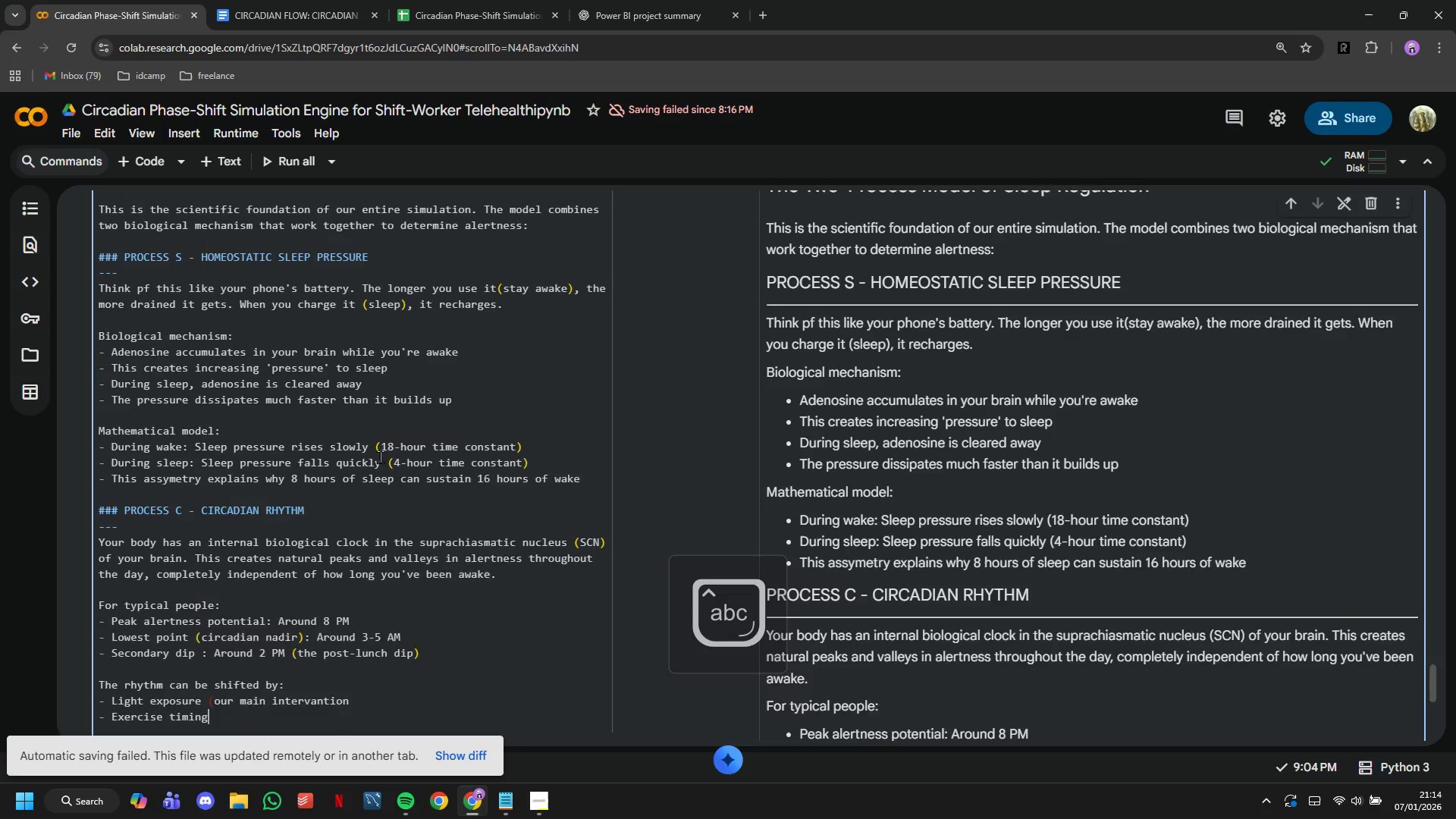 
key(Enter)
 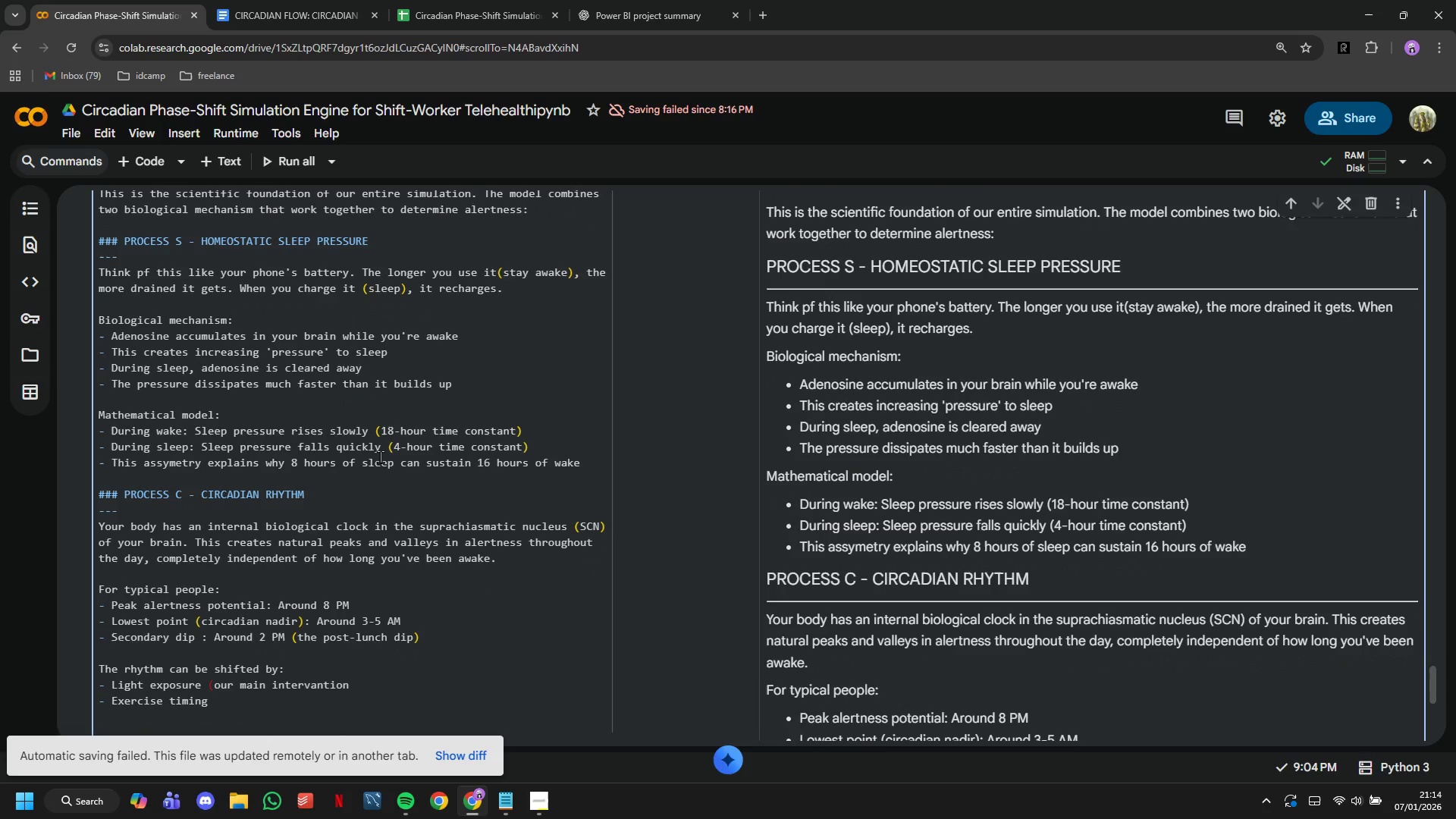 
type(- Meal timing)
 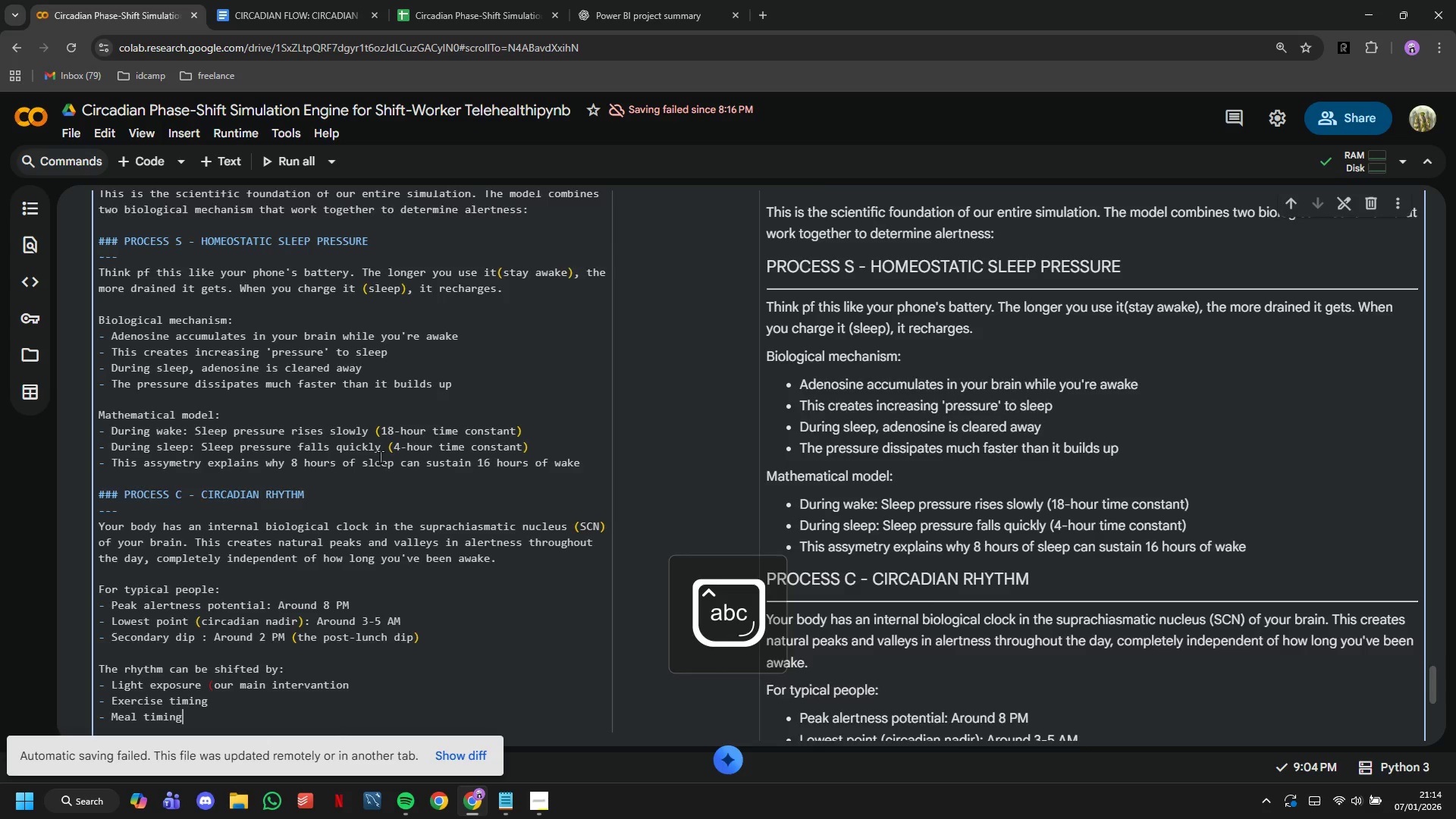 
key(Enter)
 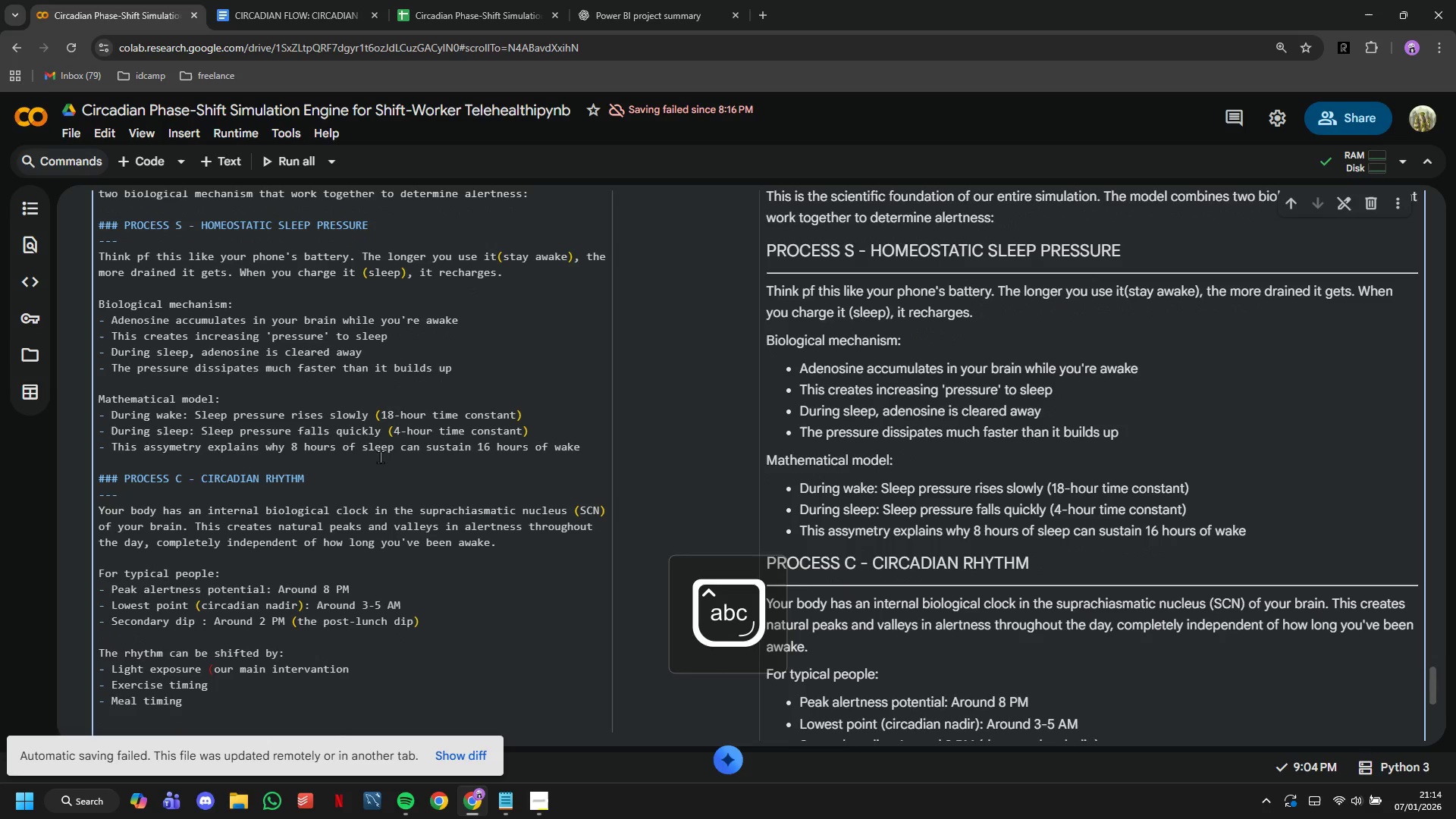 
type(- Social cues)
 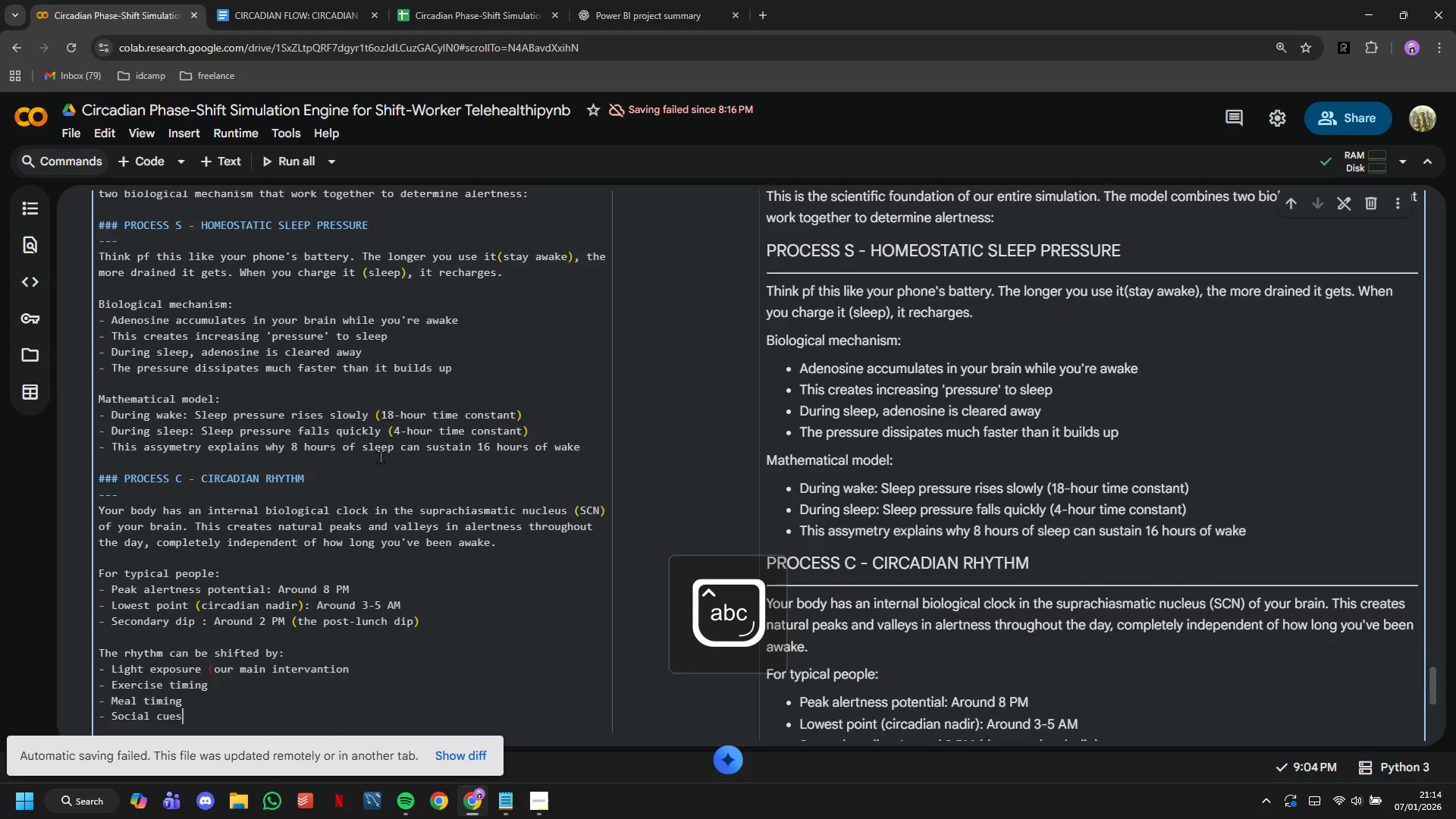 
key(Enter)
 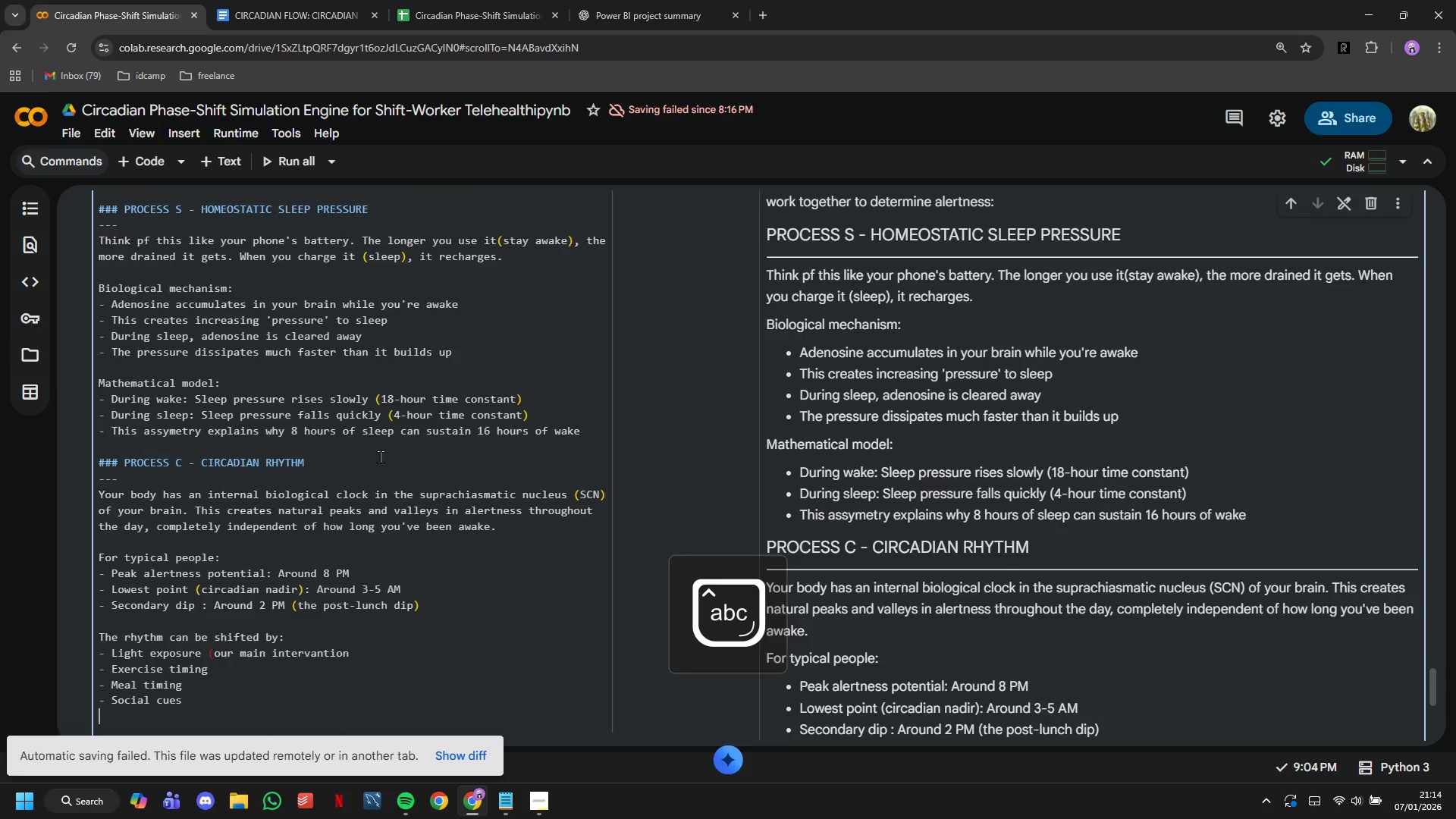 
key(Enter)
 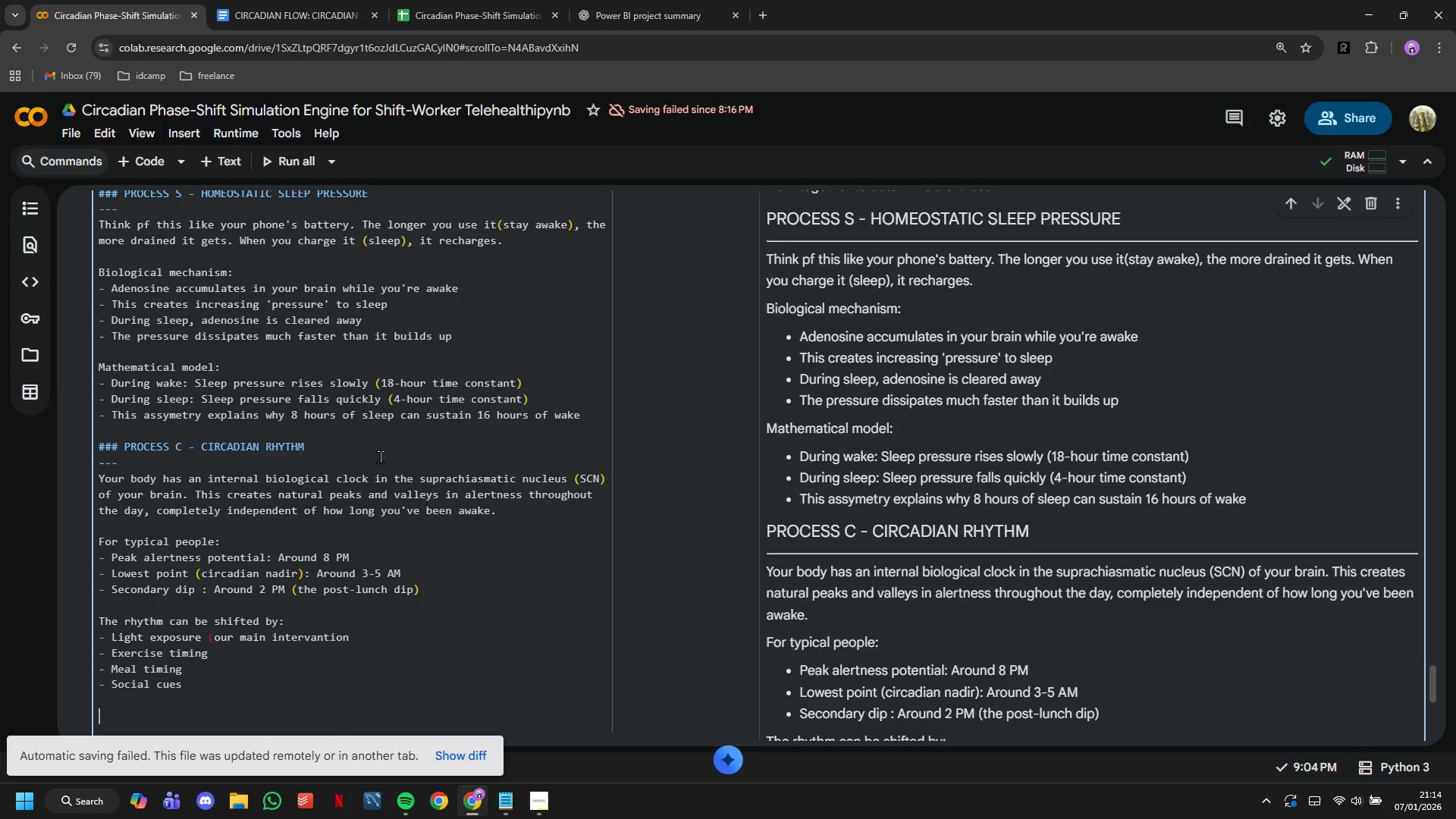 
type(### COMBINIMG)
 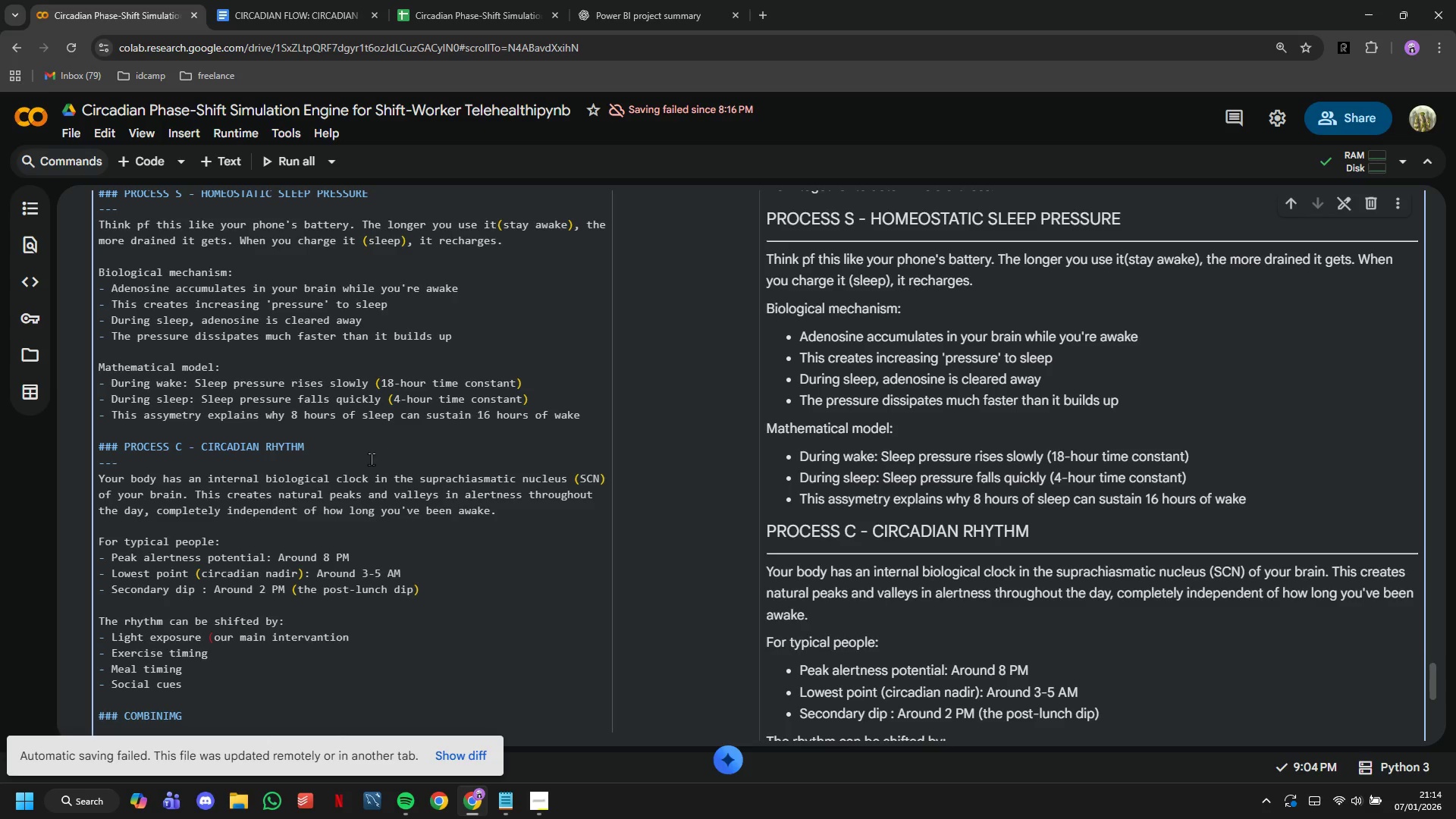 
left_click([389, 640])
 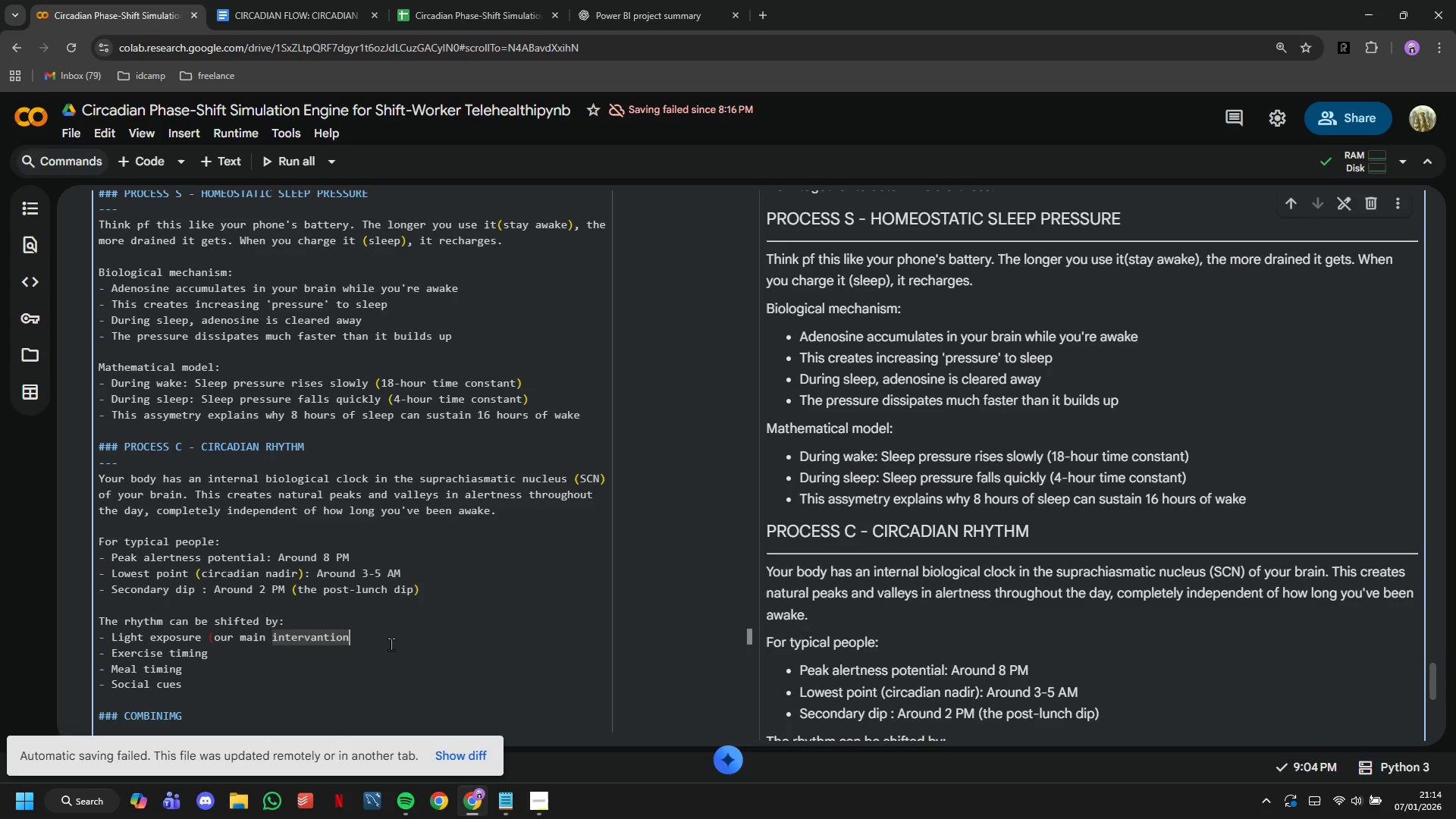 
key(Shift+0)
 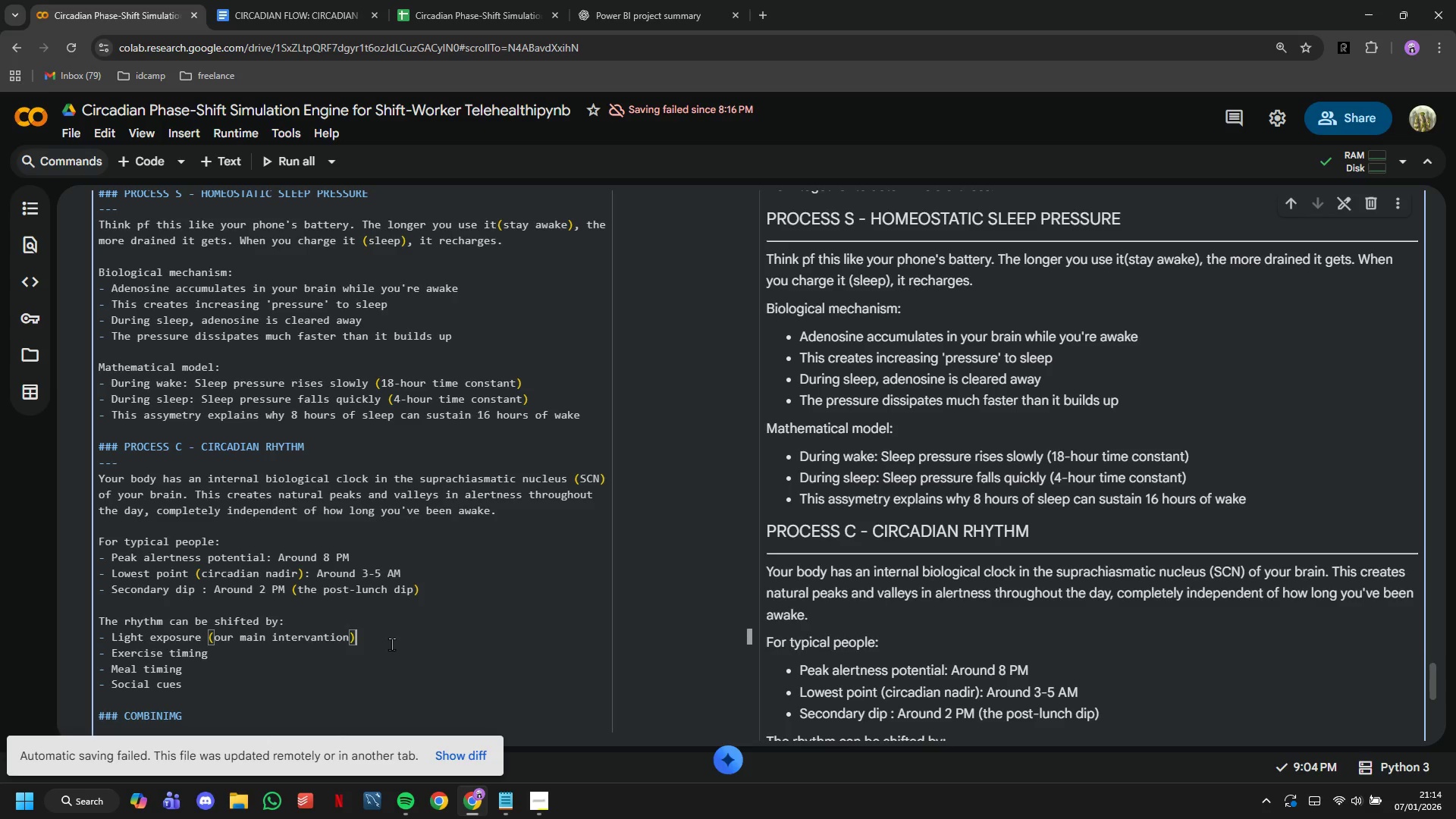 
key(ArrowDown)
 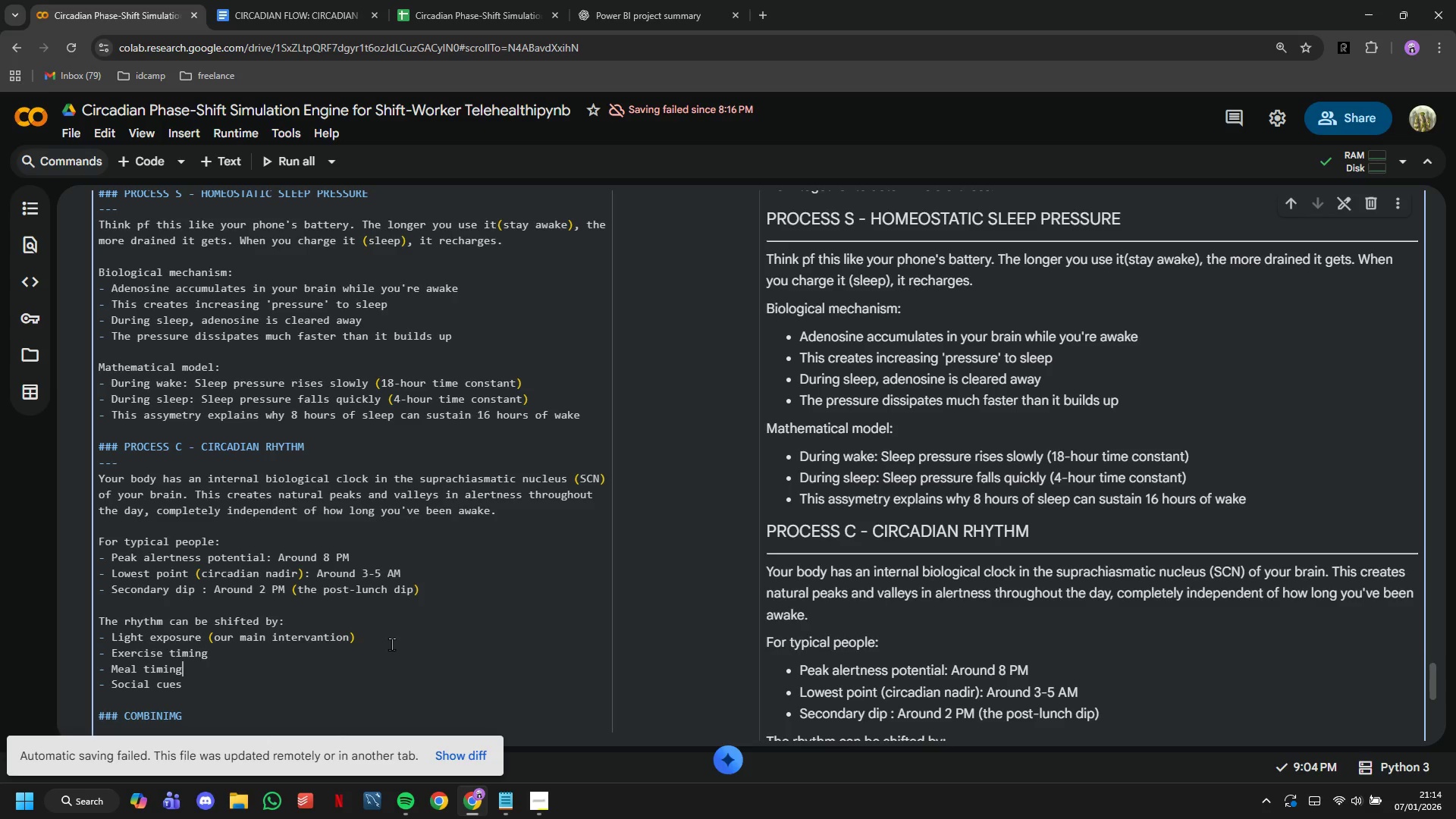 
key(ArrowDown)
 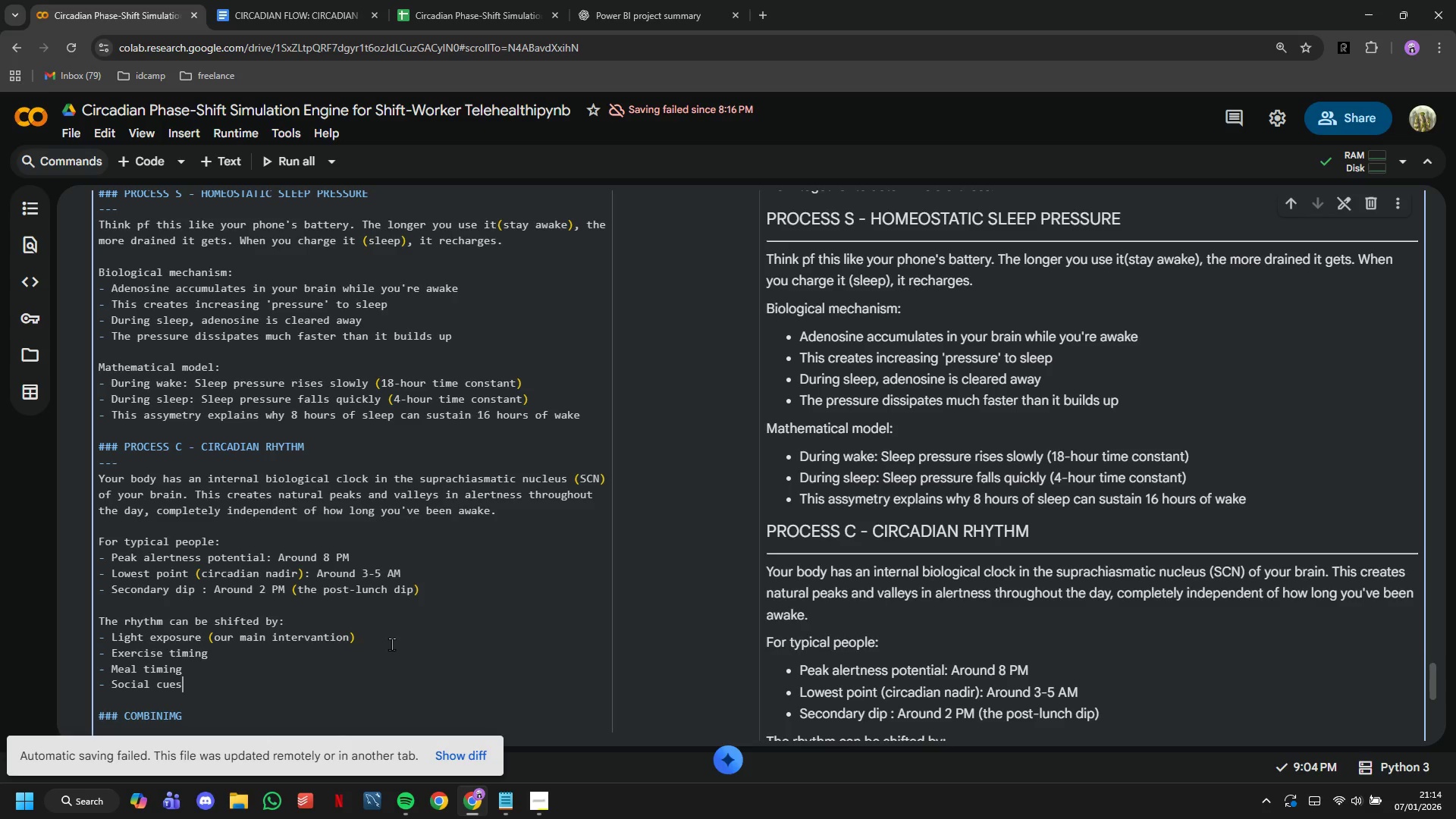 
key(ArrowDown)
 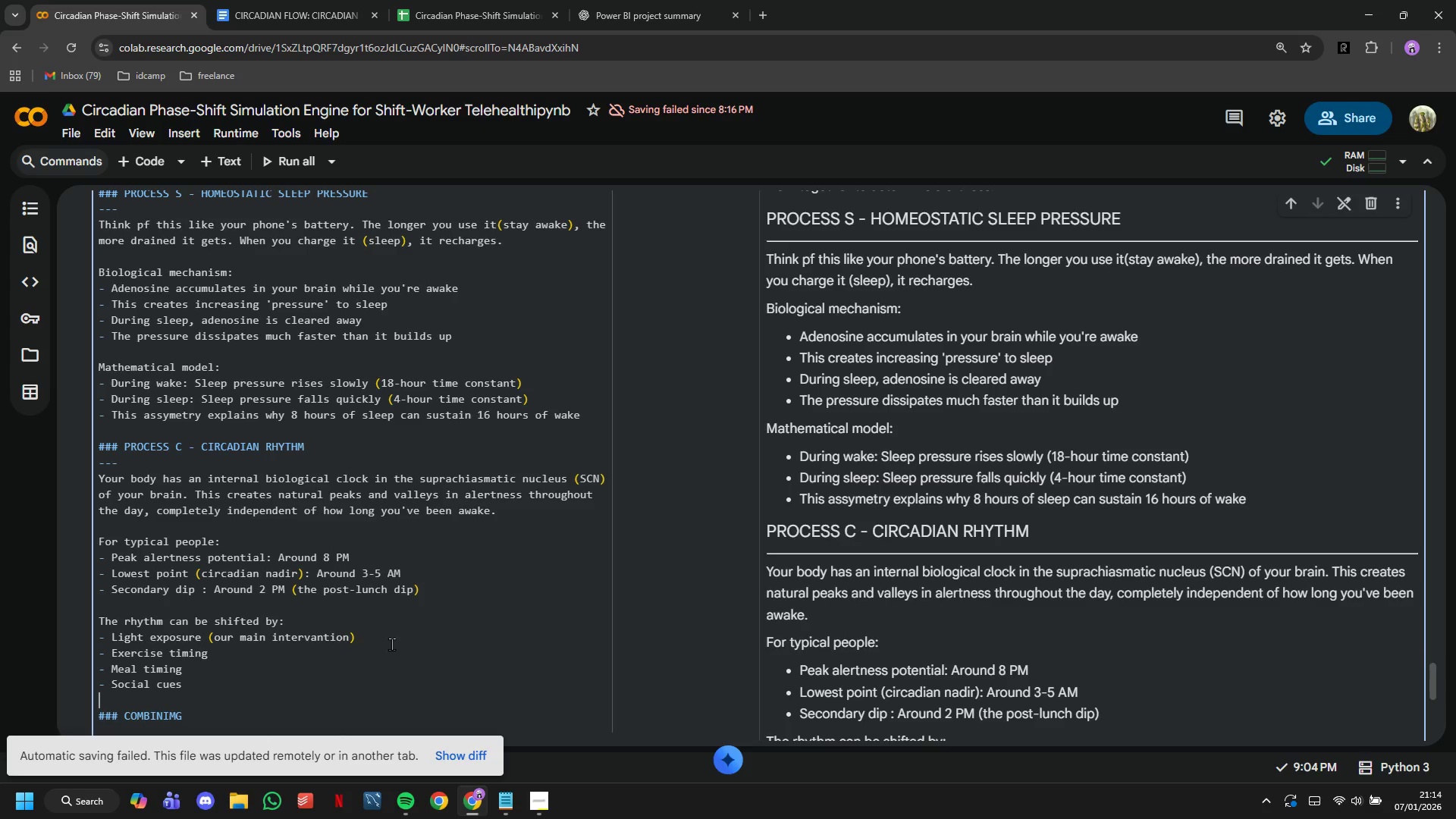 
key(ArrowDown)
 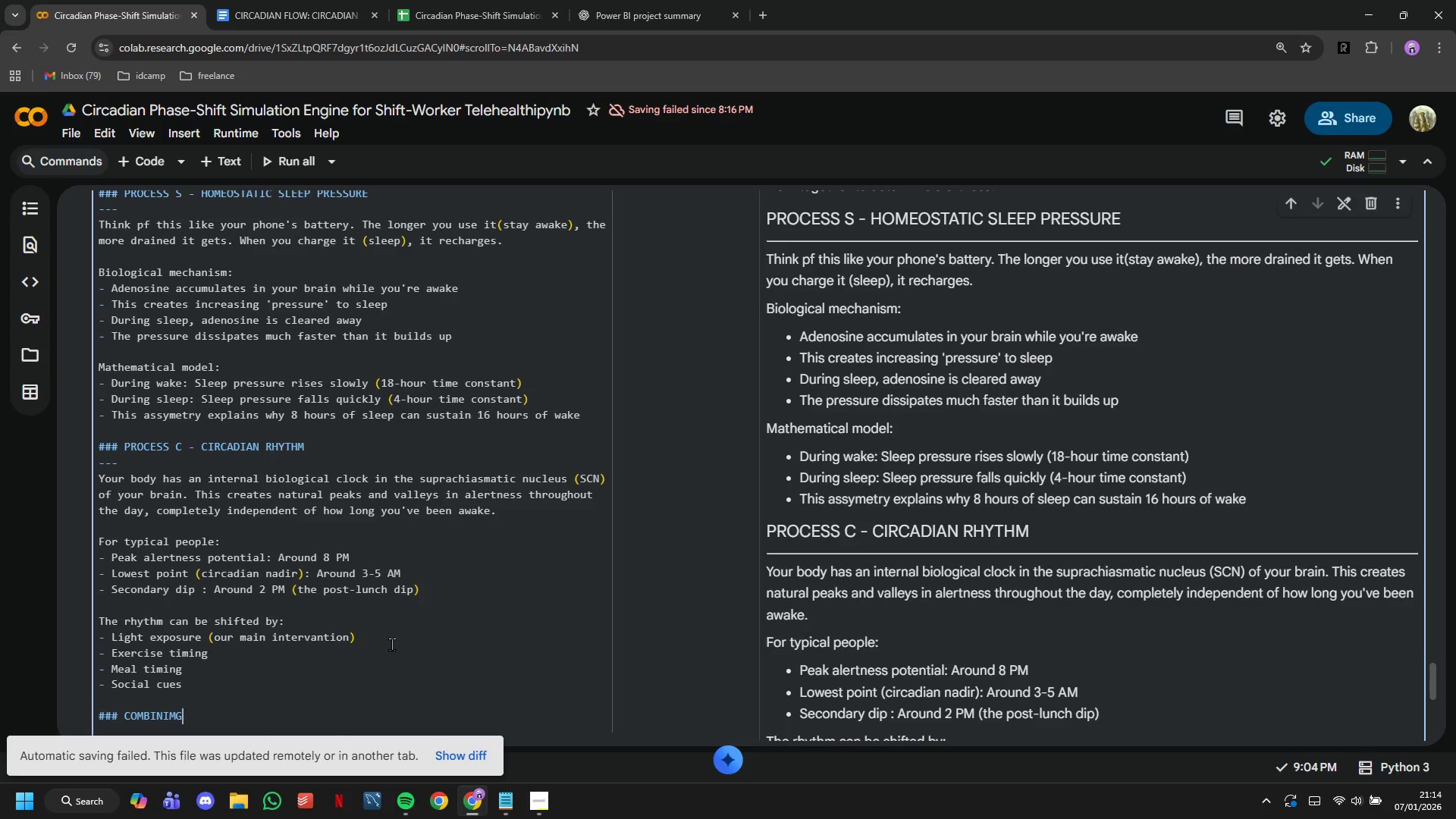 
key(ArrowDown)
 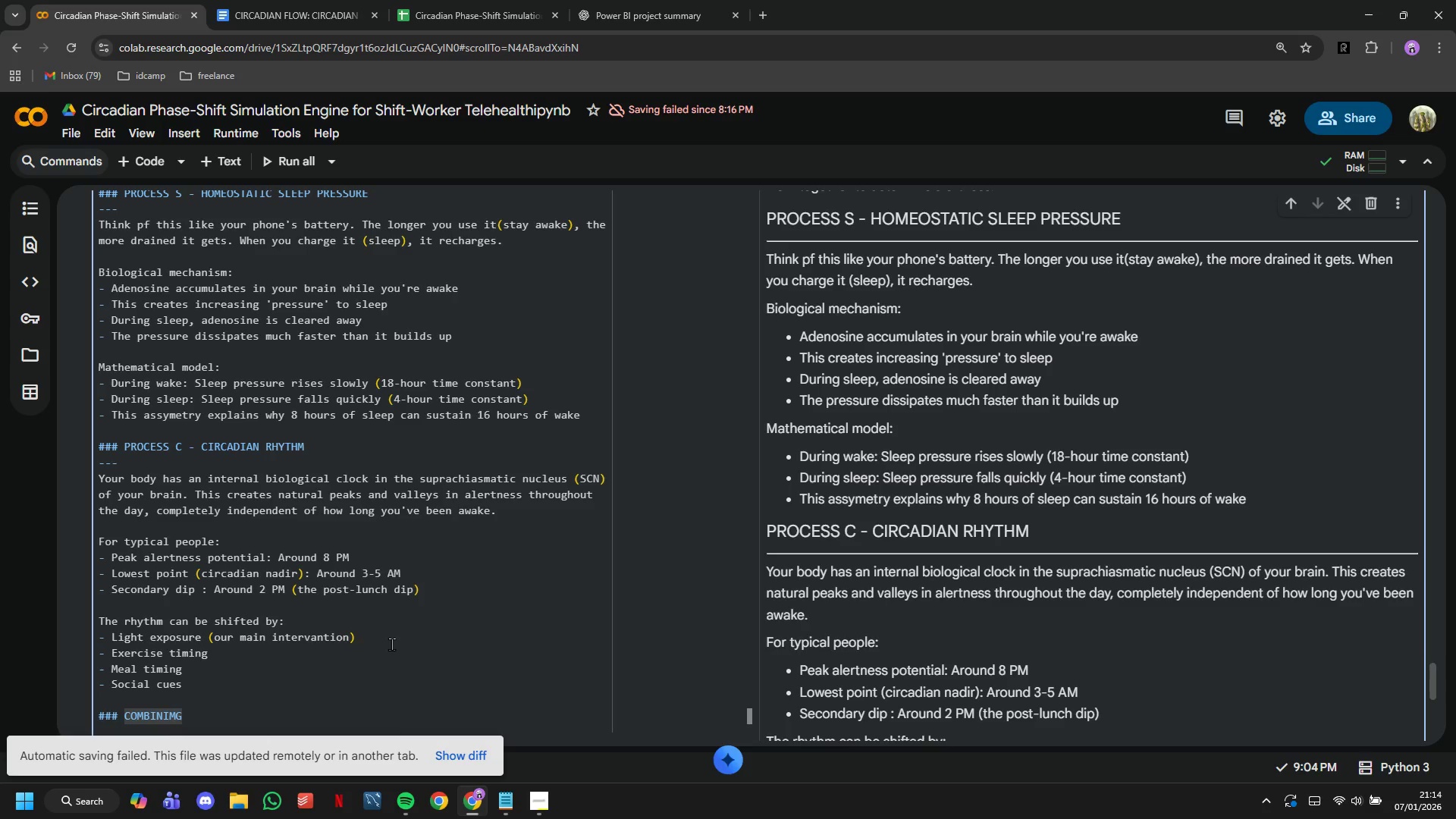 
key(Backspace)
key(Backspace)
type(NG THE TWO PROCESSES)
 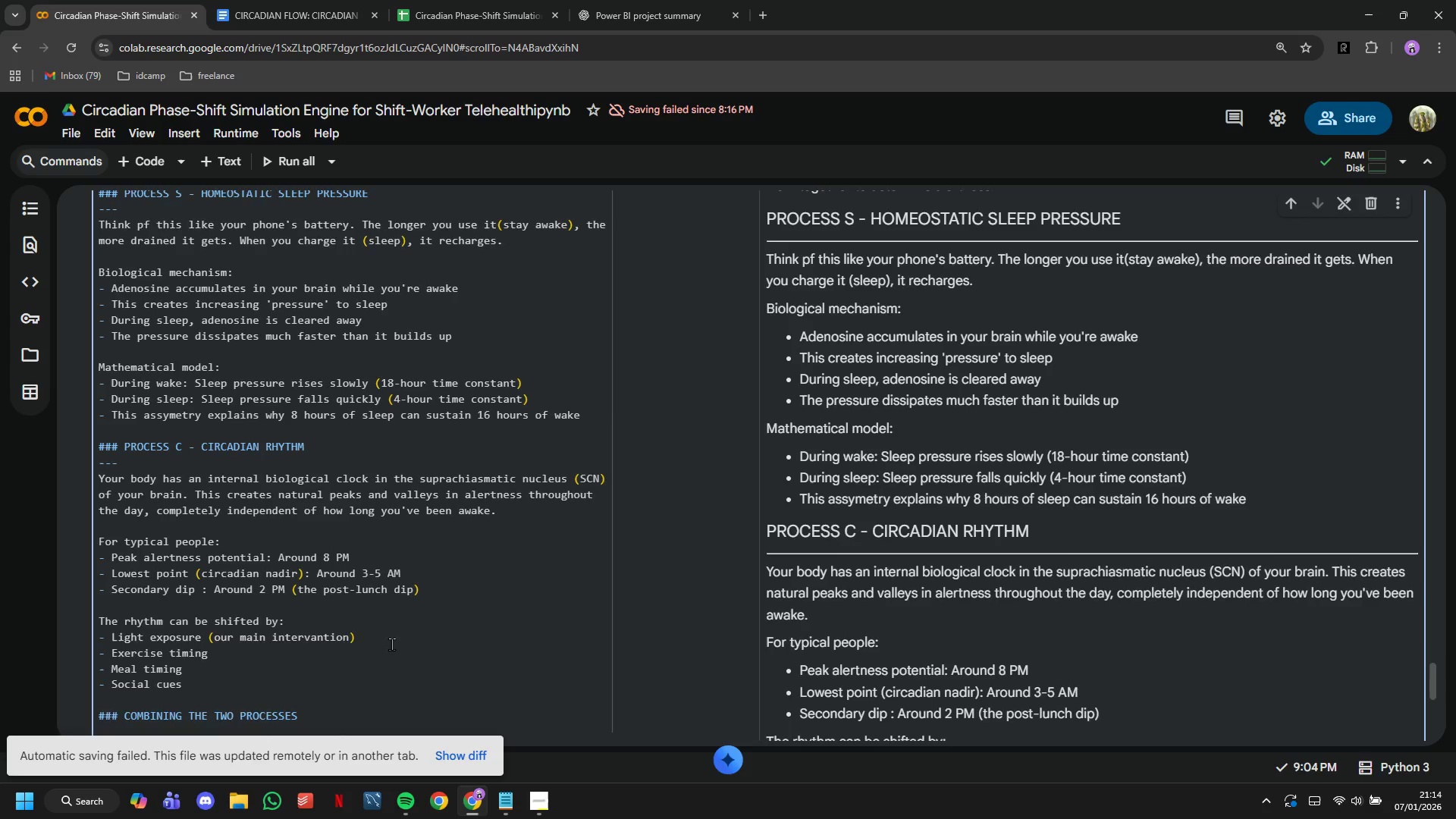 
key(Enter)
 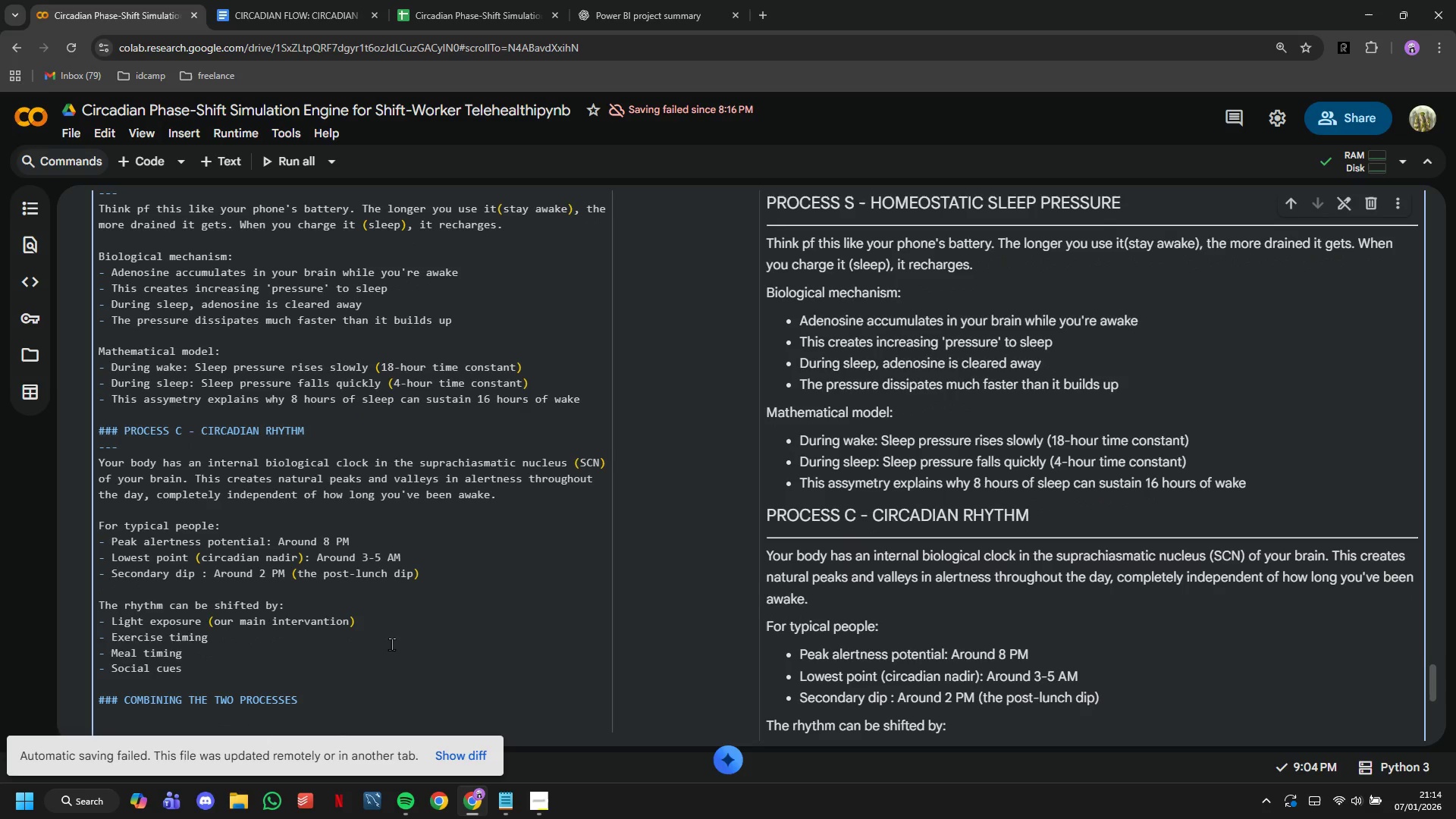 
key(Minus)
 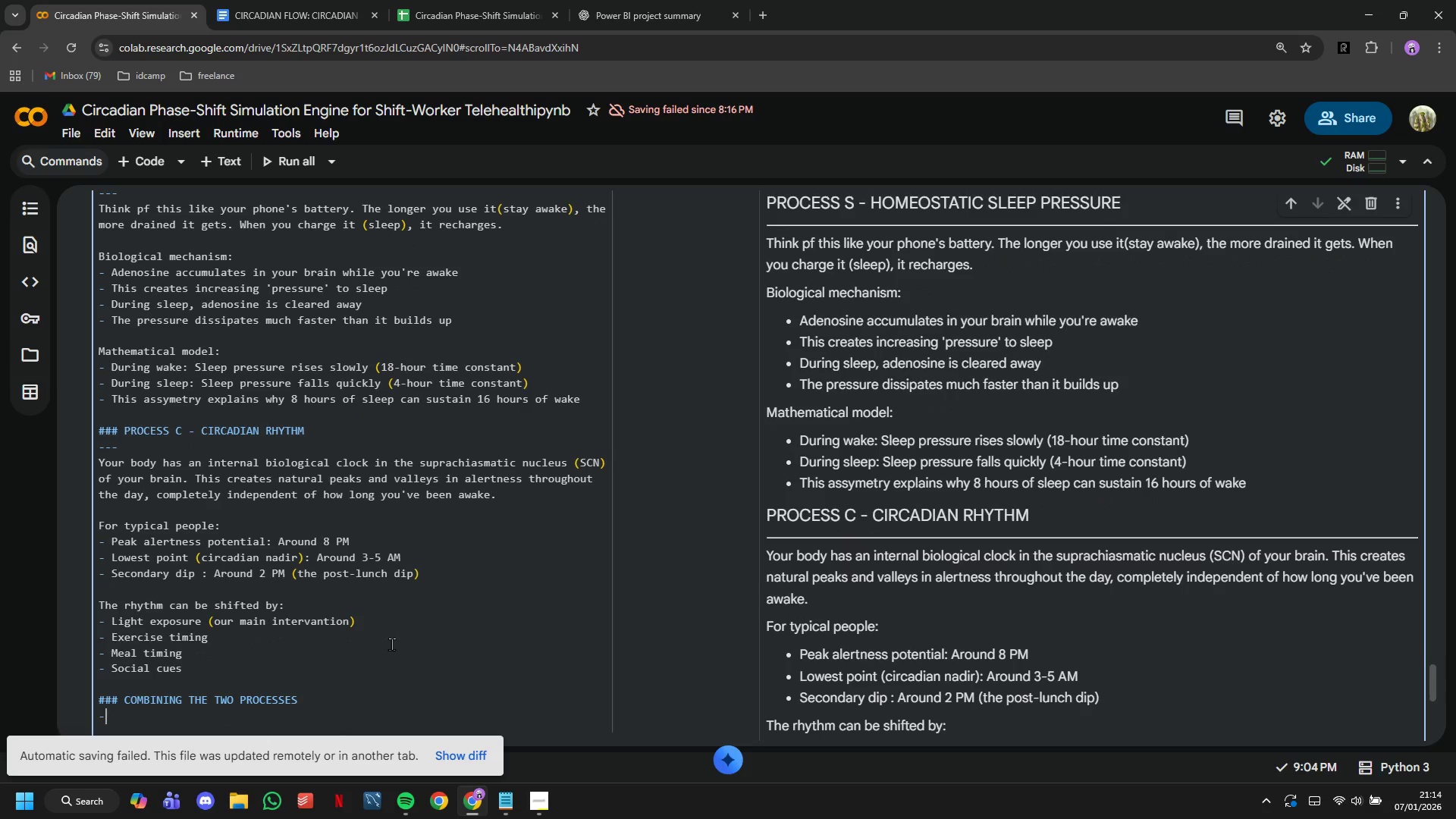 
key(Minus)
 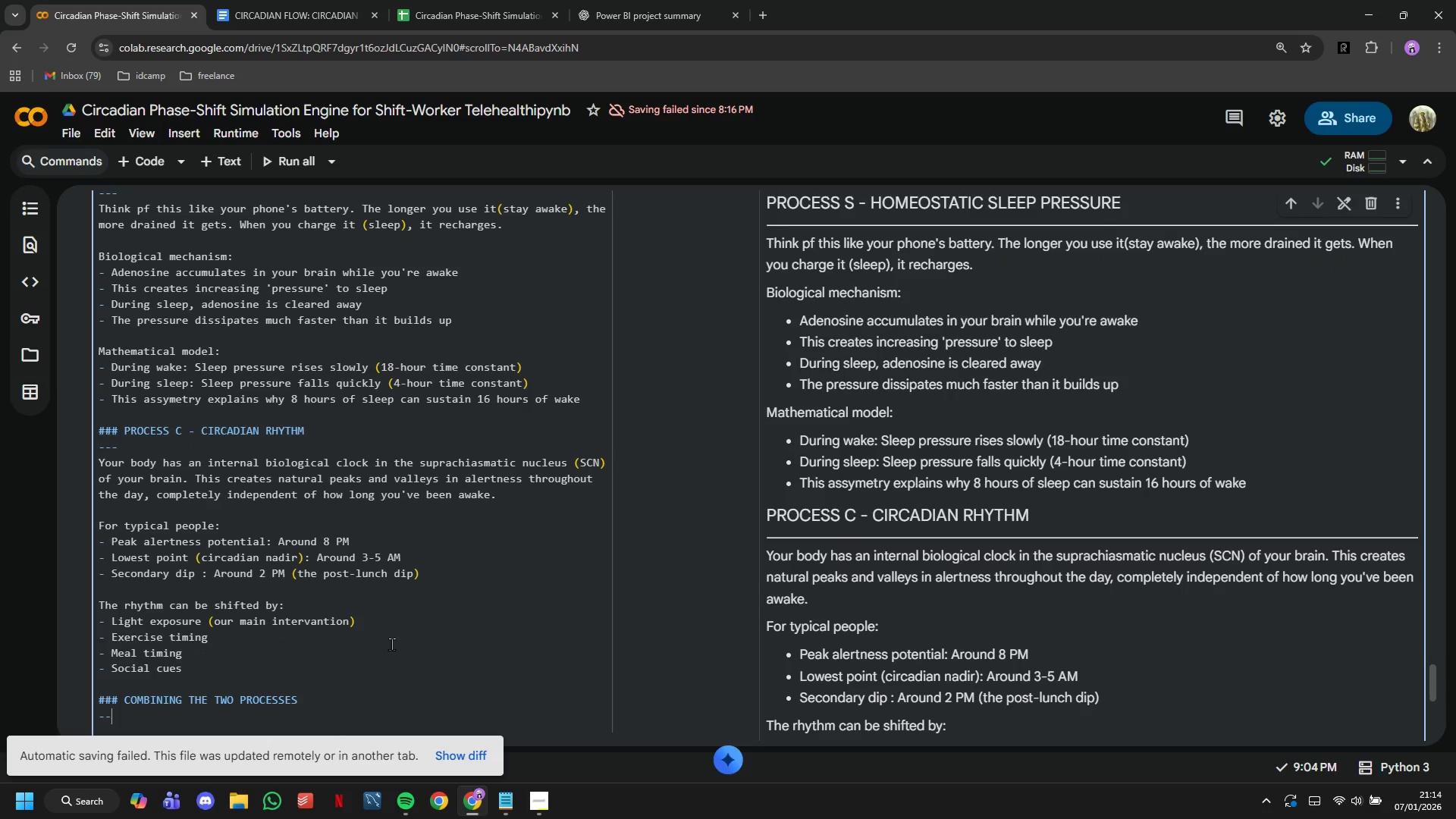 
key(Minus)
 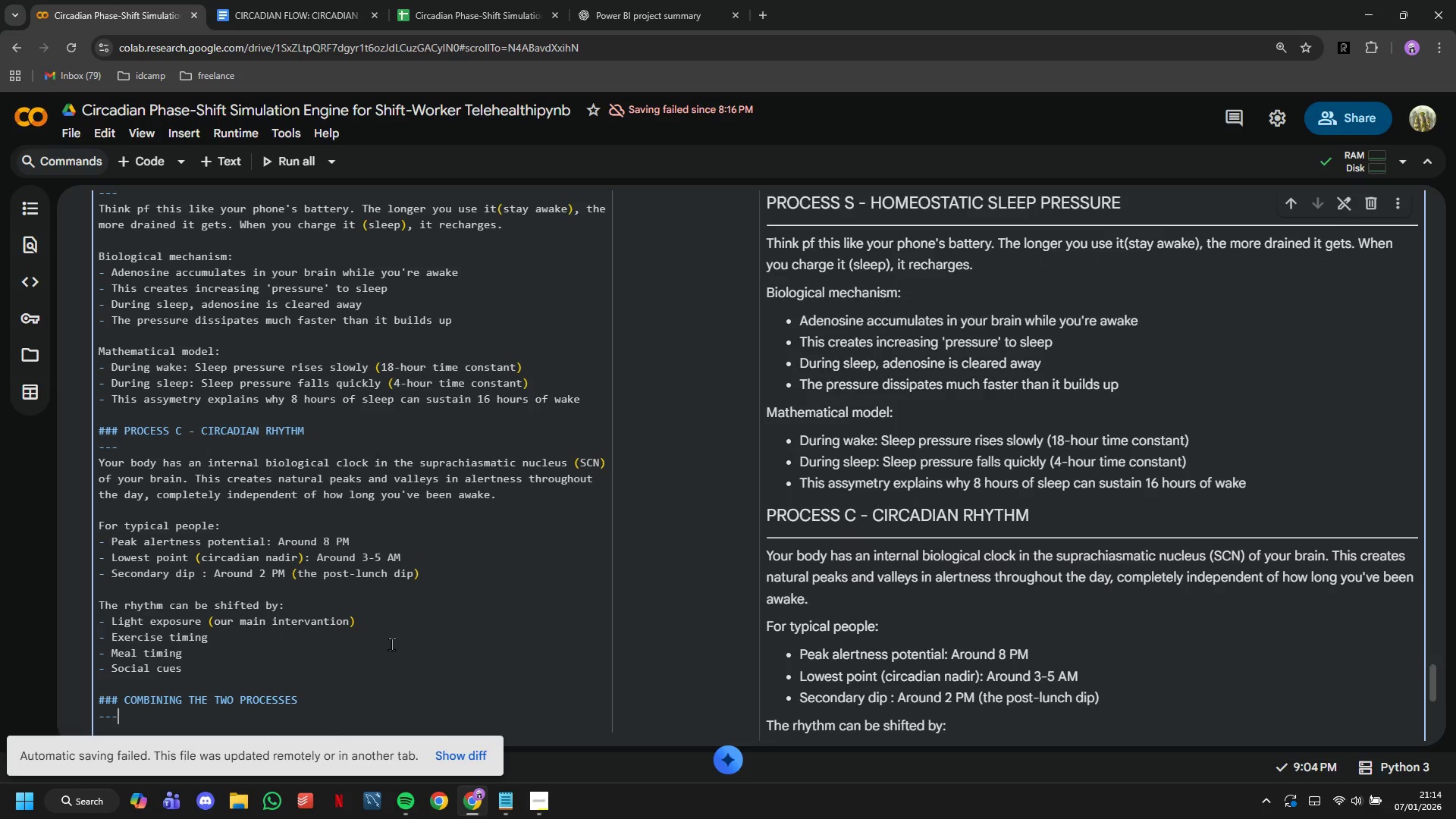 
key(Enter)
 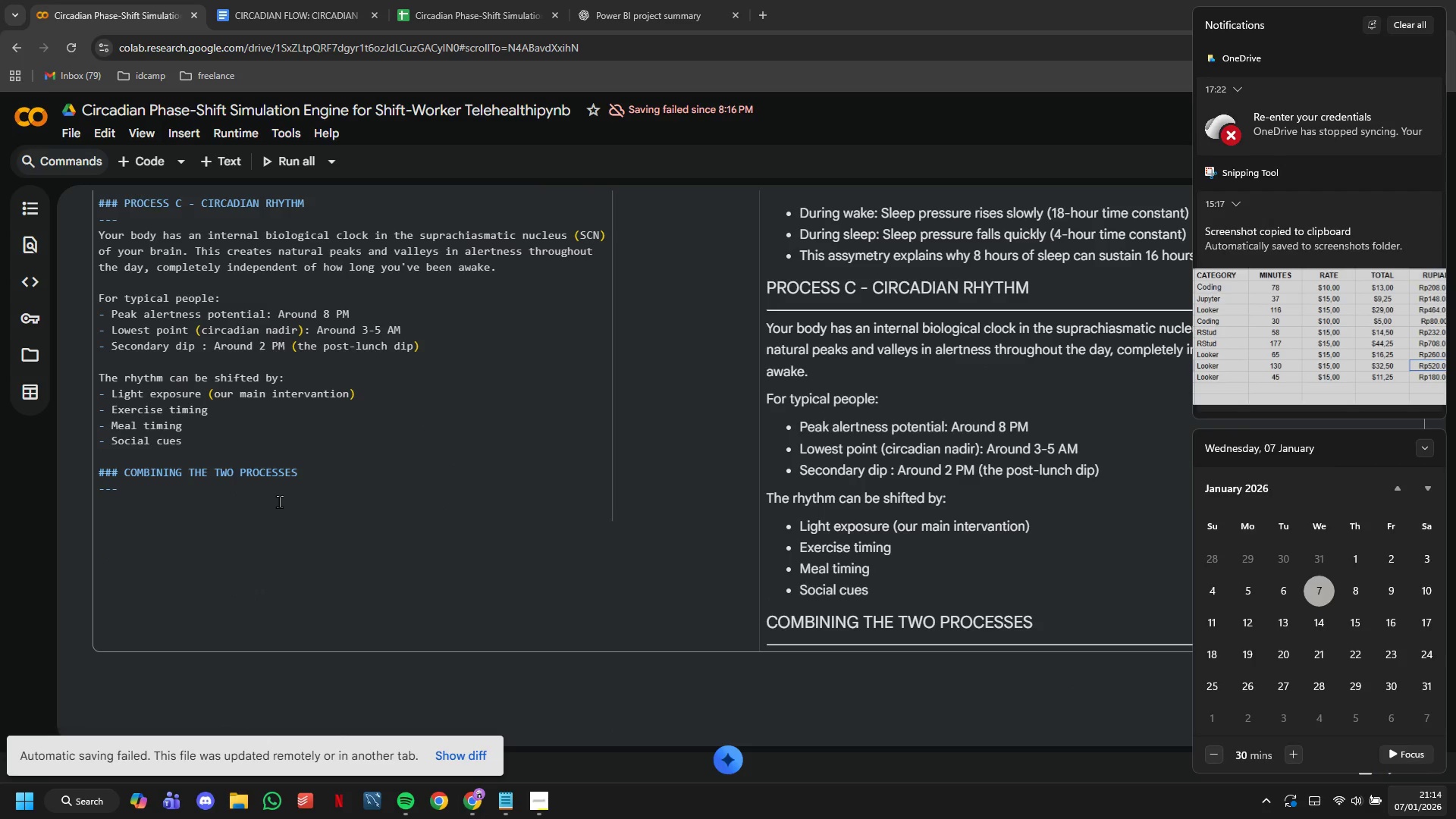 
left_click([277, 503])
 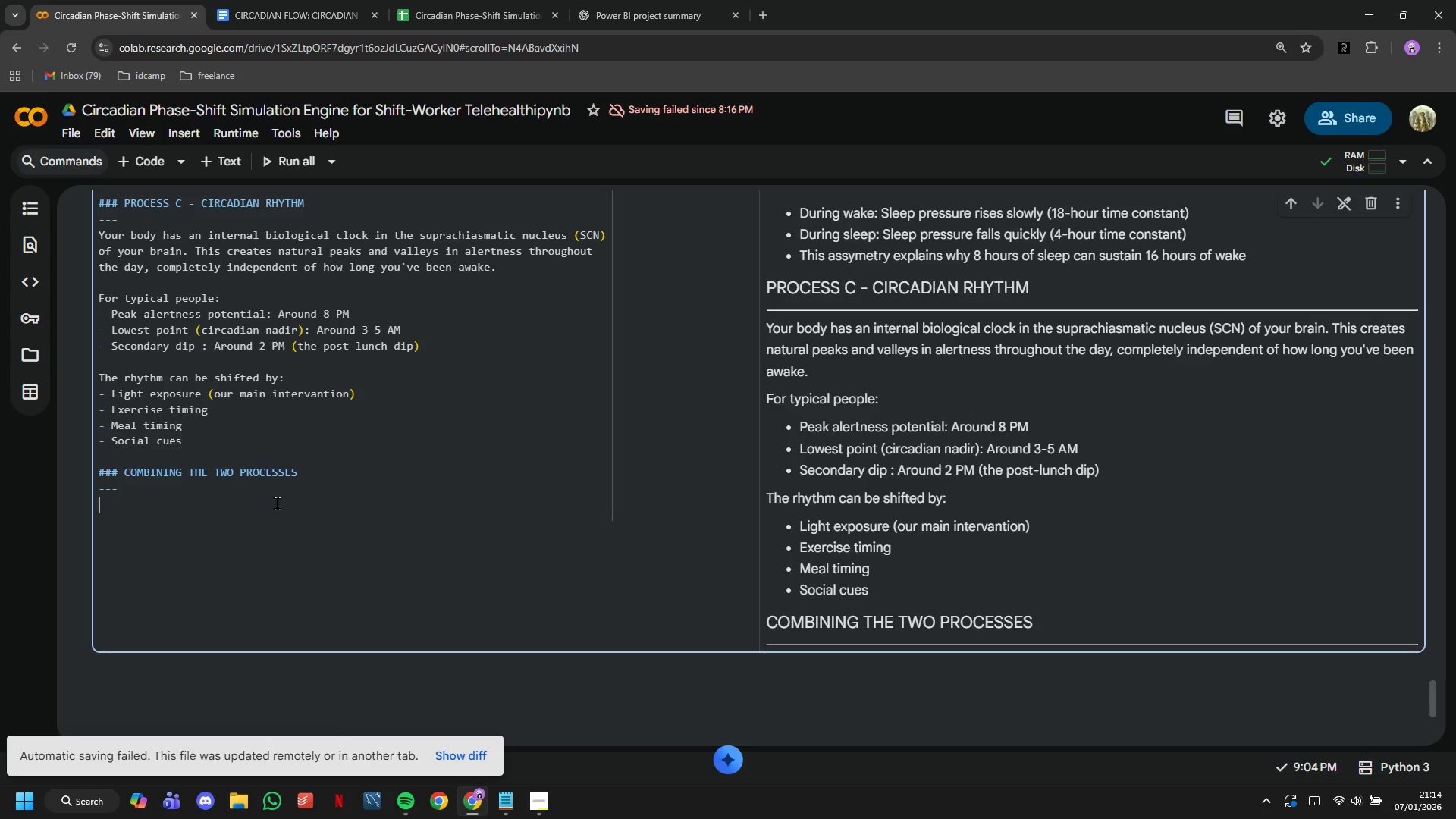 
type(yOUR A)
key(Backspace)
key(Backspace)
key(Backspace)
key(Backspace)
key(Backspace)
key(Backspace)
type(Your actual alertness at any moe)
key(Backspace)
type(ment depends on both:)
 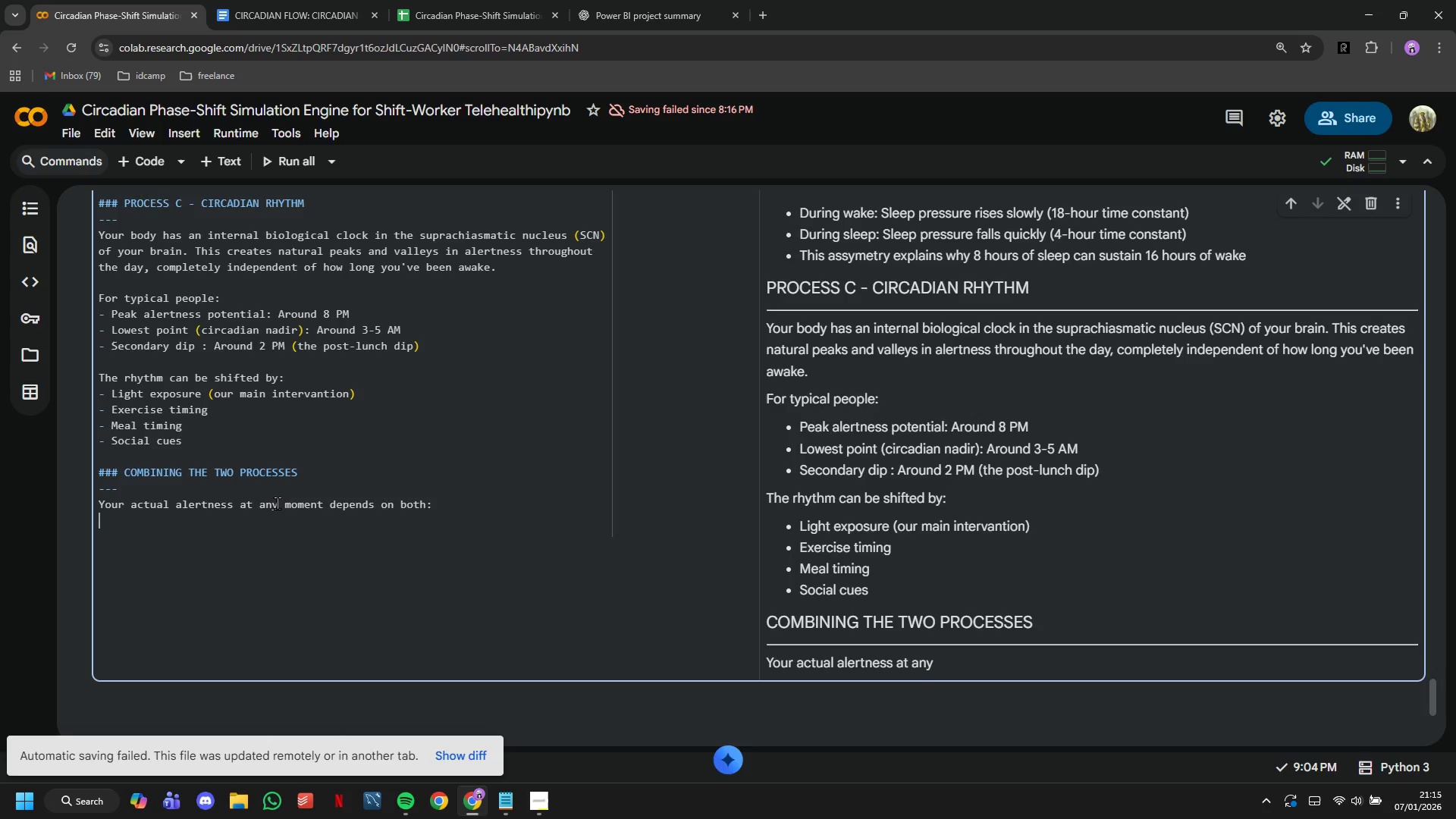 
 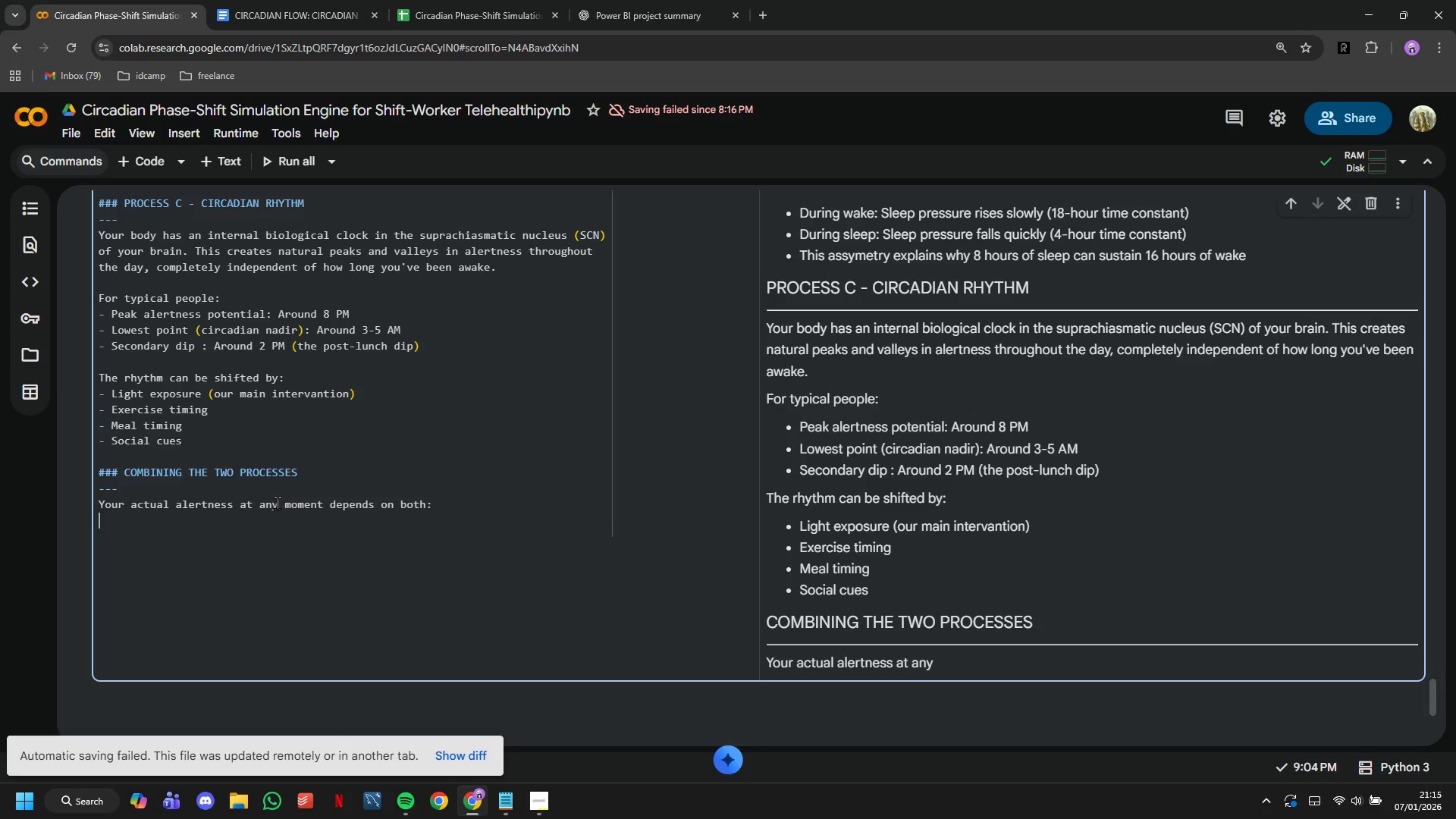 
key(Enter)
 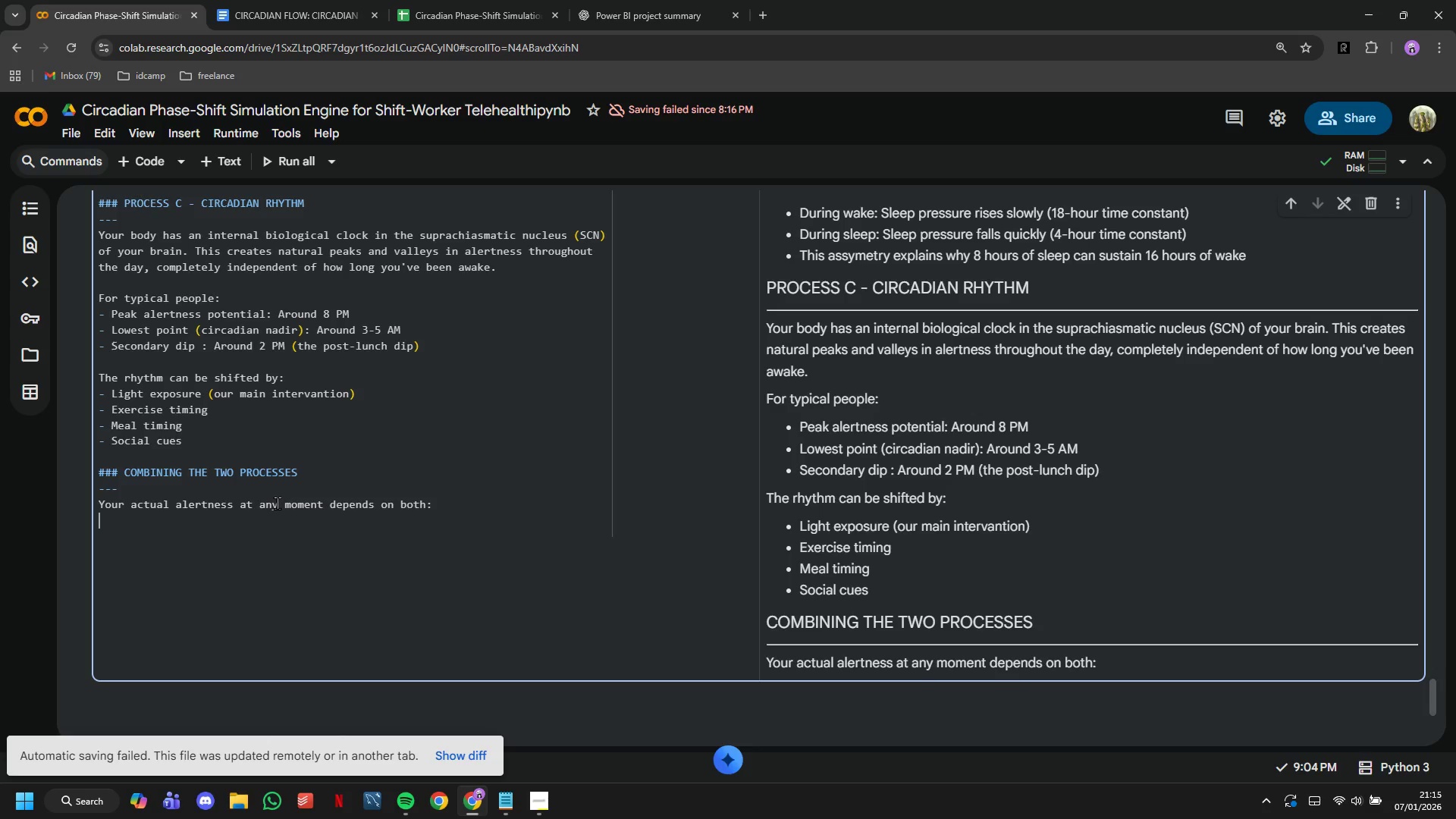 
type(- Alertness : High when circadian)
 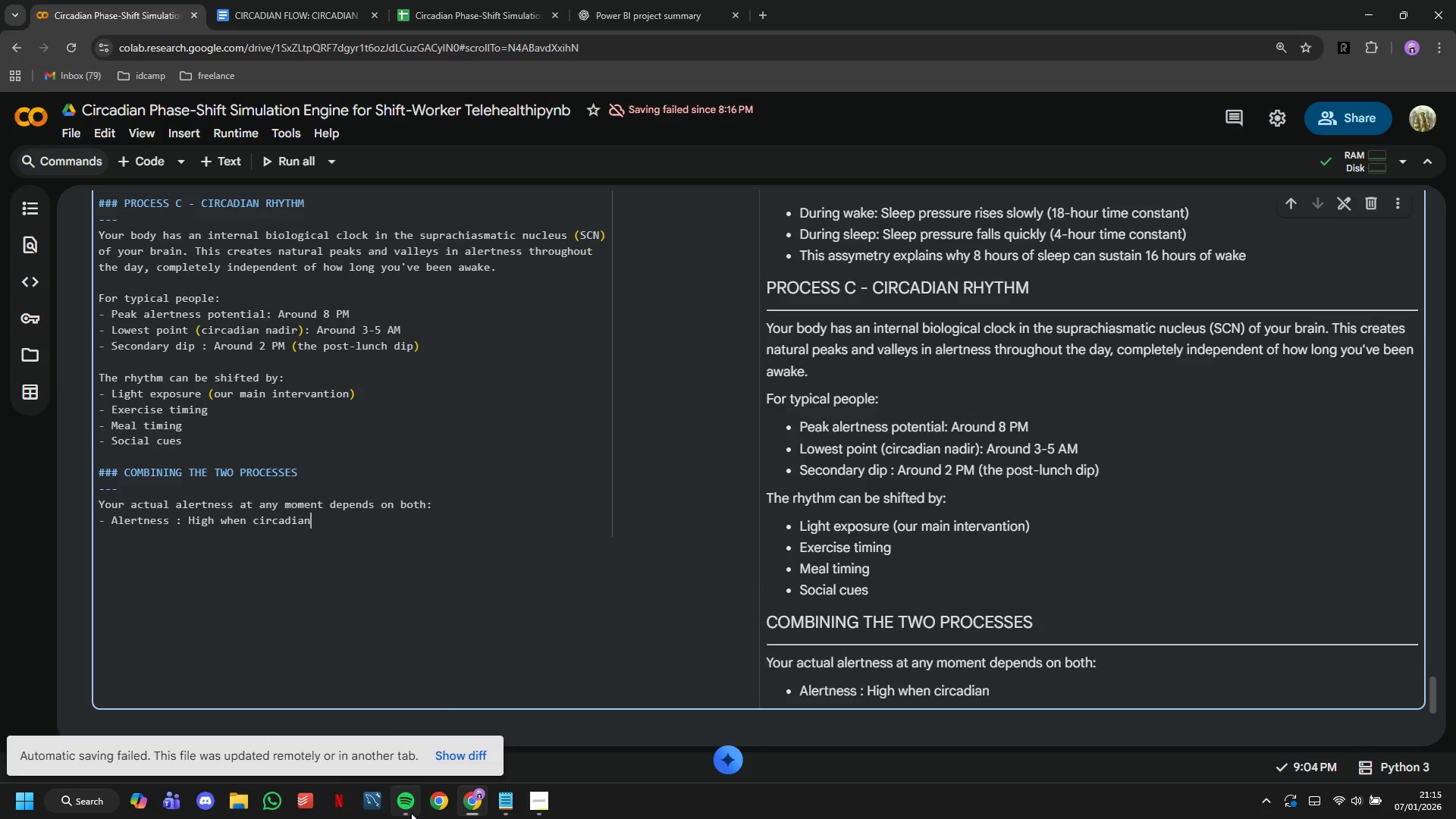 
left_click([408, 761])
 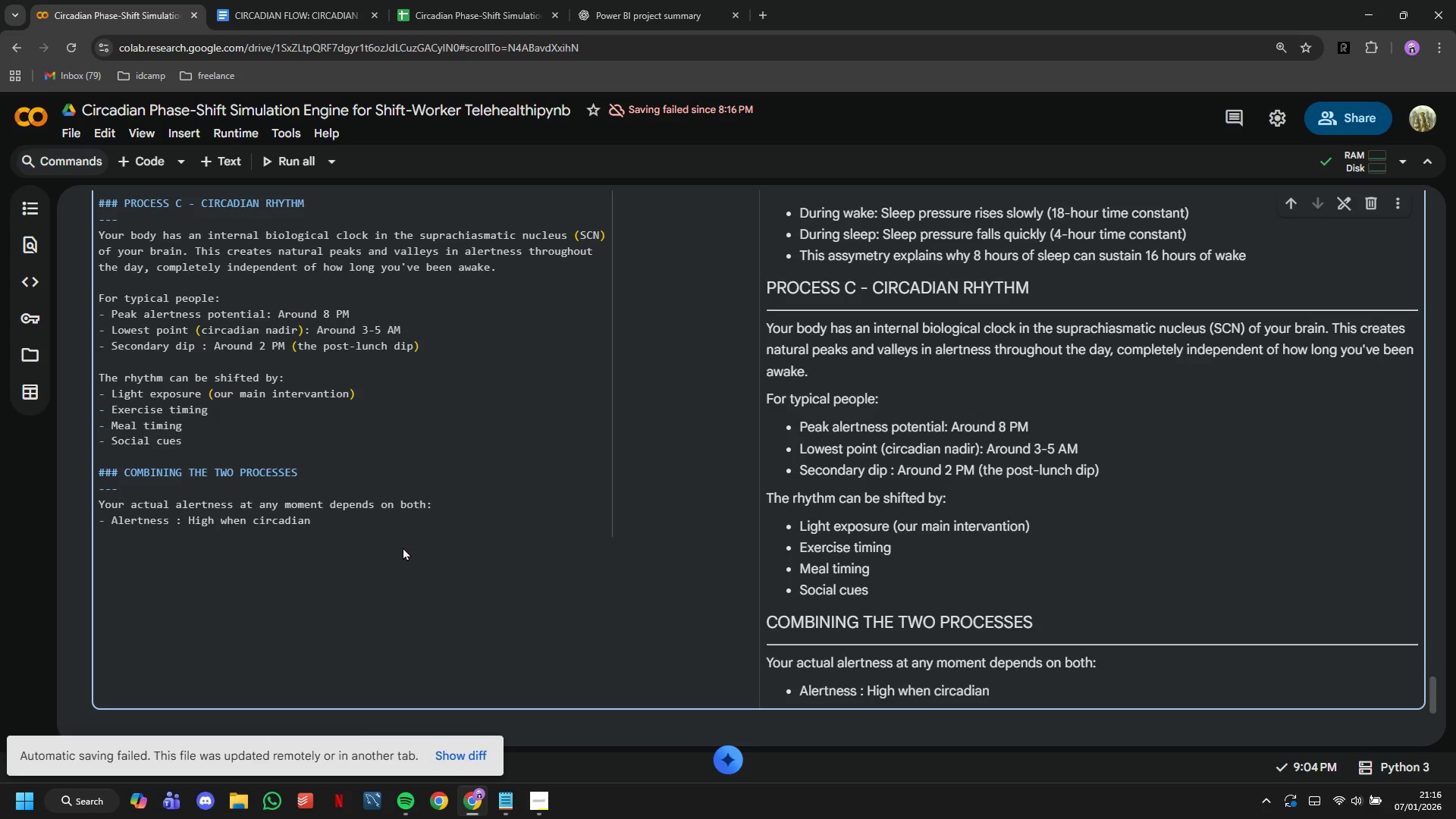 
wait(54.61)
 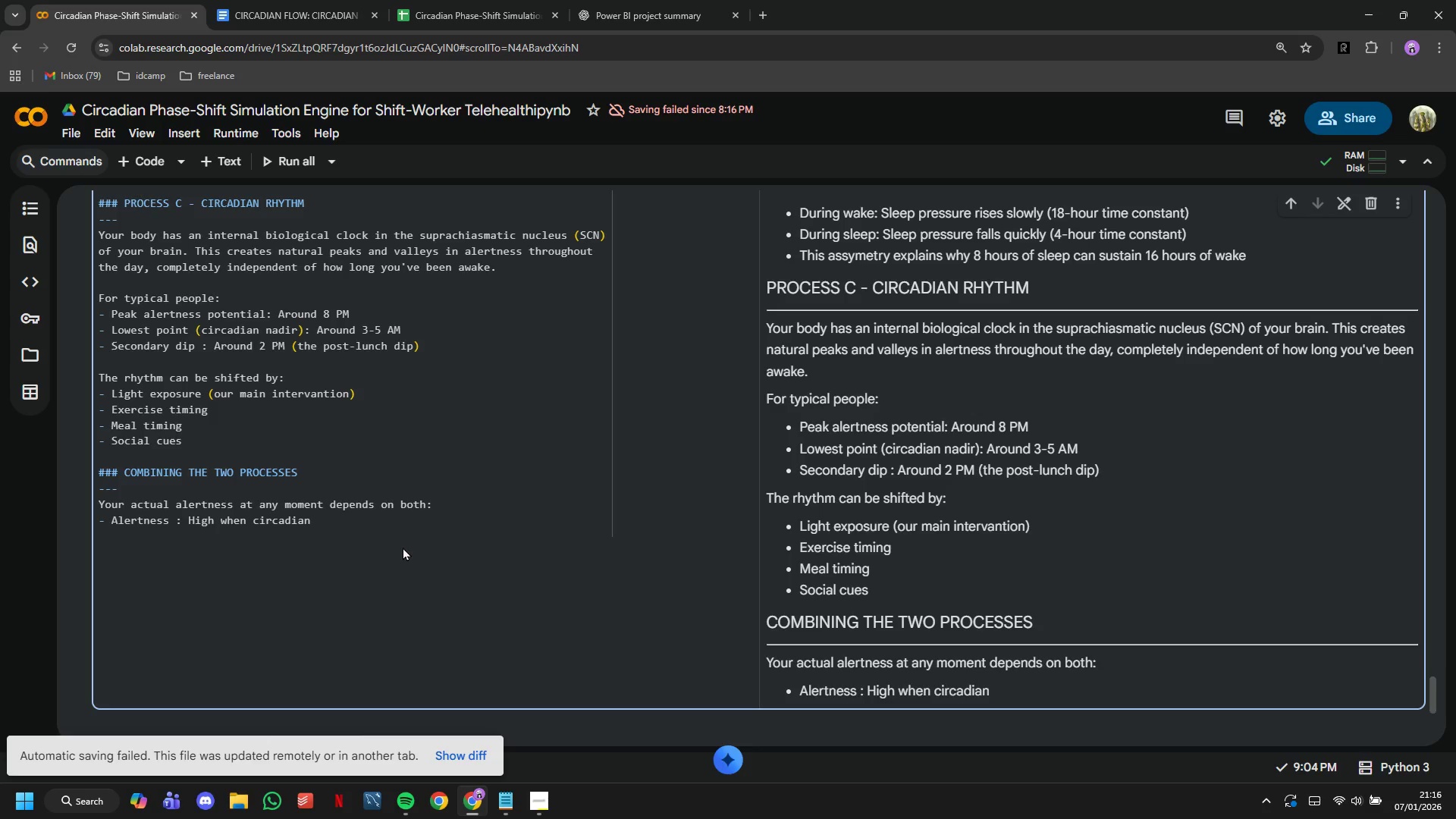 
left_click([406, 755])
 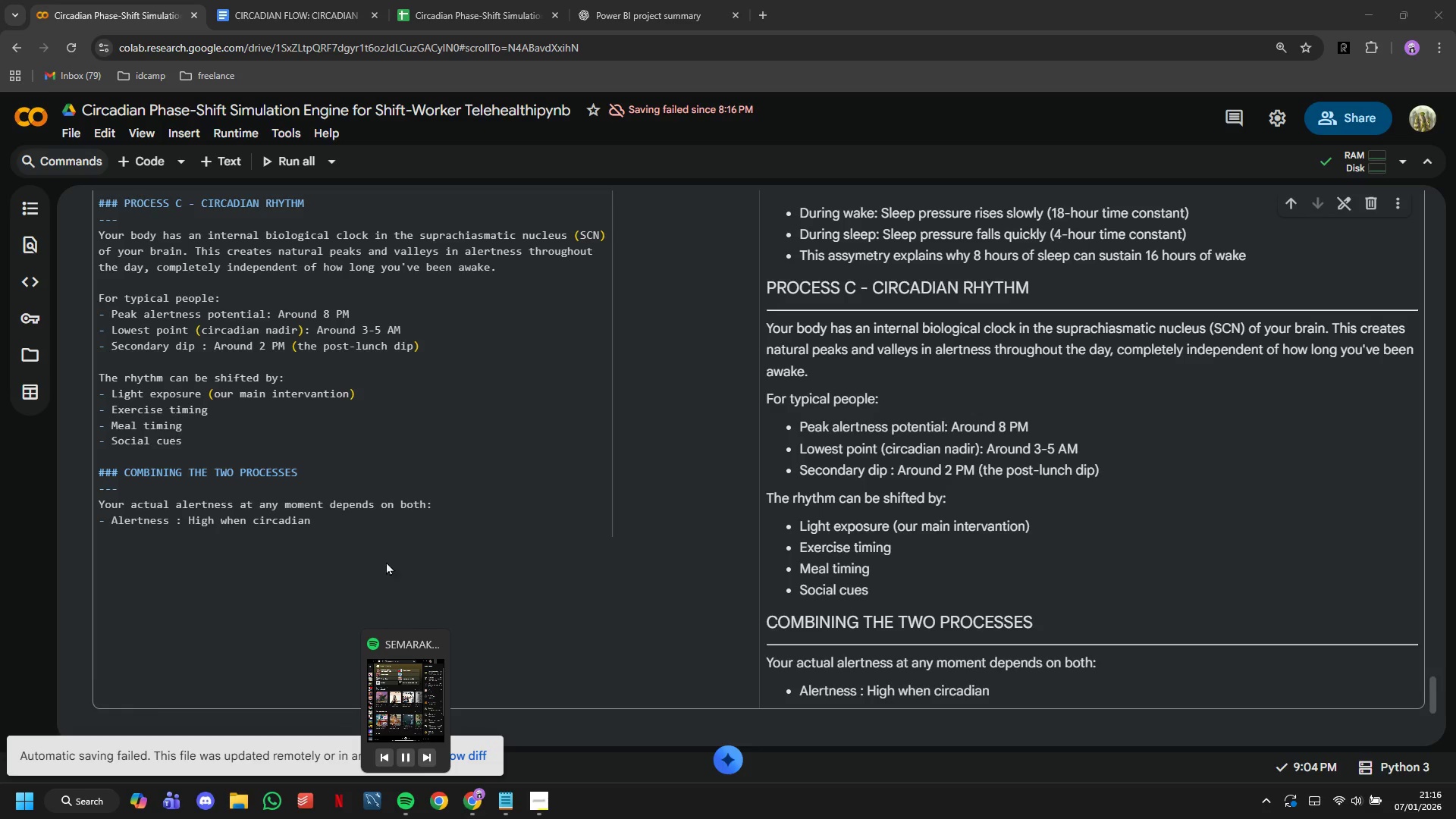 
left_click([377, 526])
 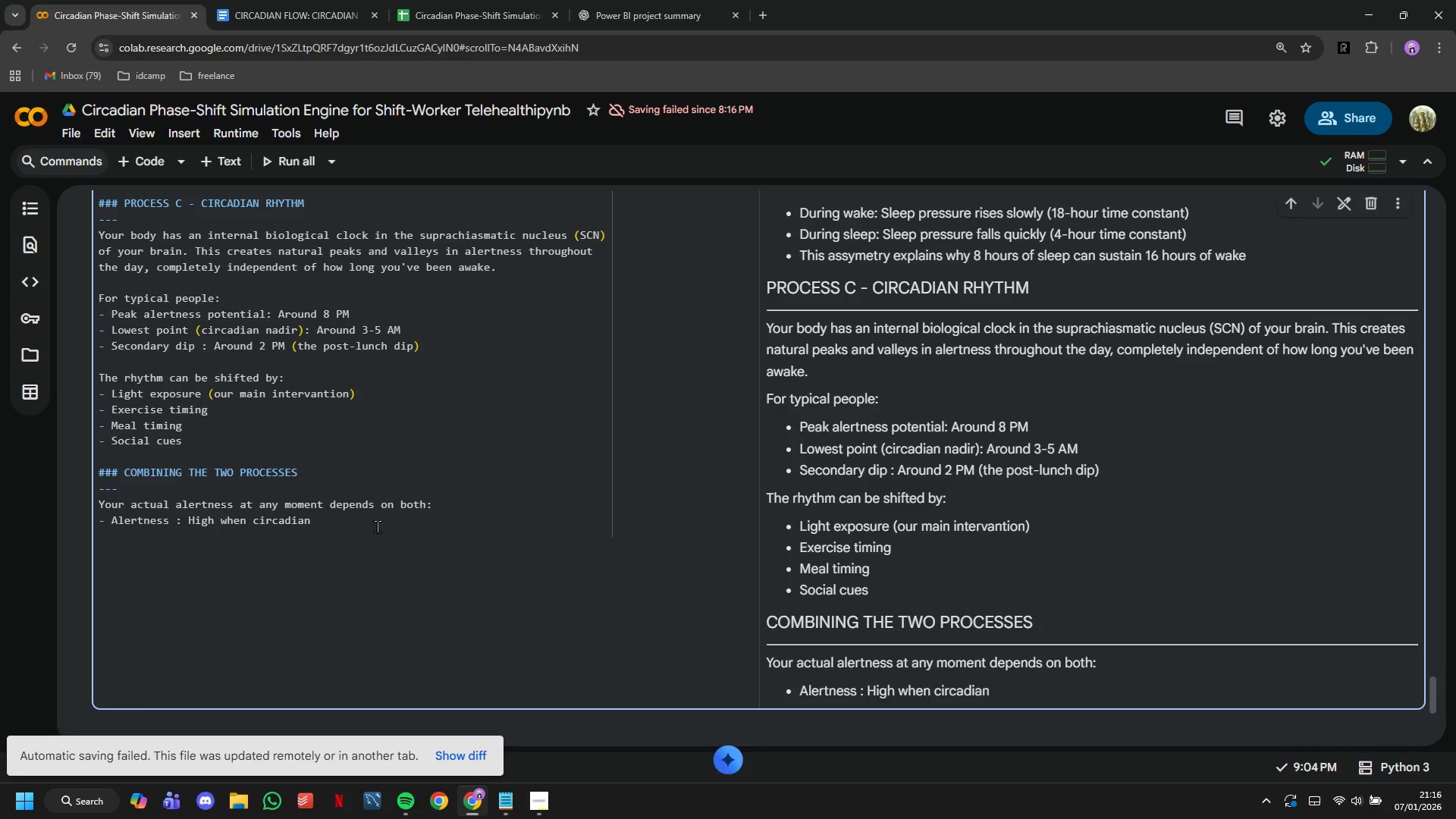 
type( is high AND sleep pressure is low)
 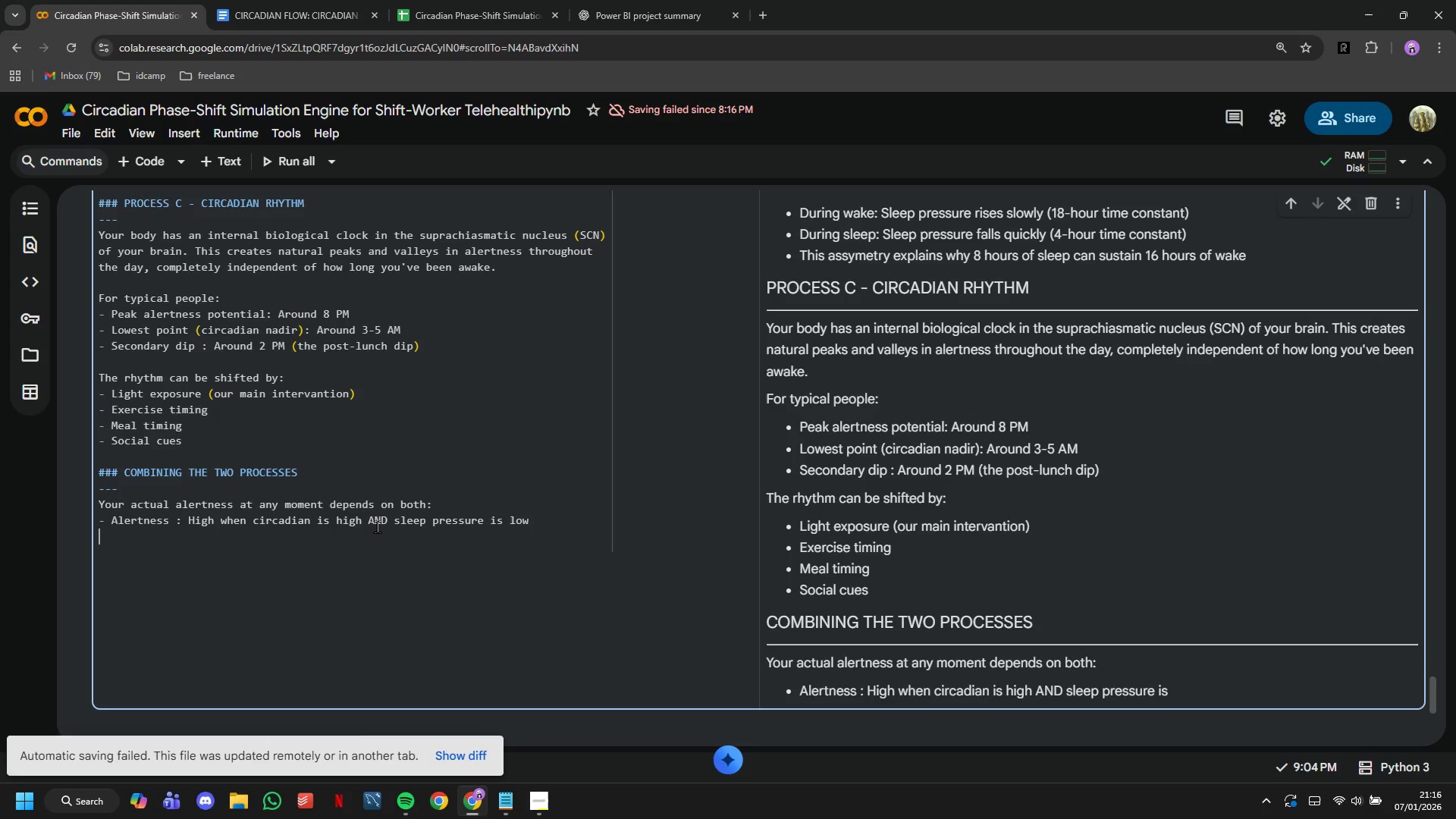 
key(Enter)
 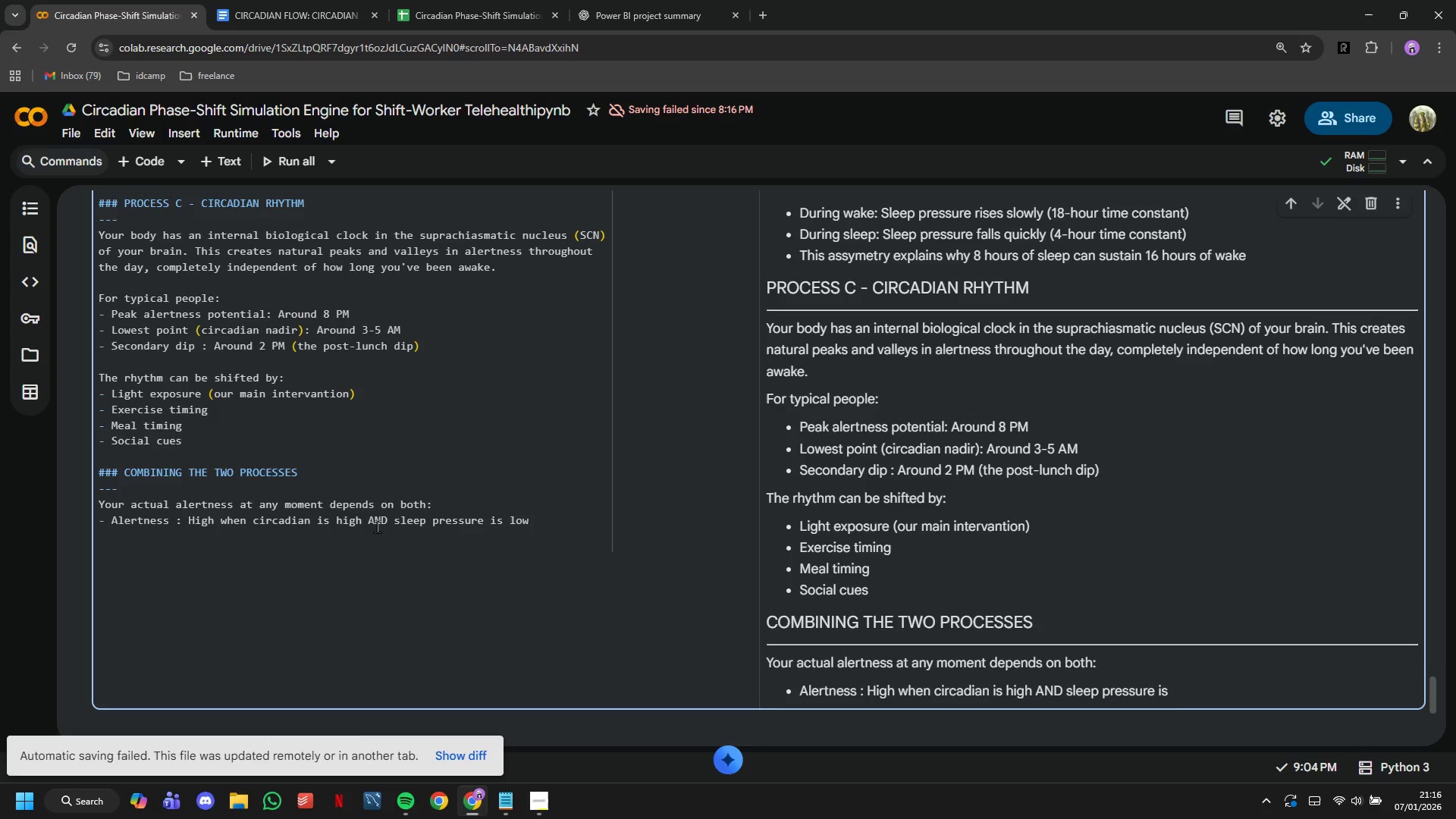 
type(- Danger zone : When both circadiam)
key(Backspace)
type(n is low AND sleep pressure is high (R)
key(Backspace)
type(This is why 4 AM is so dangerous for shift workers))
 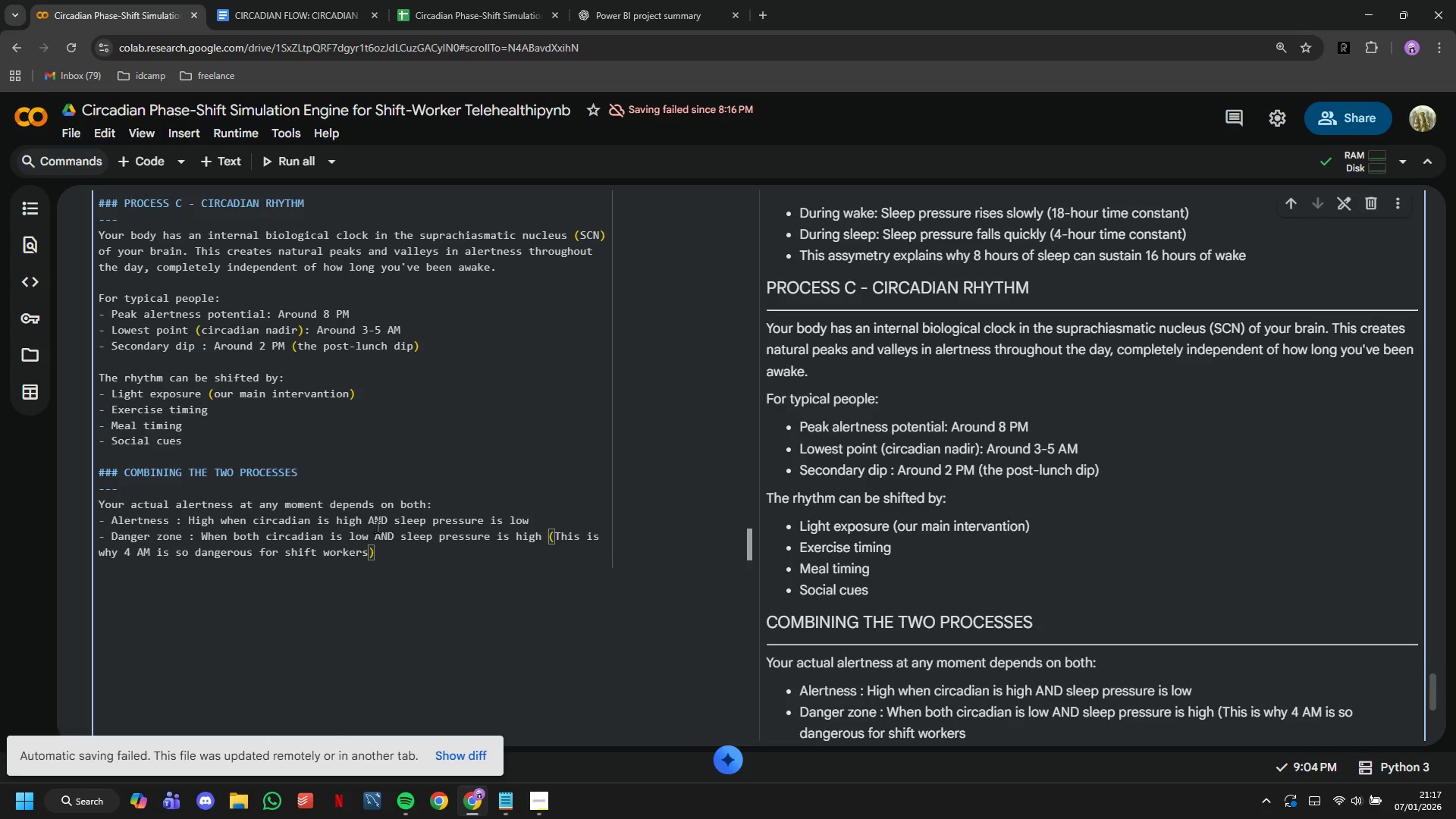 
key(ArrowRight)
 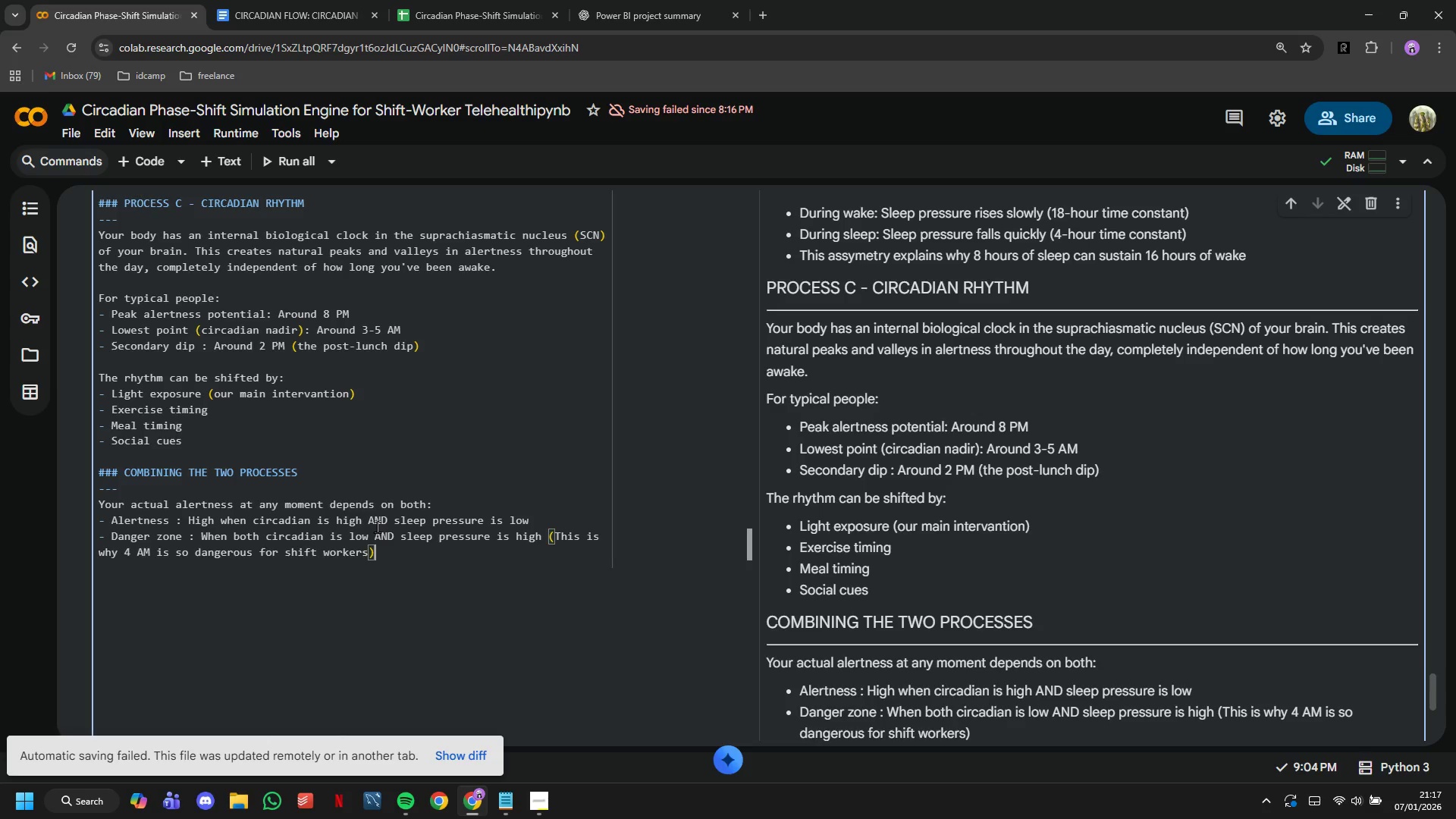 
key(ArrowDown)
 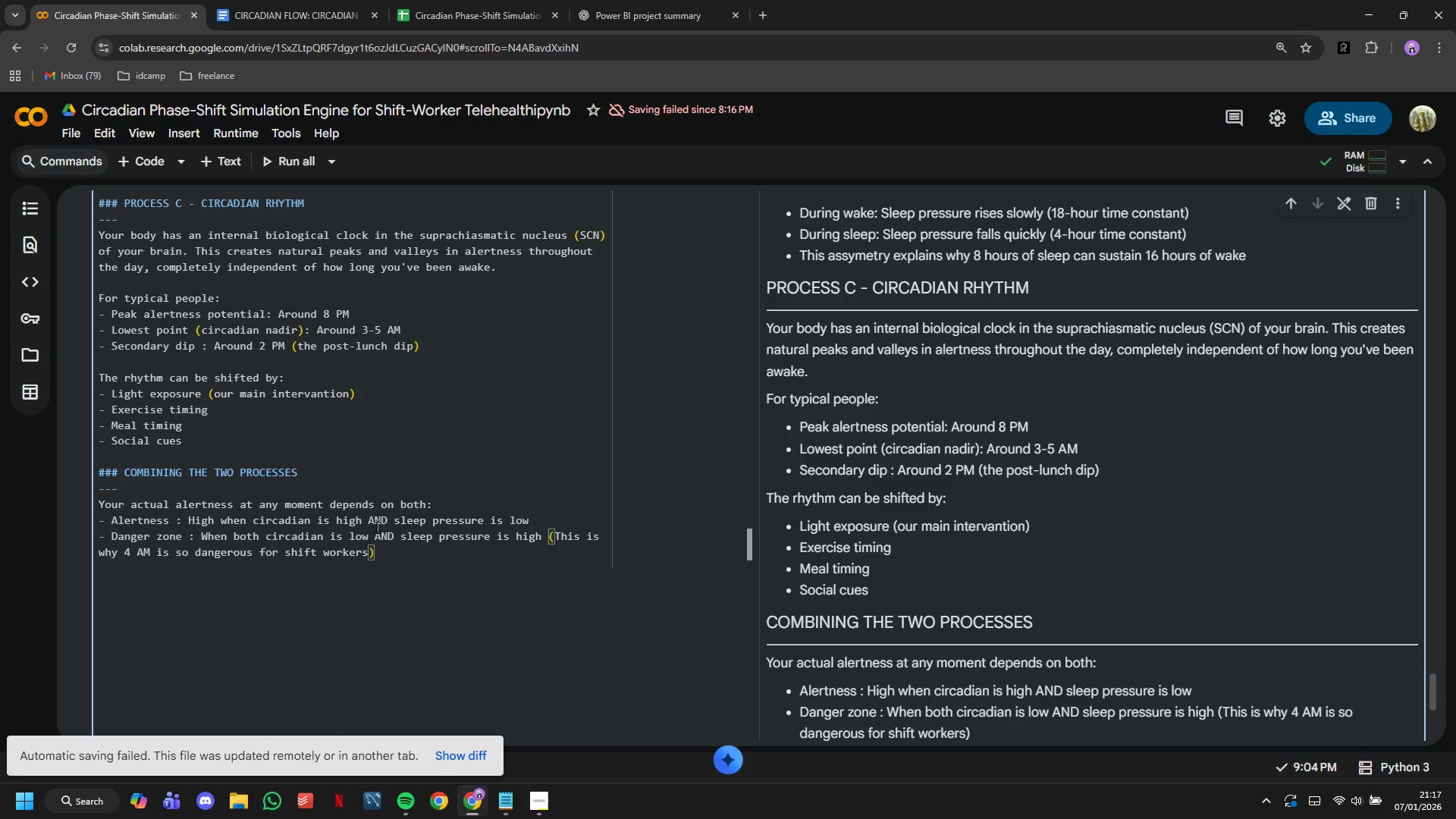 
key(Enter)
 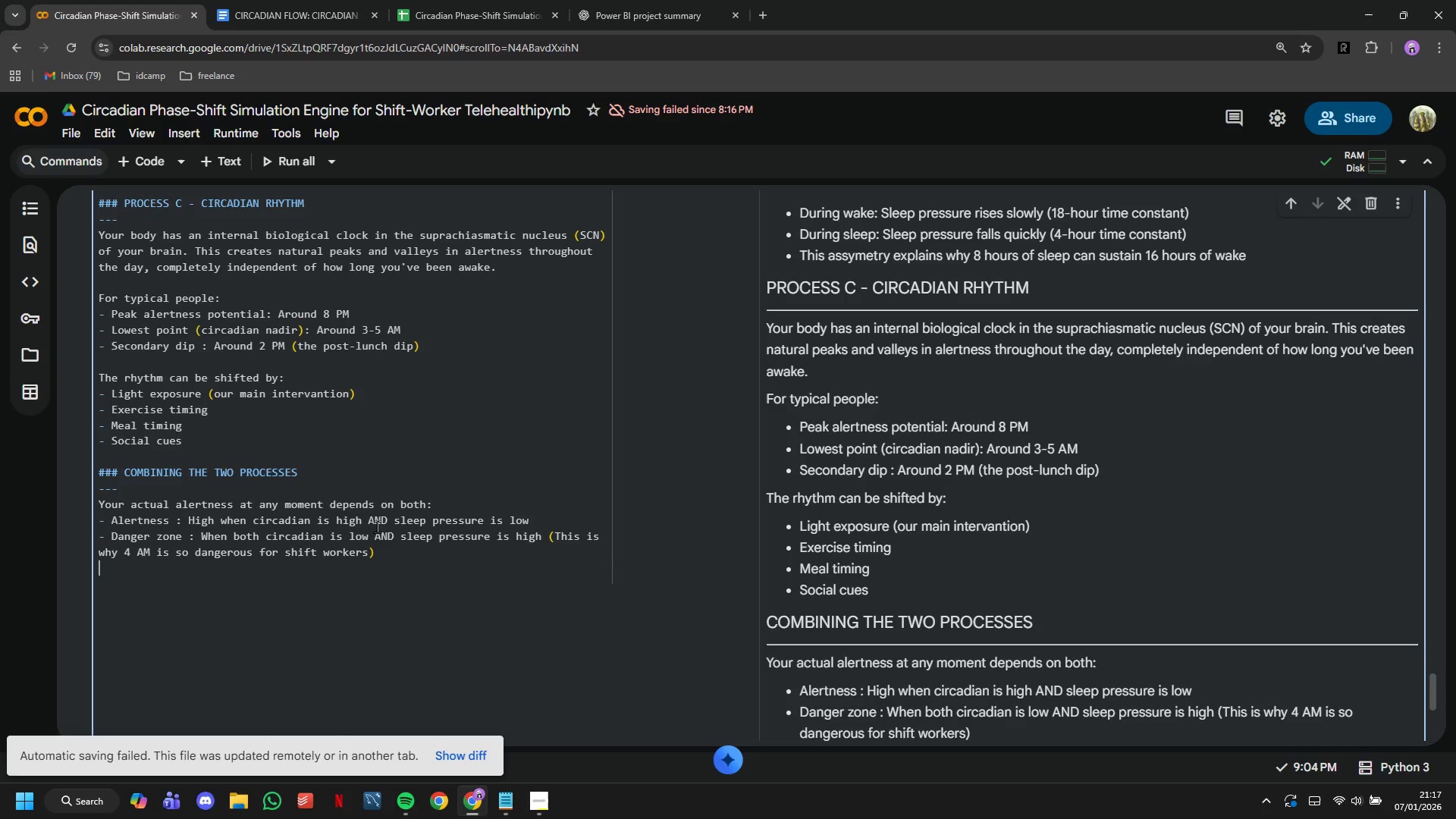 
key(Enter)
 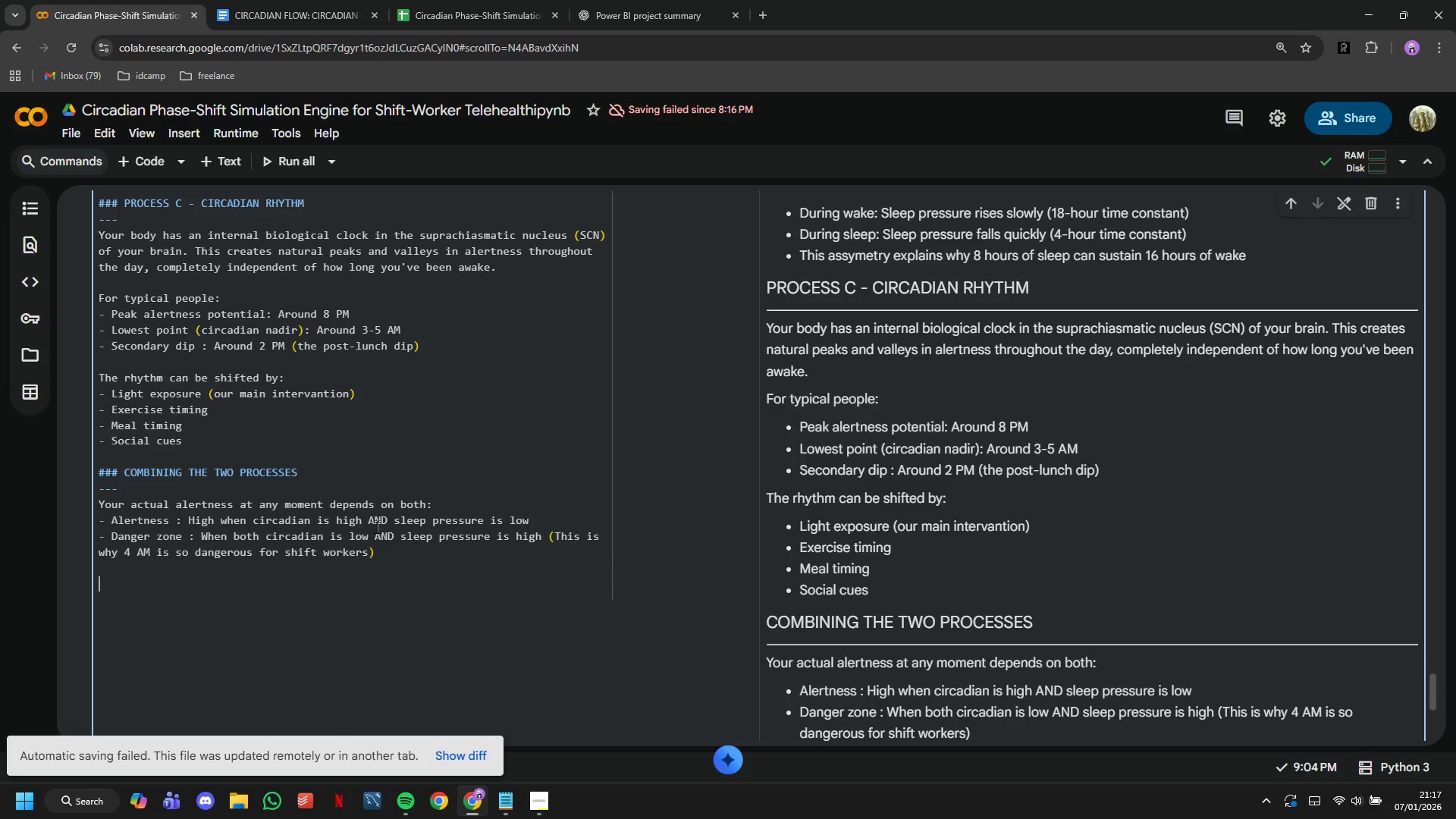 
type(This model has been validated by decades of research and is the gold standard in chronobiology for predicting)
key(Backspace)
type(g human alertness patterns.)
 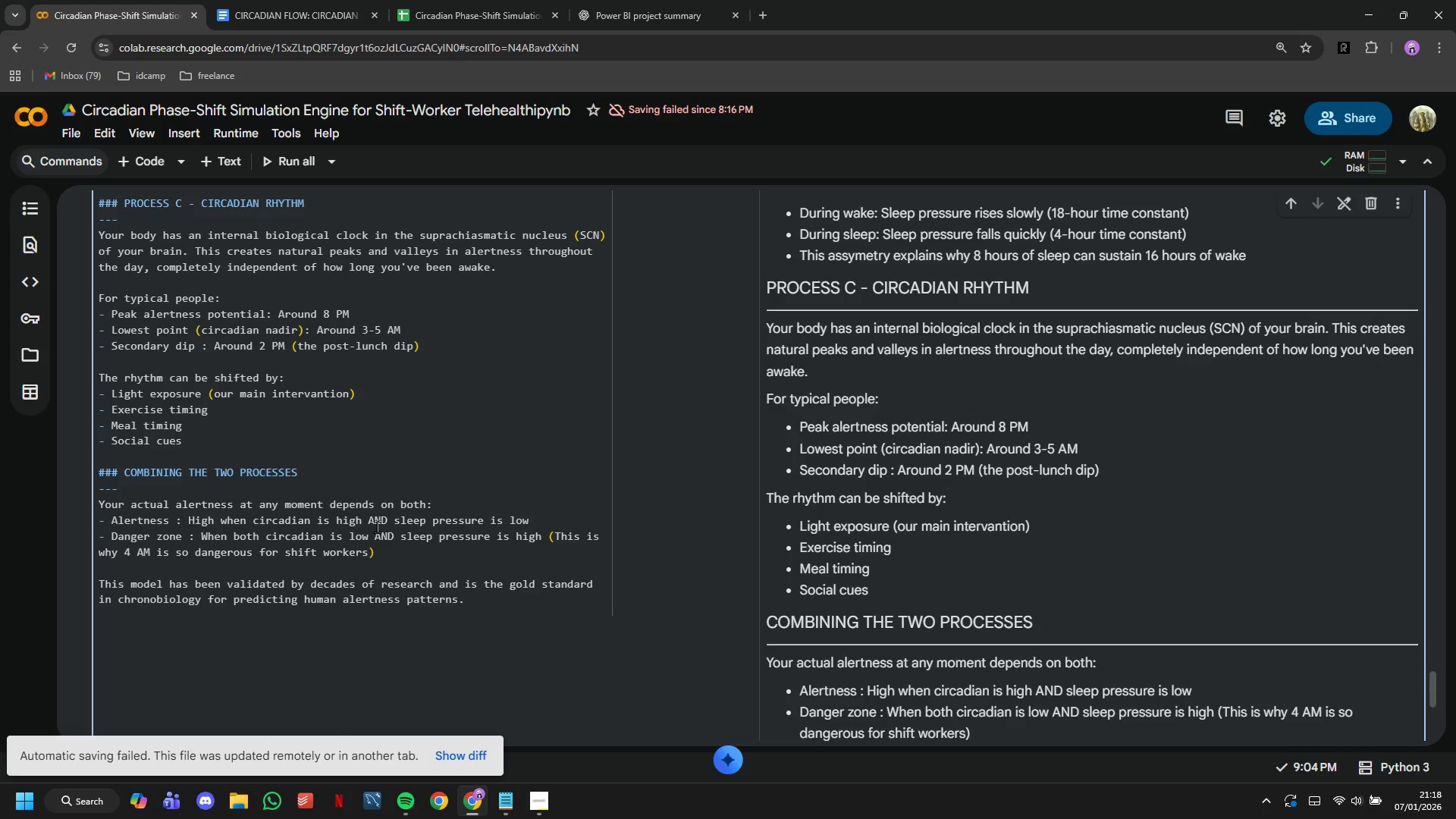 
left_click([830, 394])
 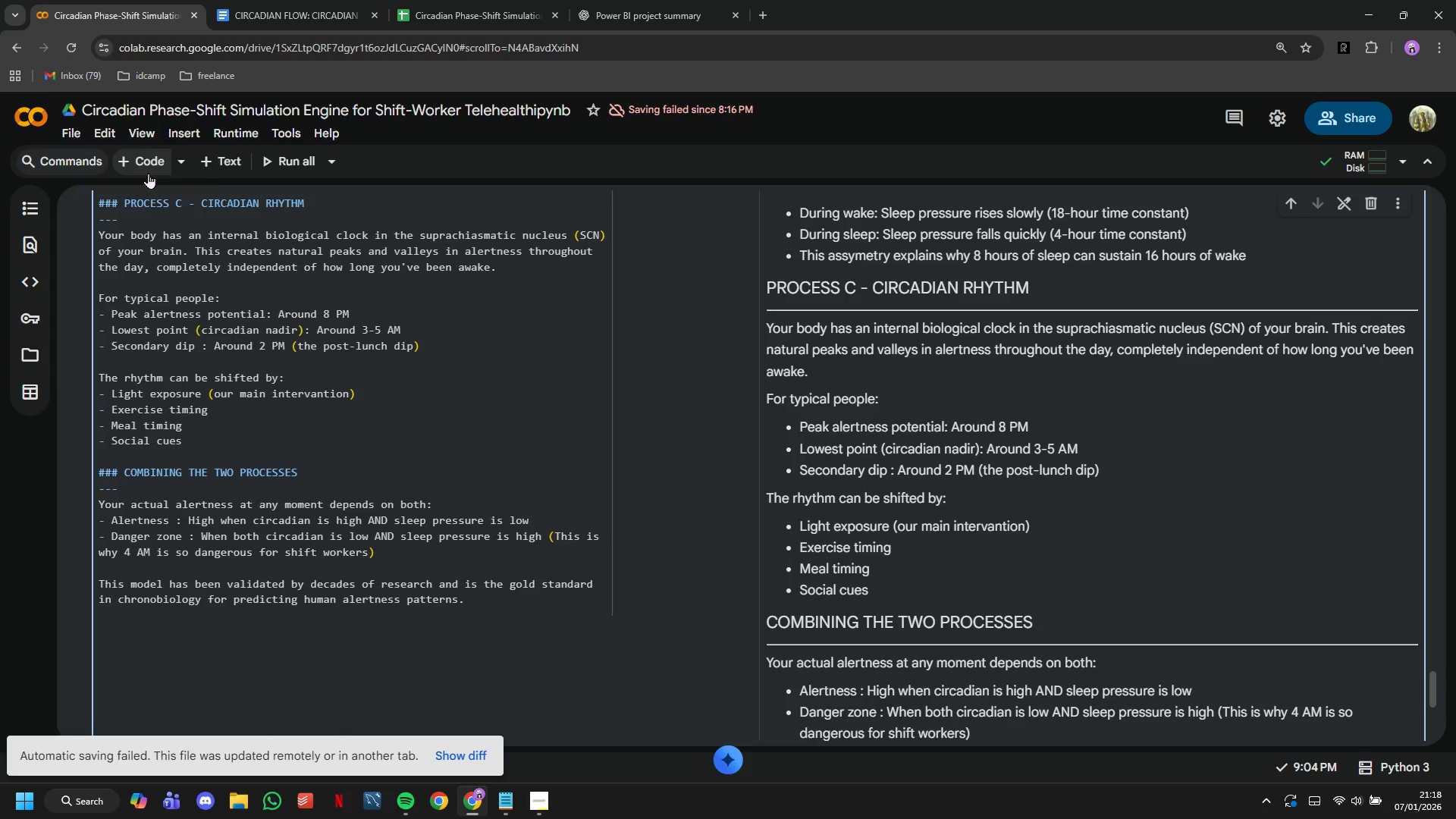 
left_click([148, 173])
 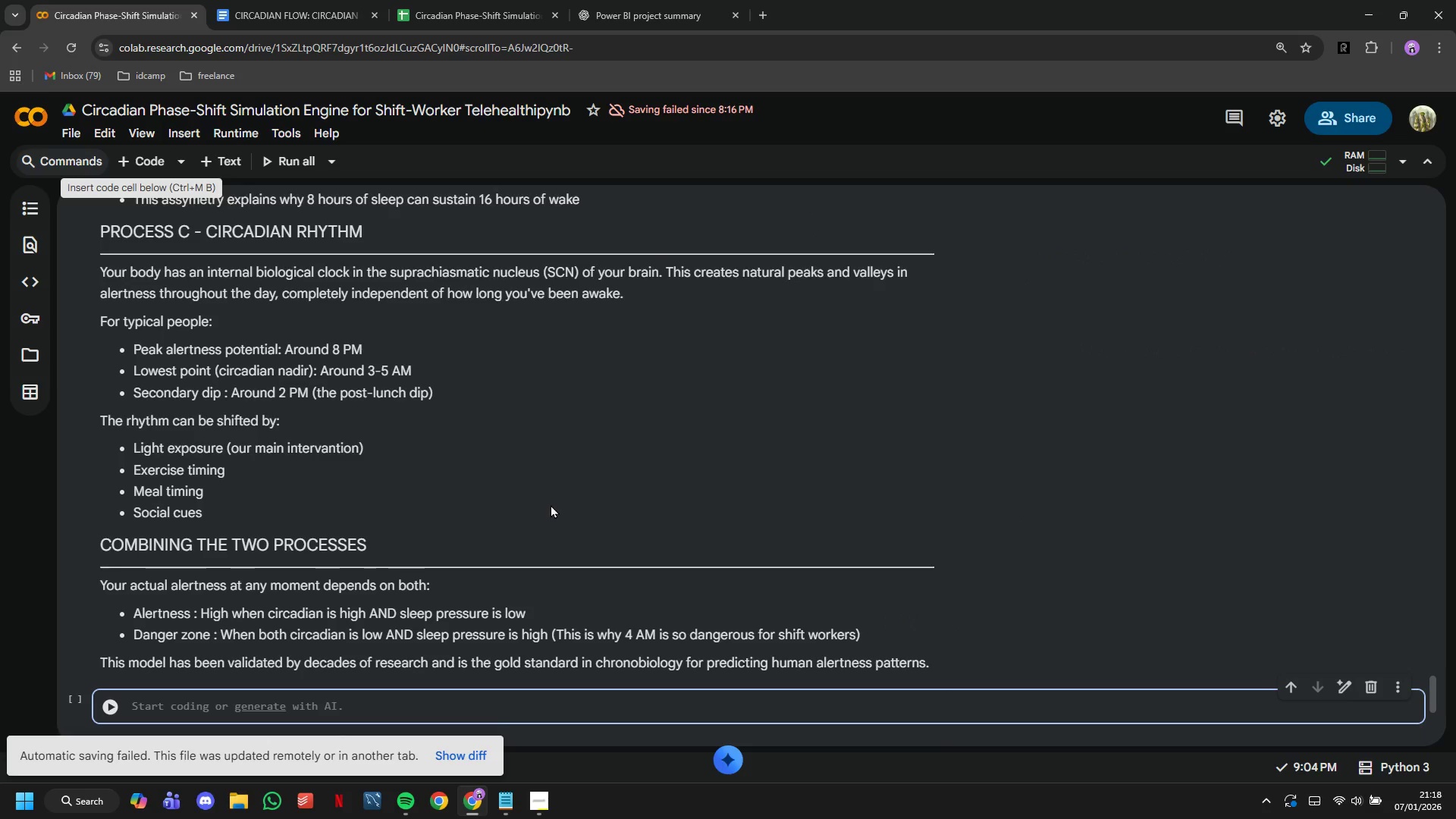 
scroll: coordinate [551, 504], scroll_direction: up, amount: 8.0
 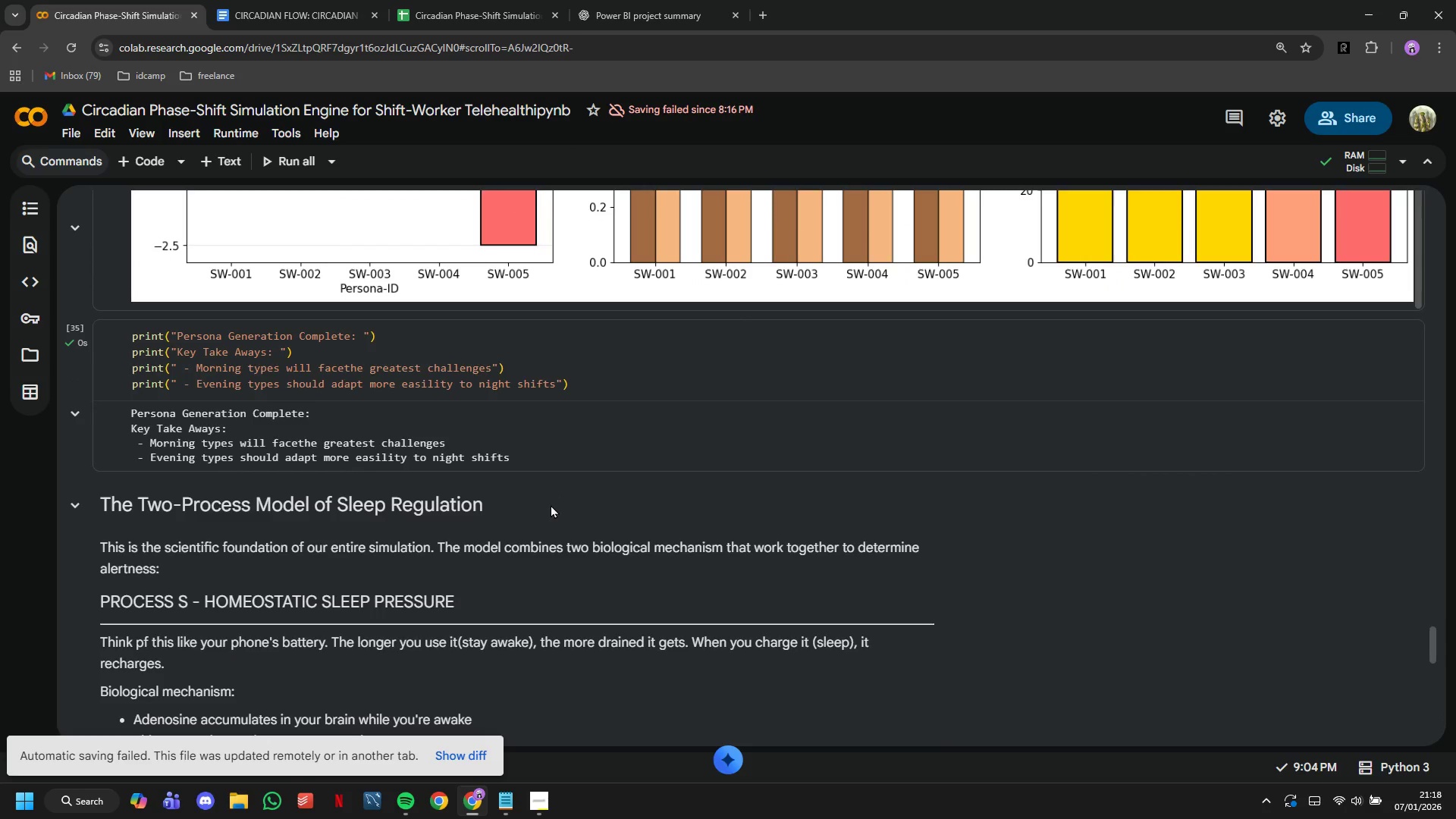 
double_click([551, 504])
 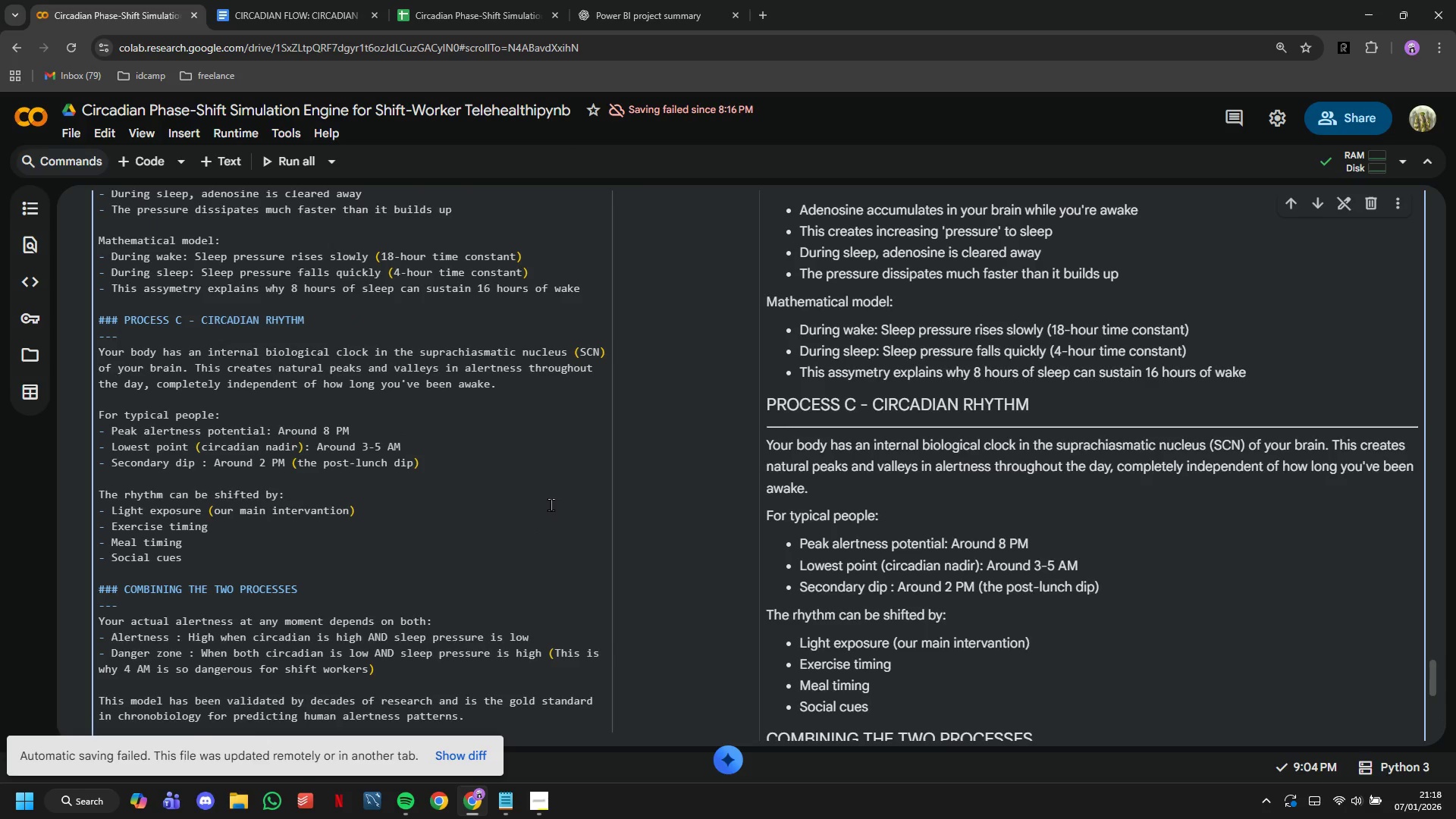 
scroll: coordinate [551, 504], scroll_direction: up, amount: 3.0
 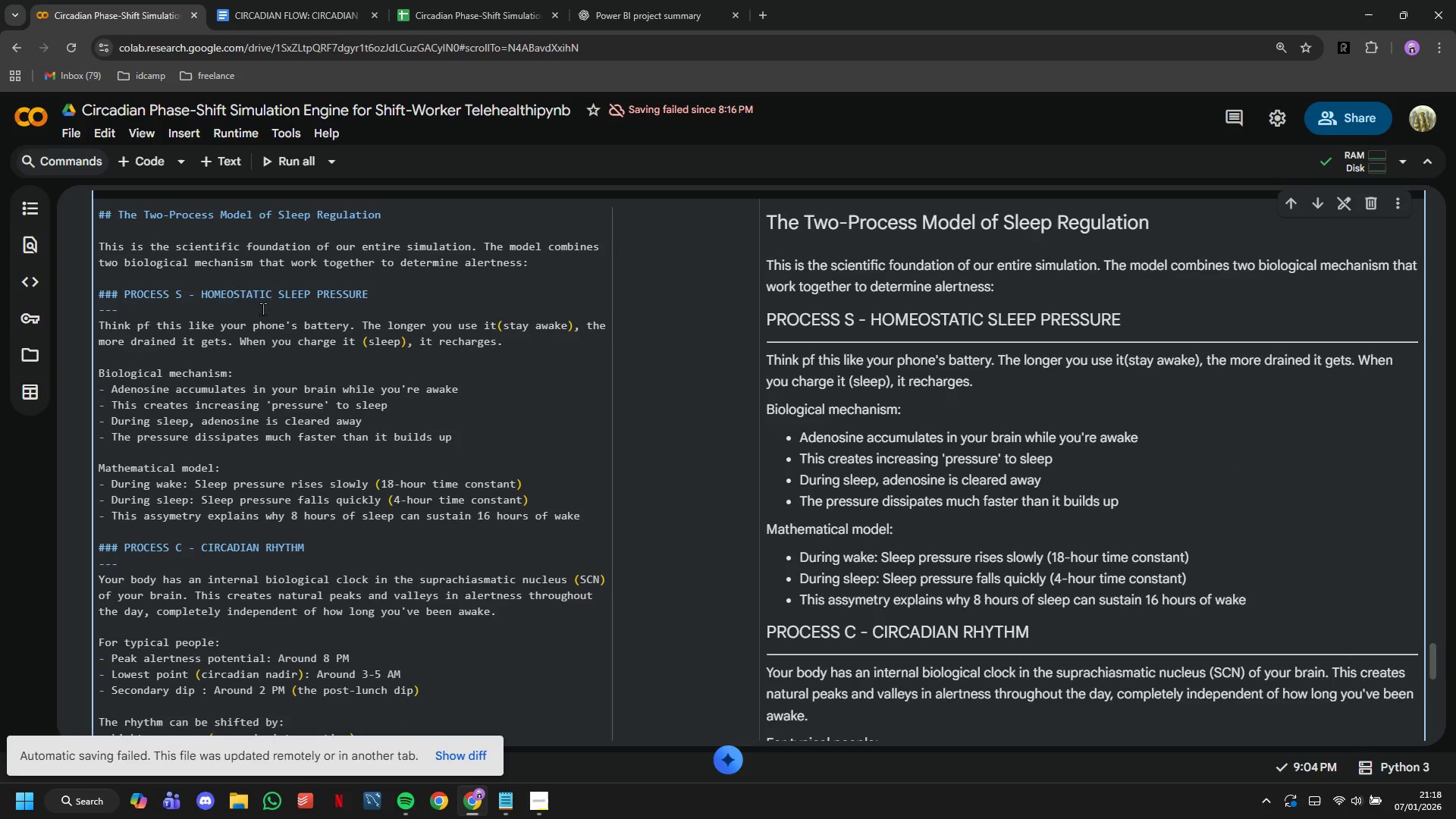 
scroll: coordinate [256, 308], scroll_direction: down, amount: 8.0
 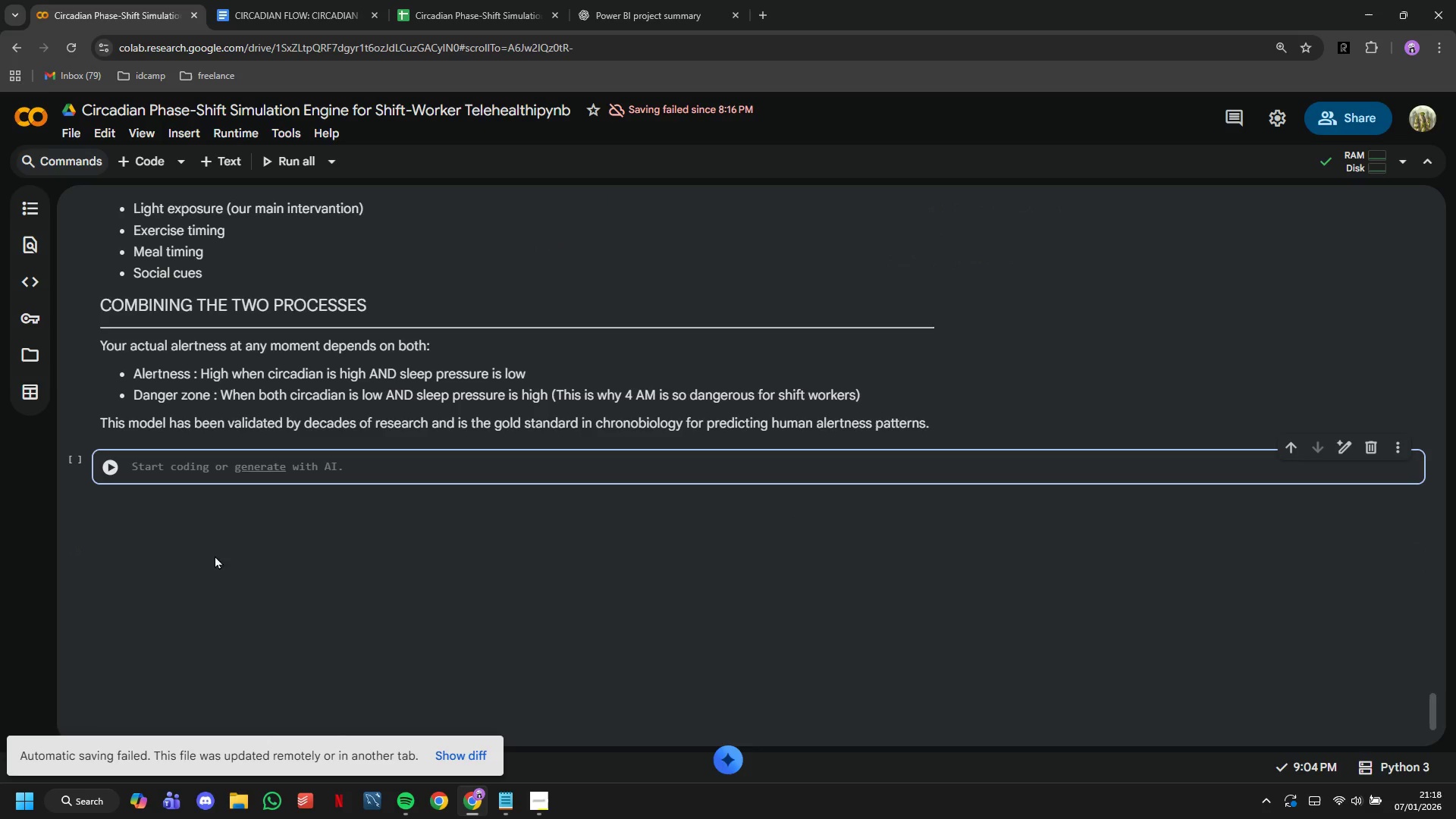 
left_click([164, 477])
 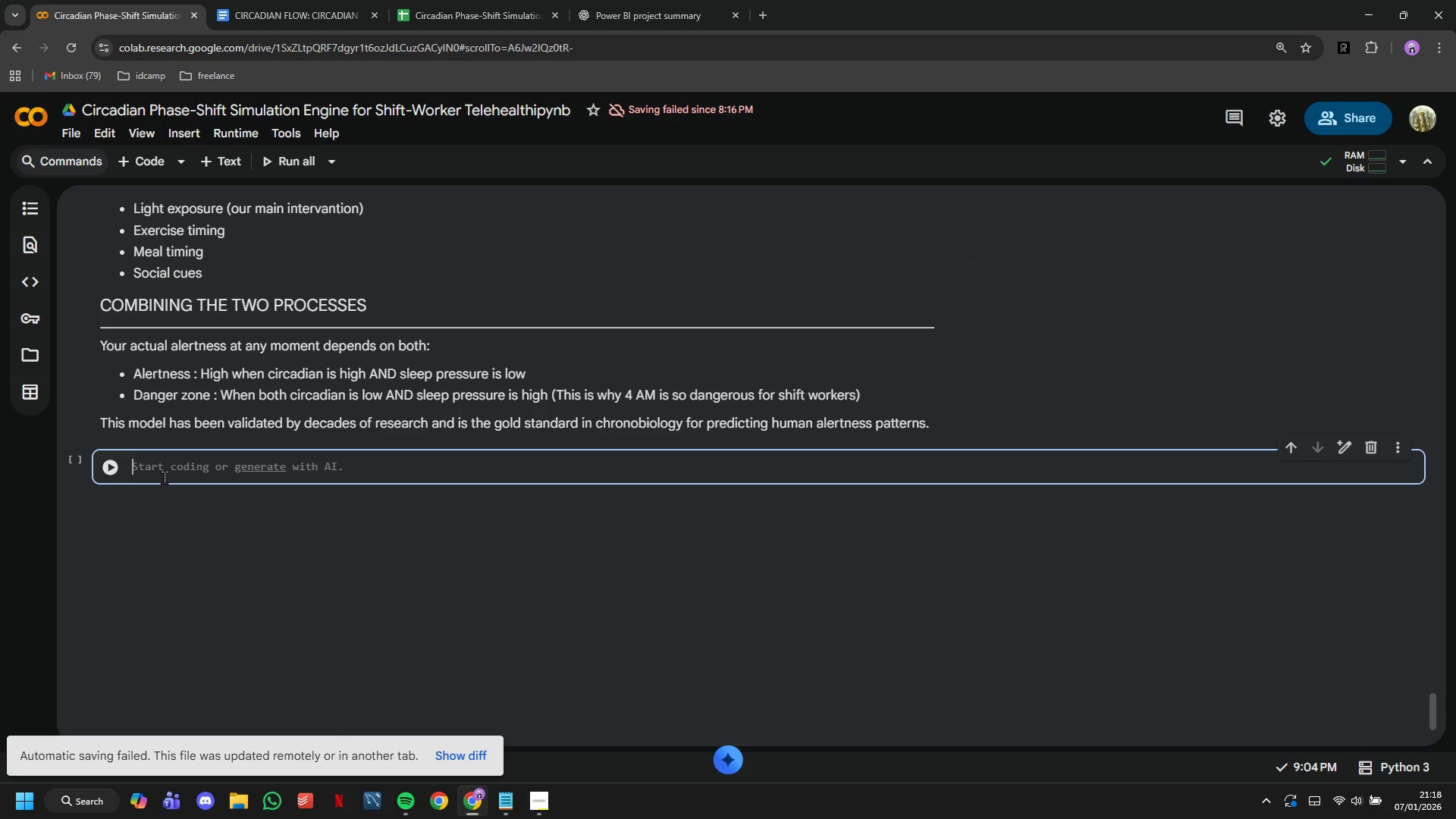 
type(class TwoProcessModel:)
 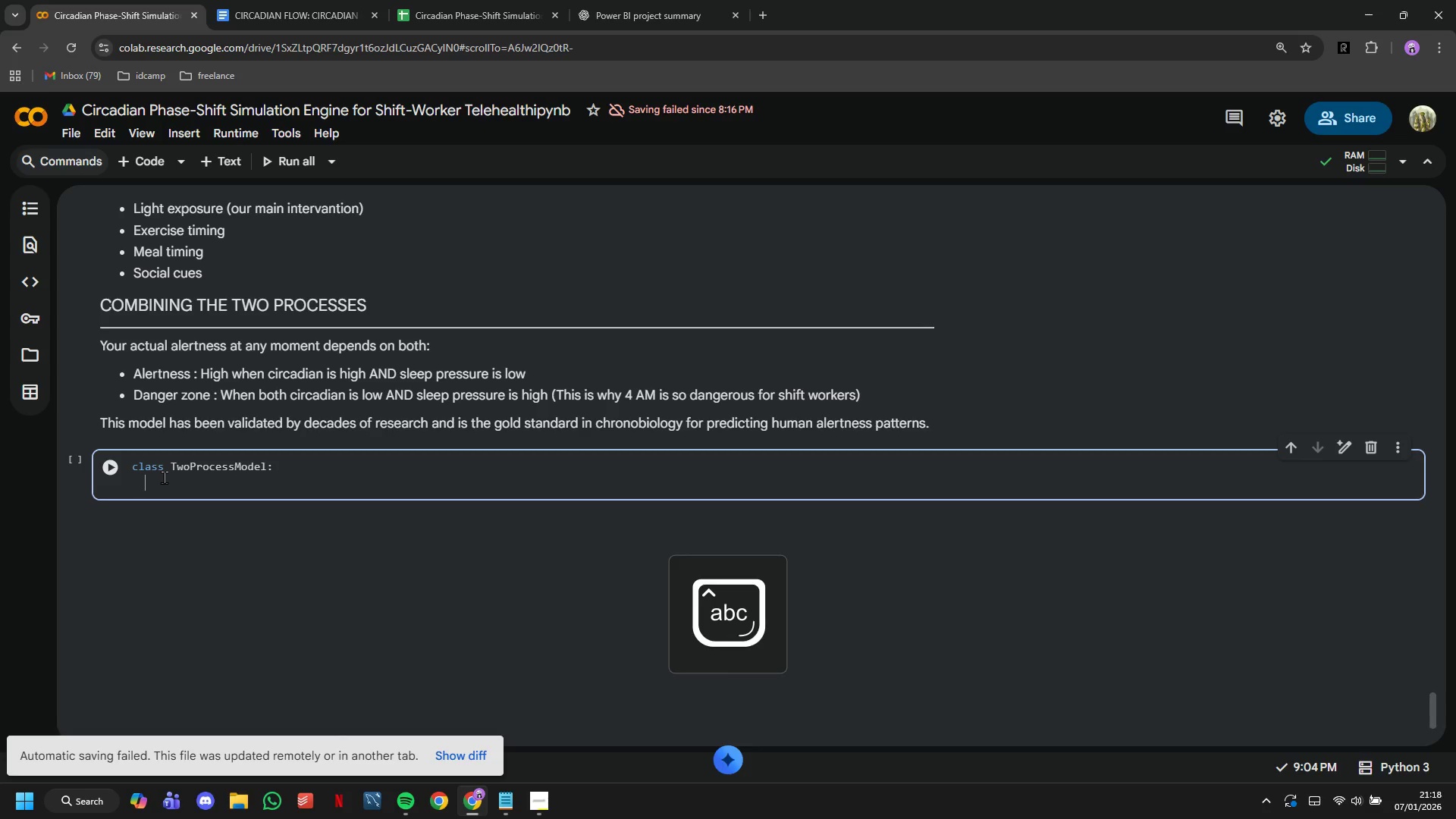 
 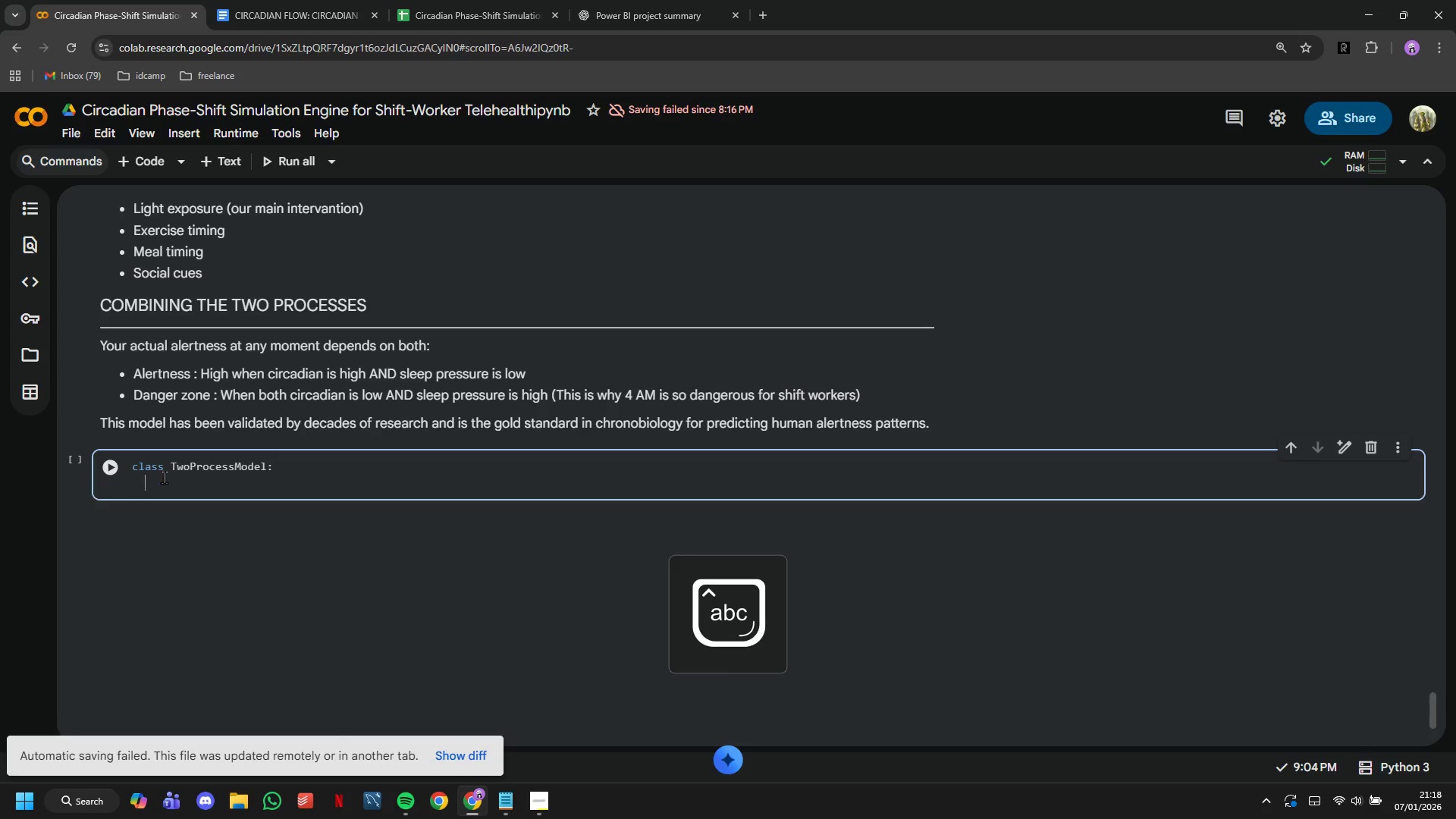 
key(Enter)
 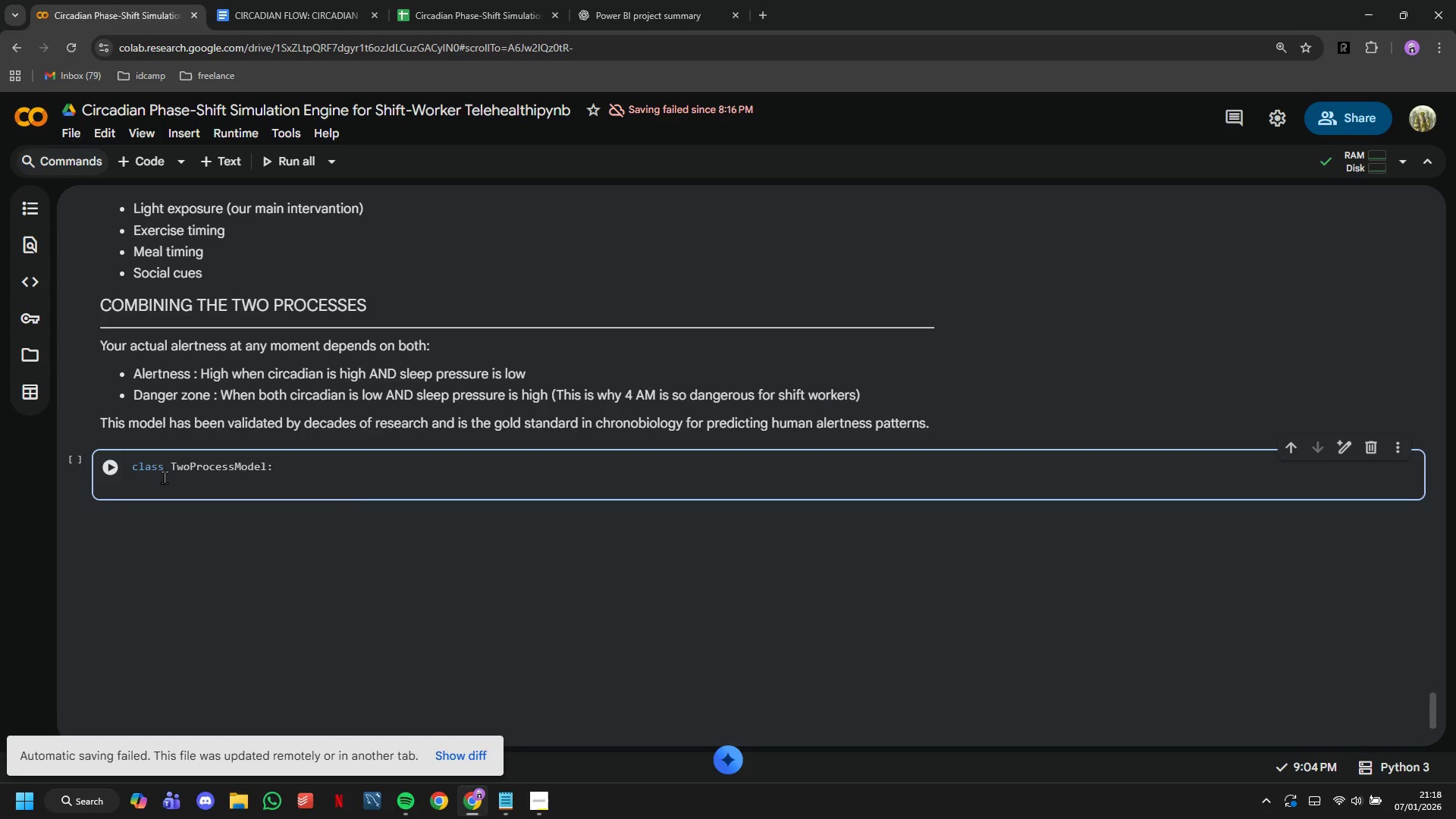 
key(Shift+Quote)
 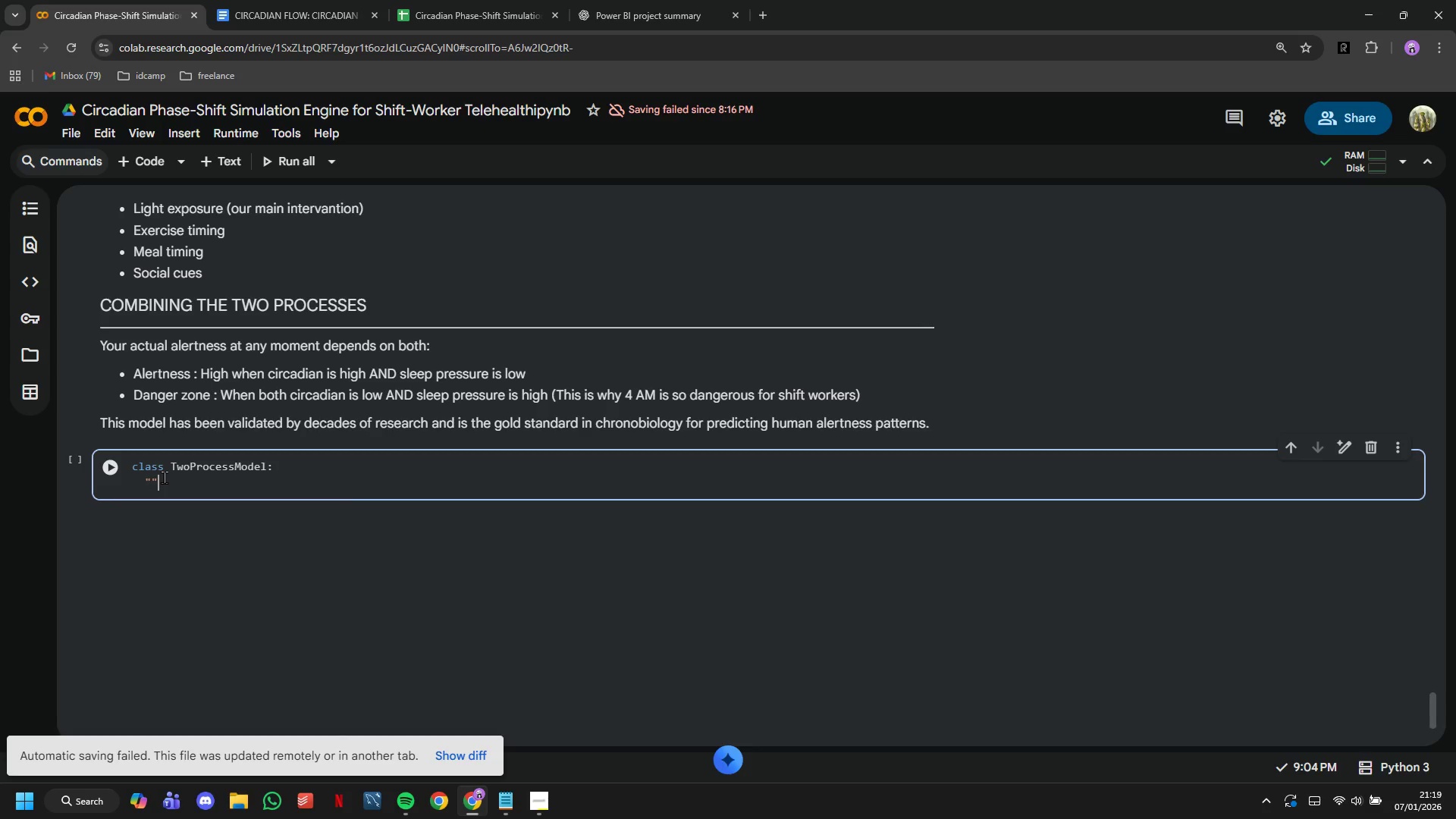 
key(Shift+Quote)
 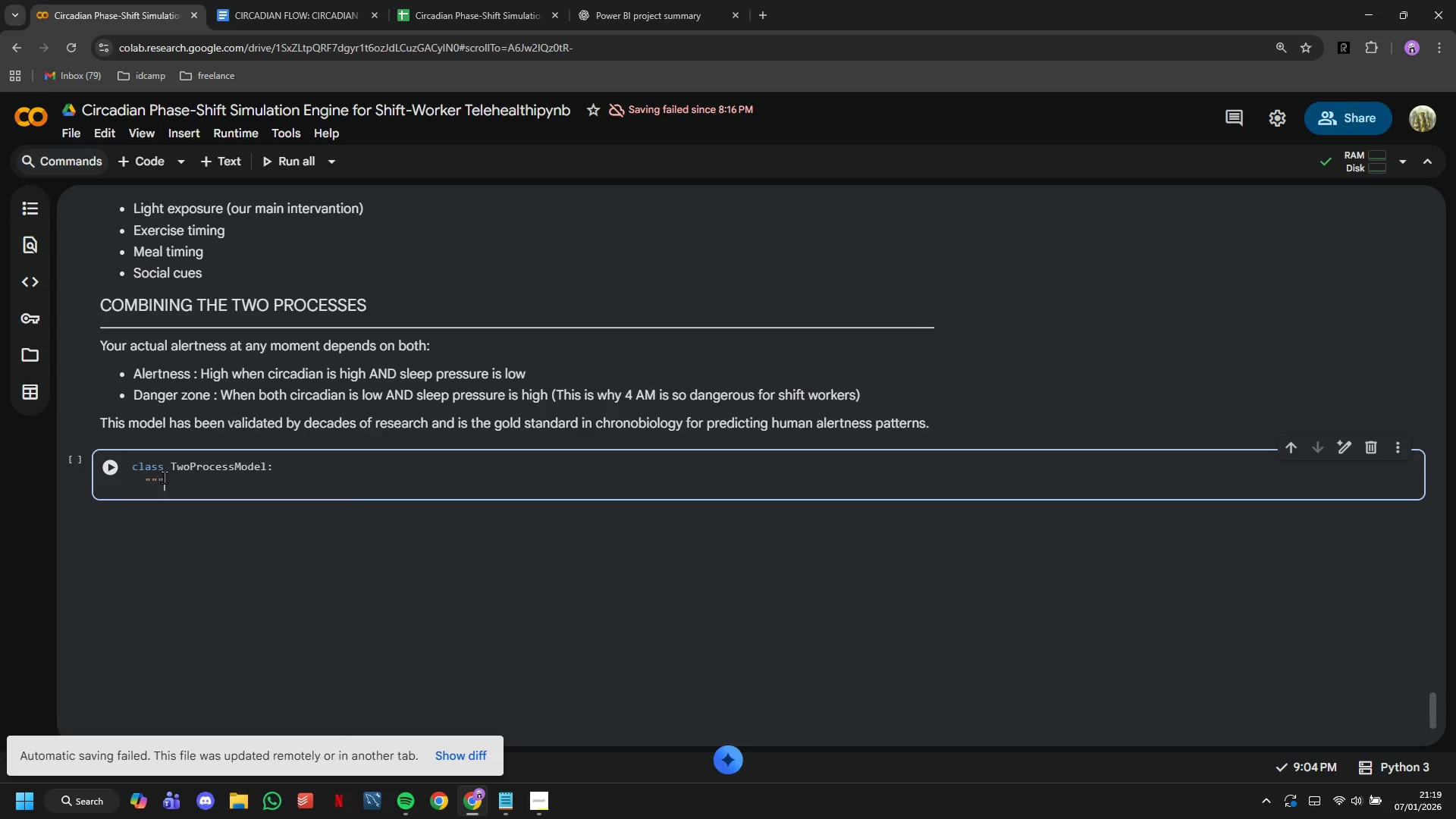 
key(Shift+Quote)
 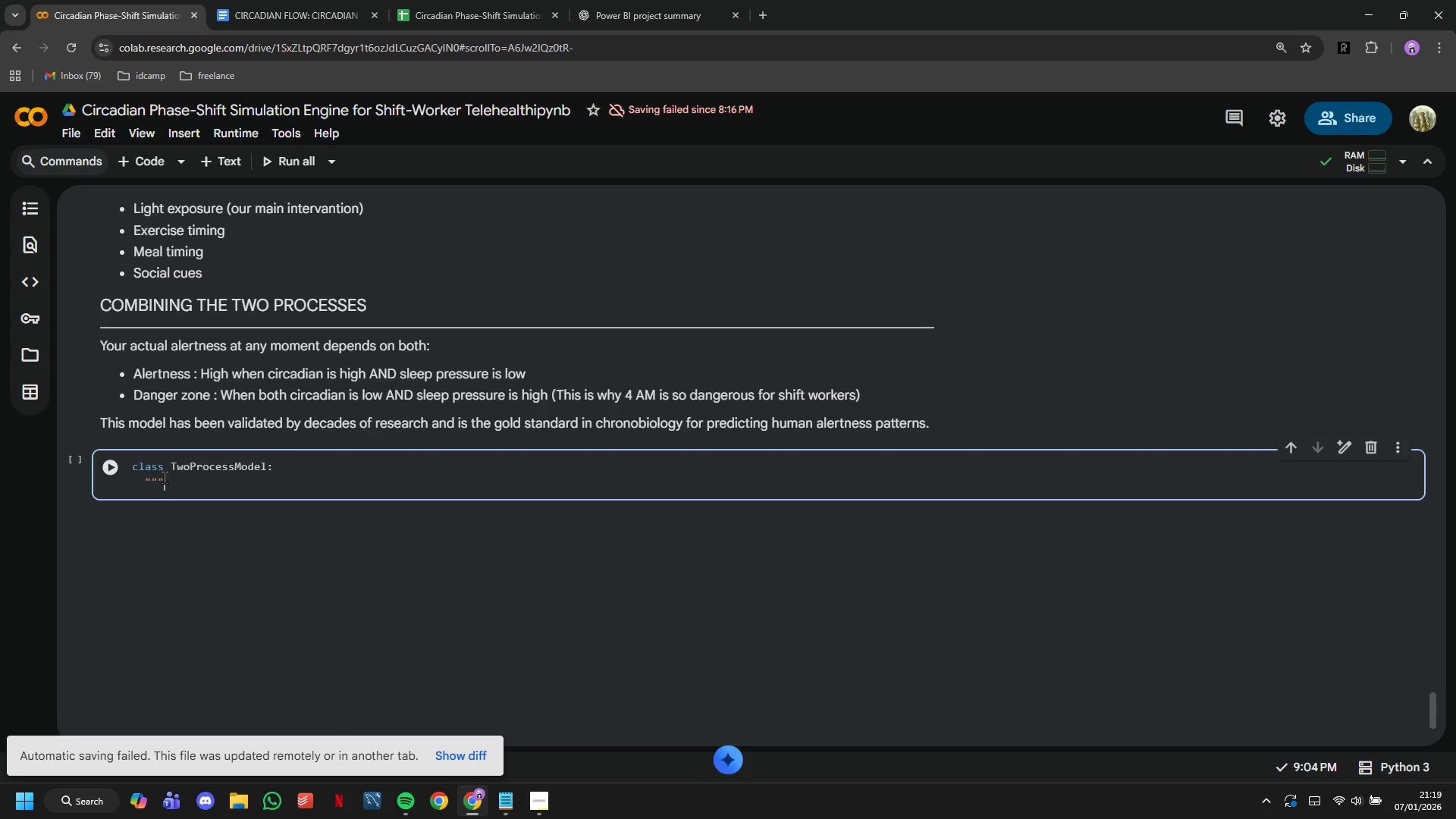 
key(Enter)
 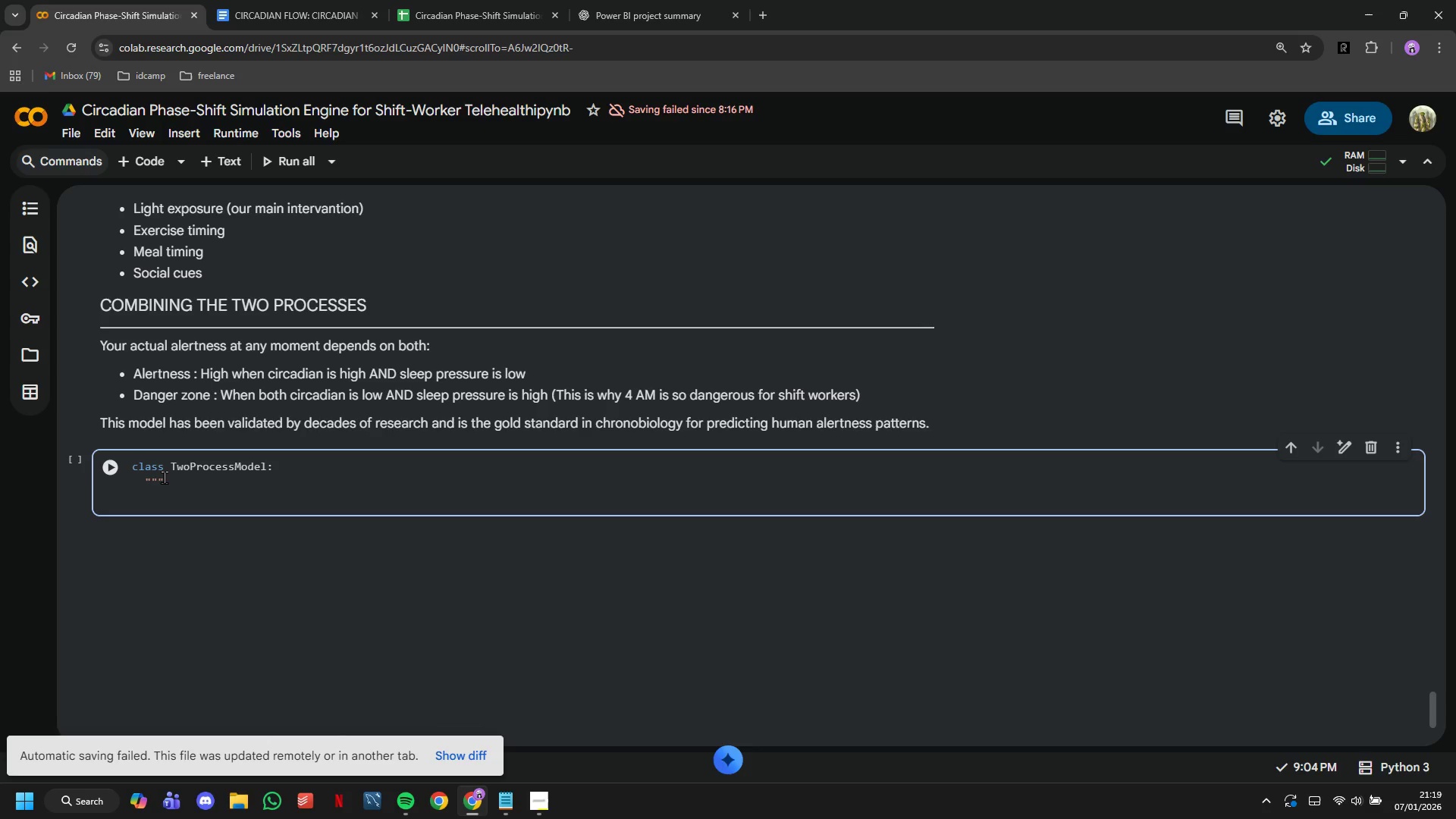 
key(Shift+Quote)
 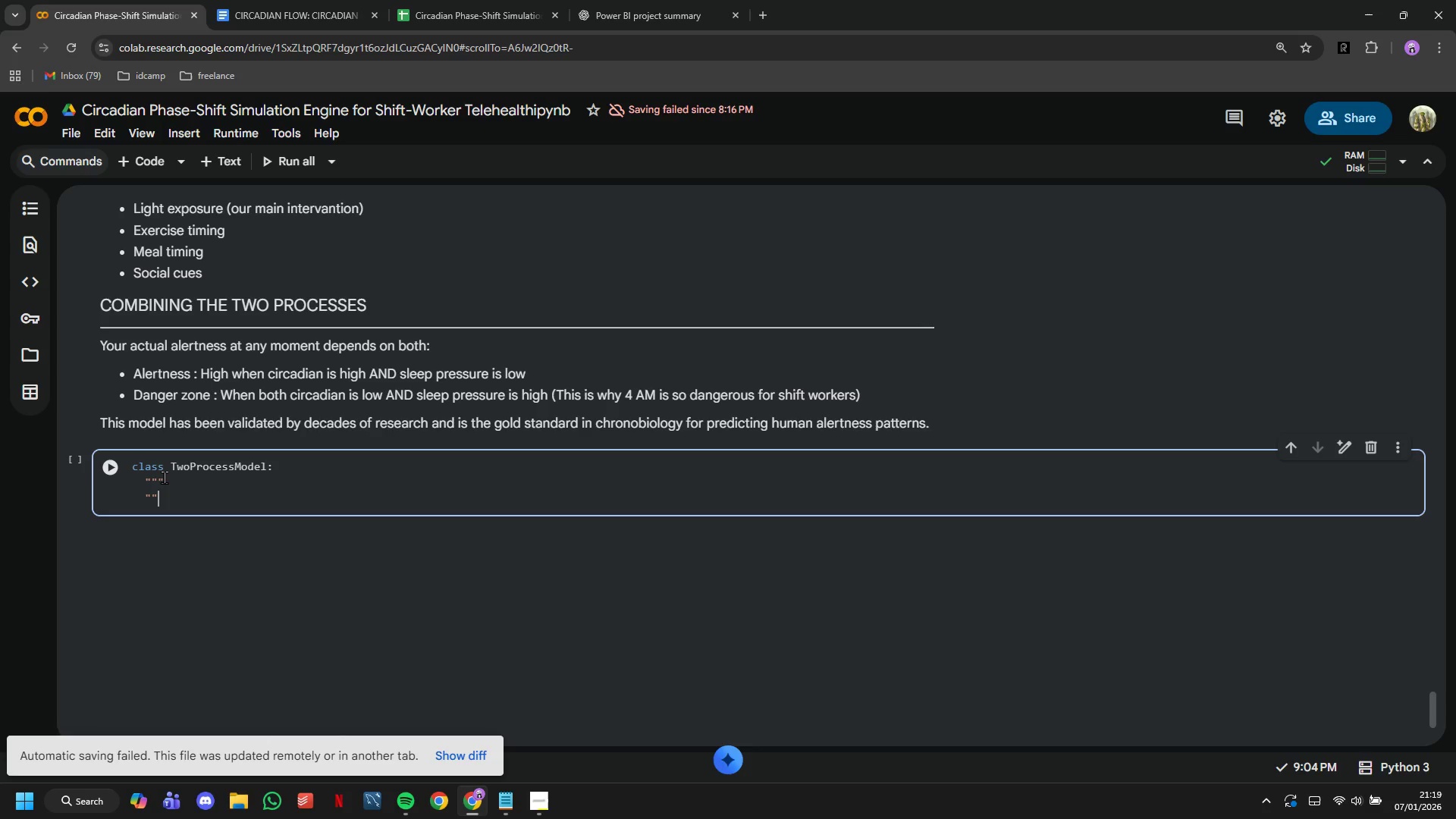 
key(Shift+Quote)
 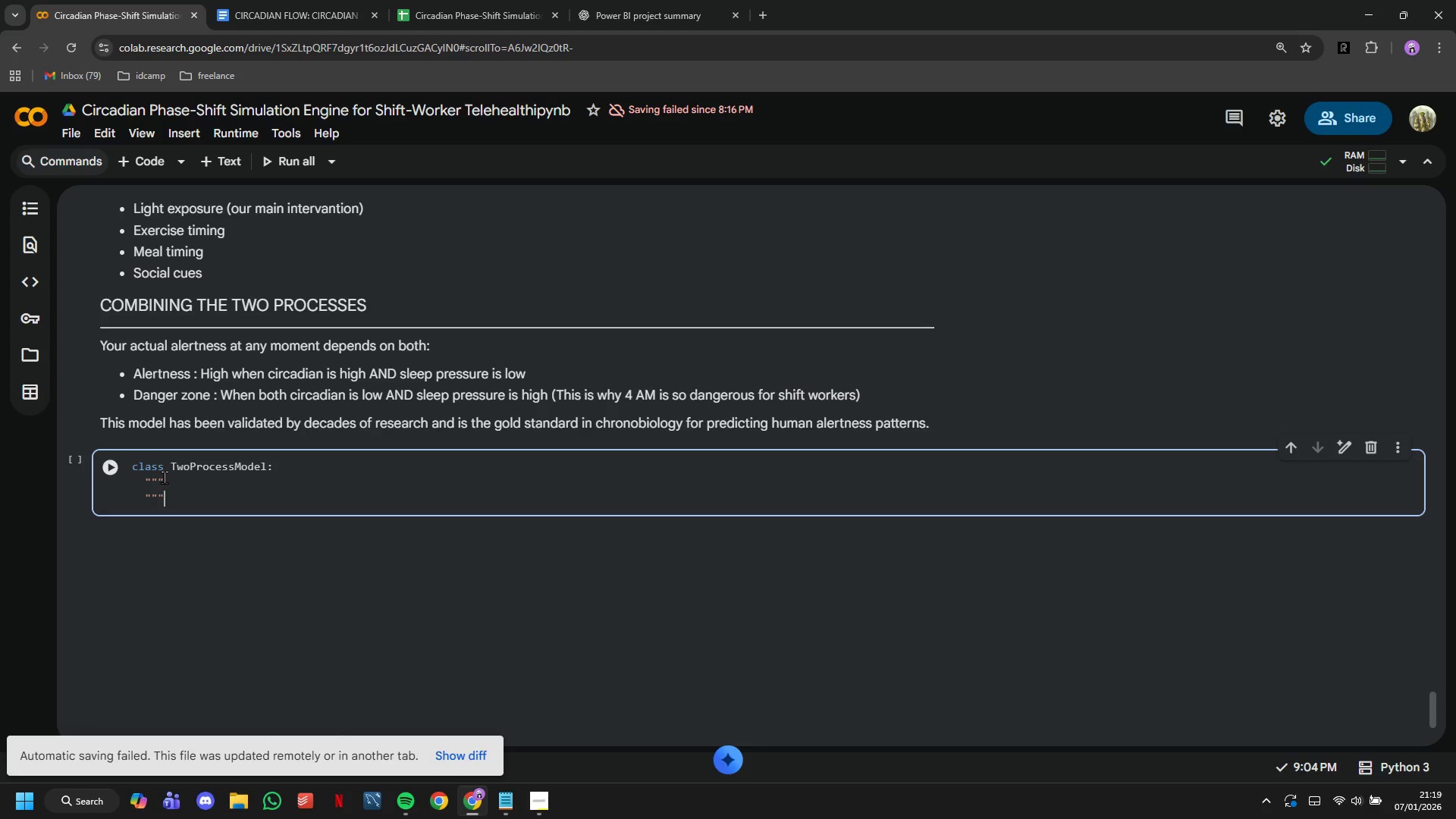 
key(Shift+Quote)
 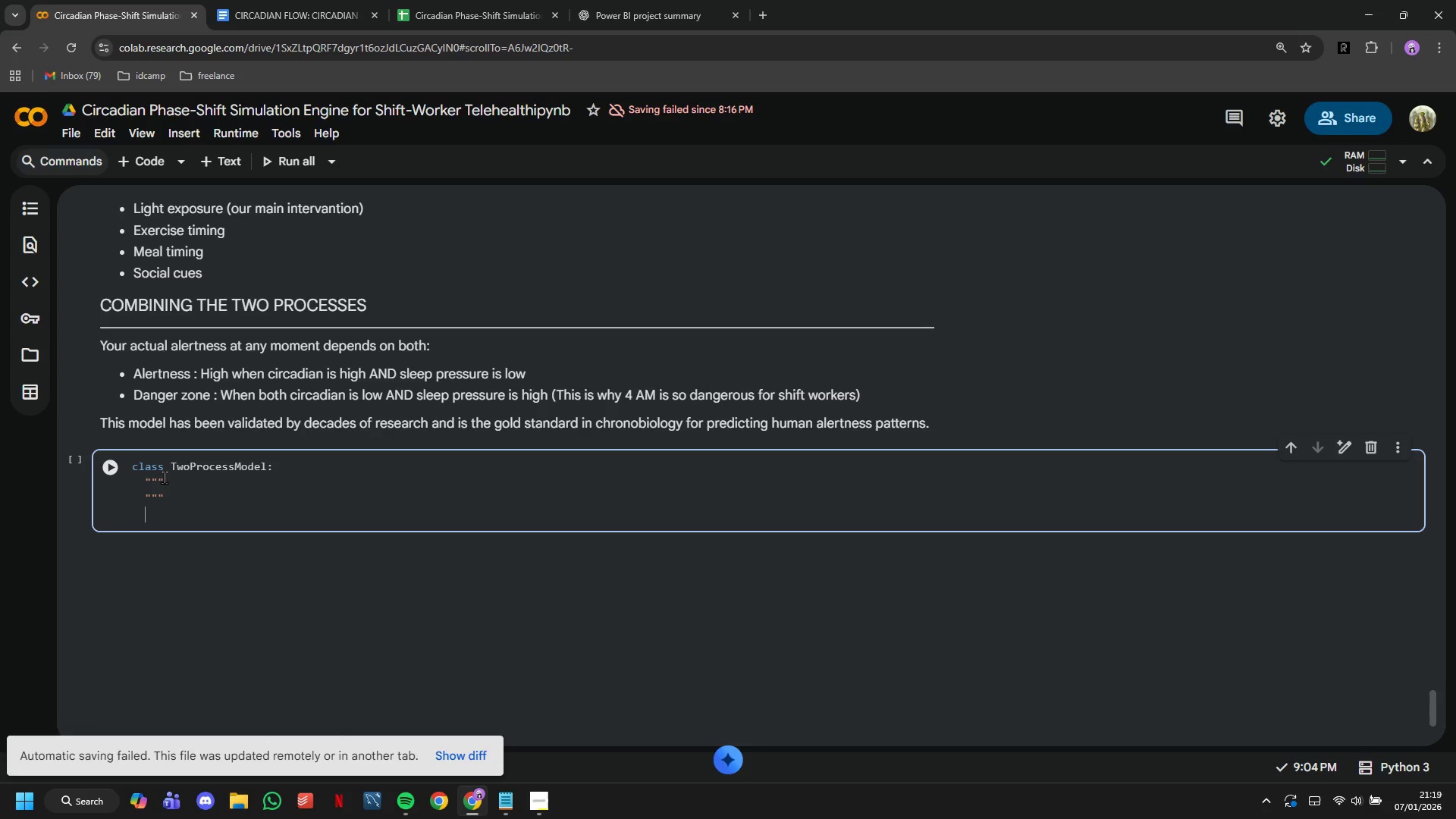 
key(Enter)
 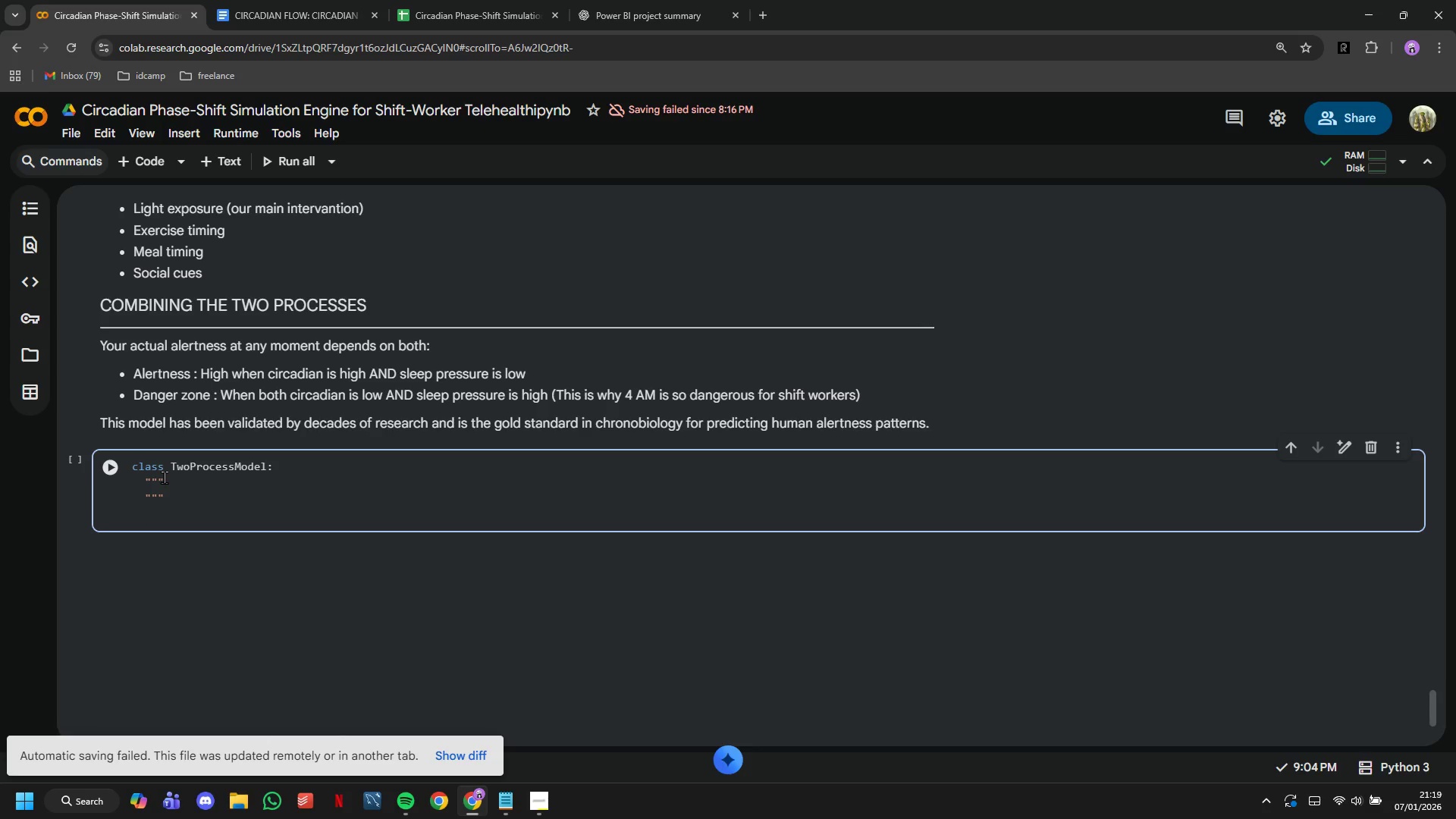 
key(ArrowUp)
 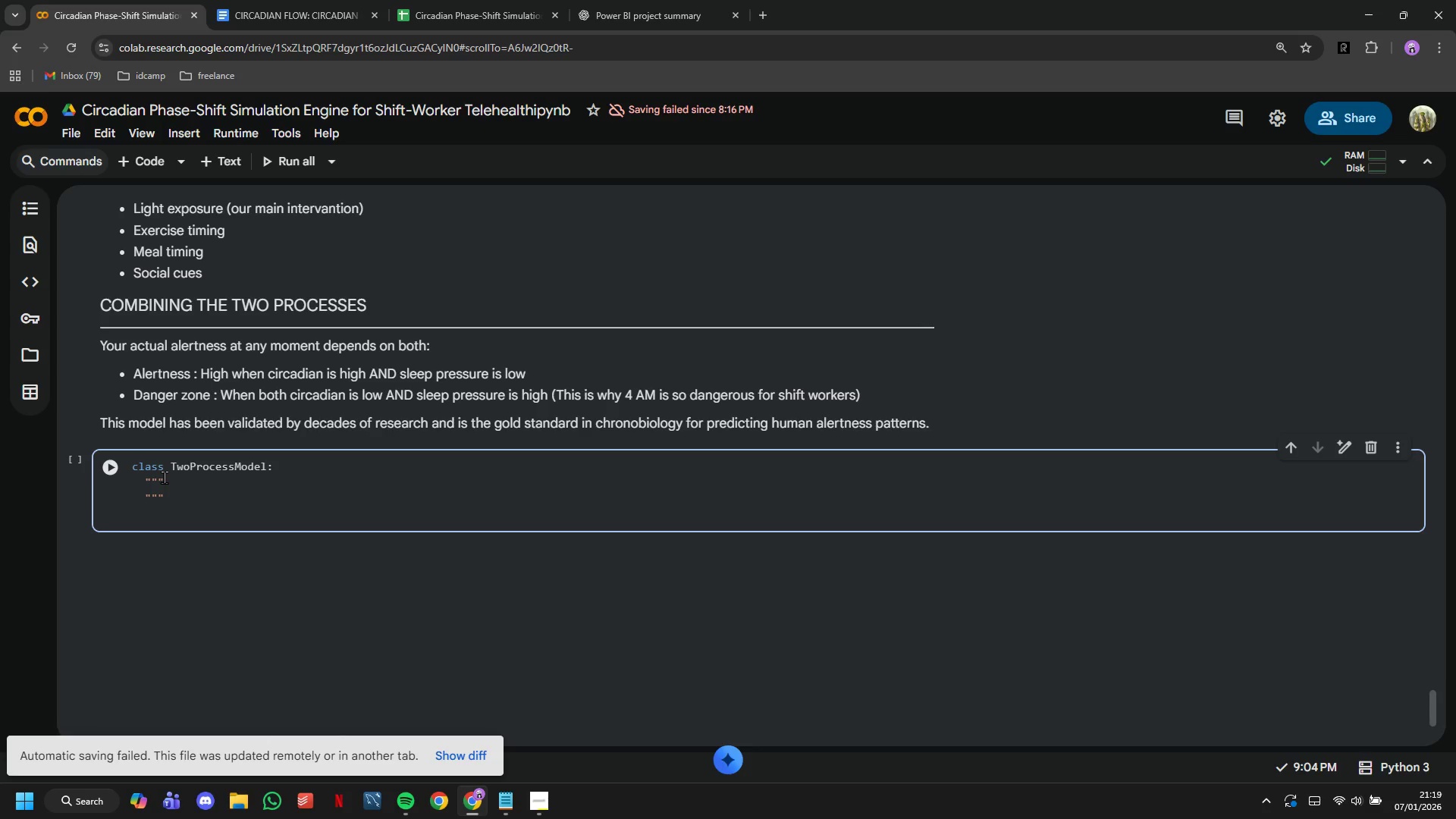 
key(Enter)
 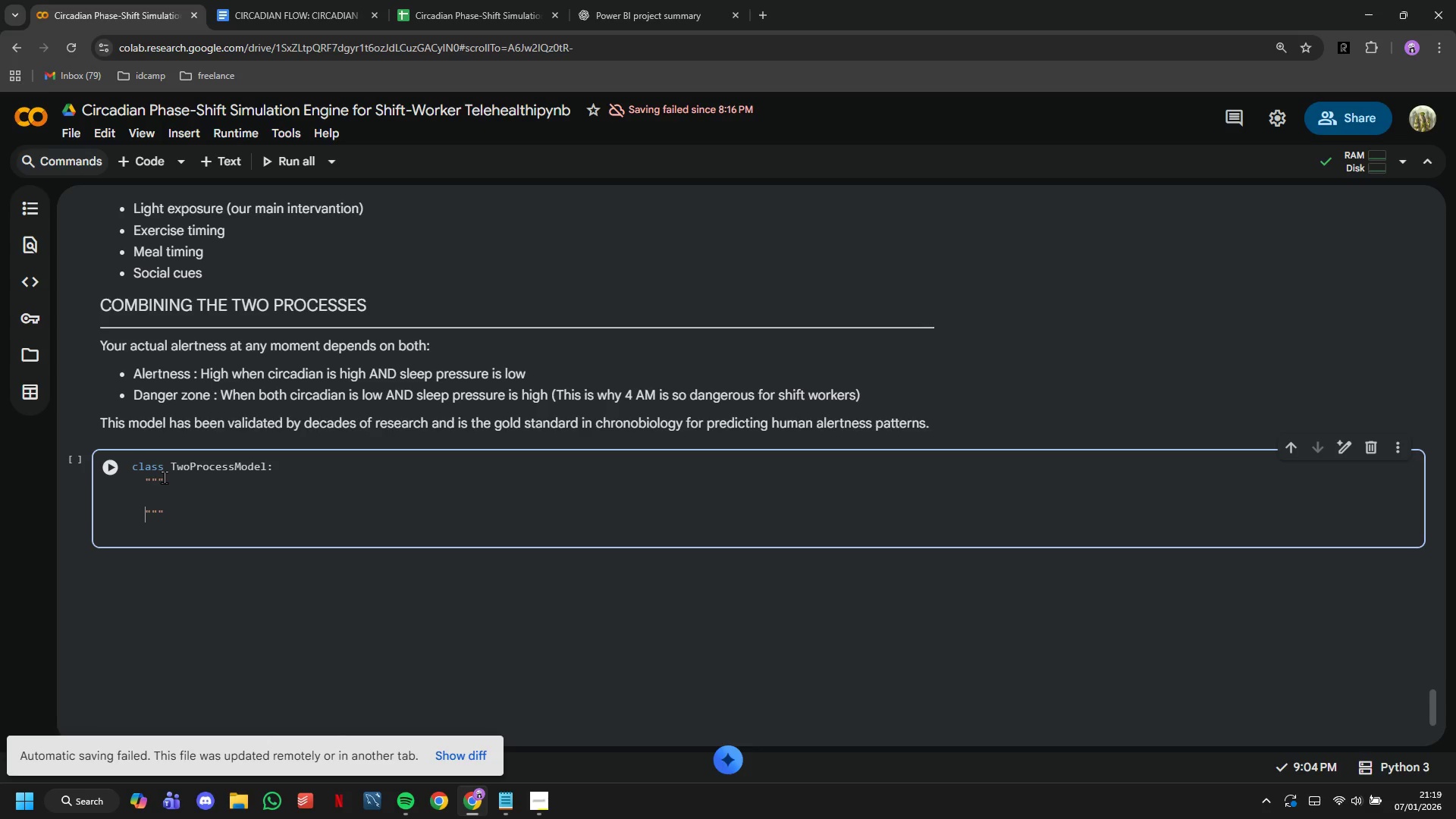 
key(ArrowUp)
 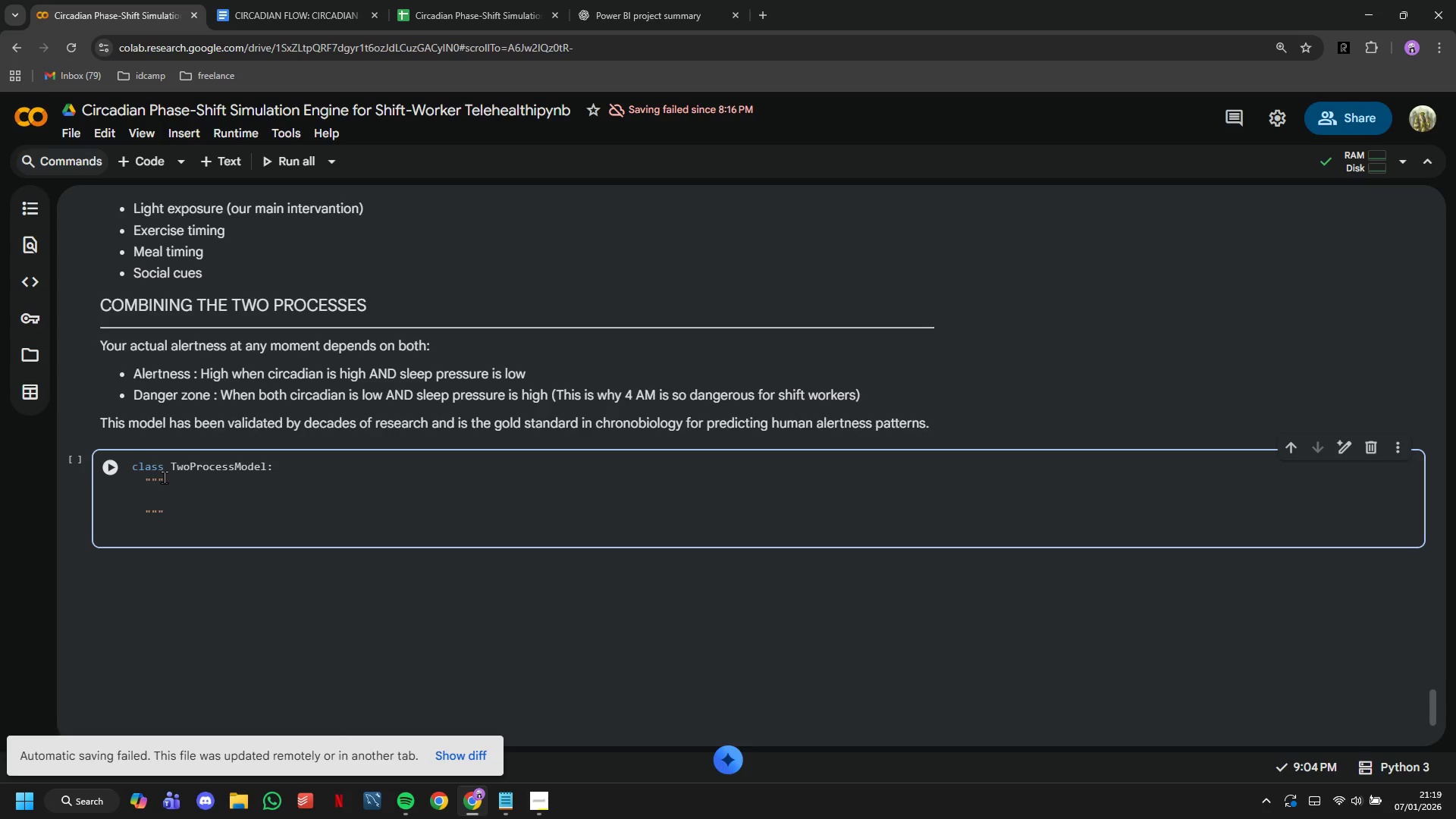 
type(Implemena)
key(Backspace)
type(tation of the Two-Process Model for one individual.)
 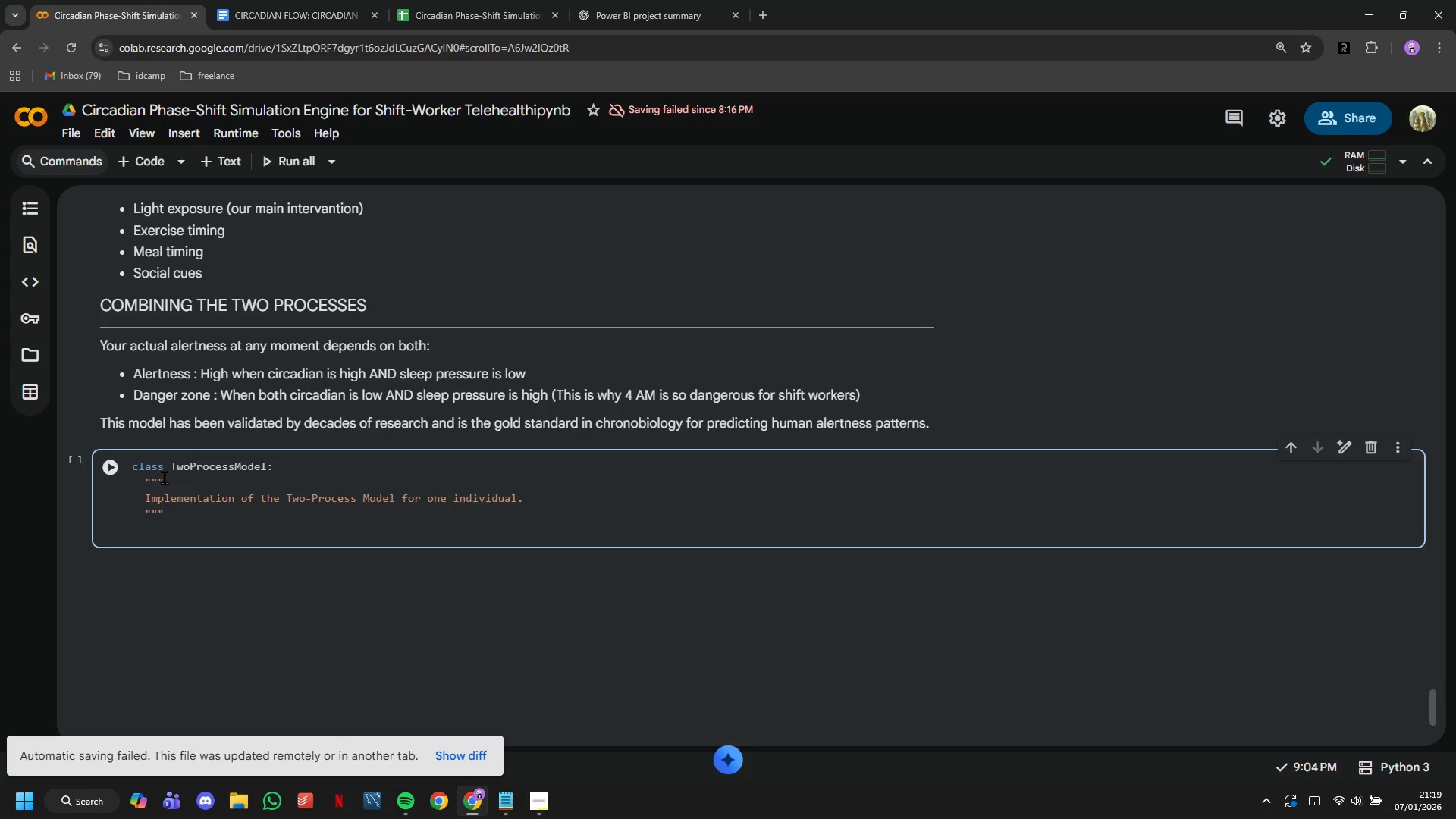 
key(Enter)
 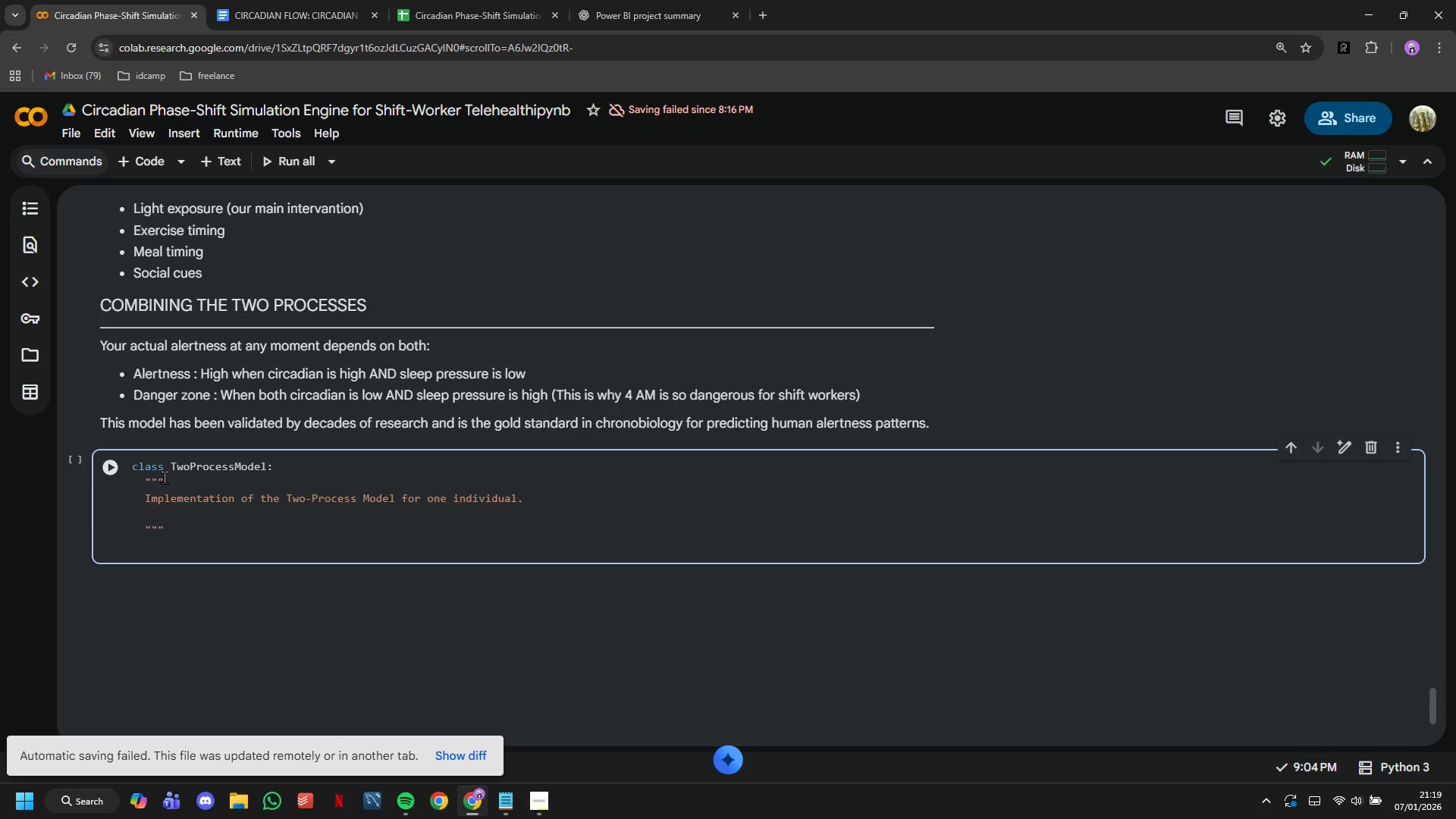 
key(Enter)
 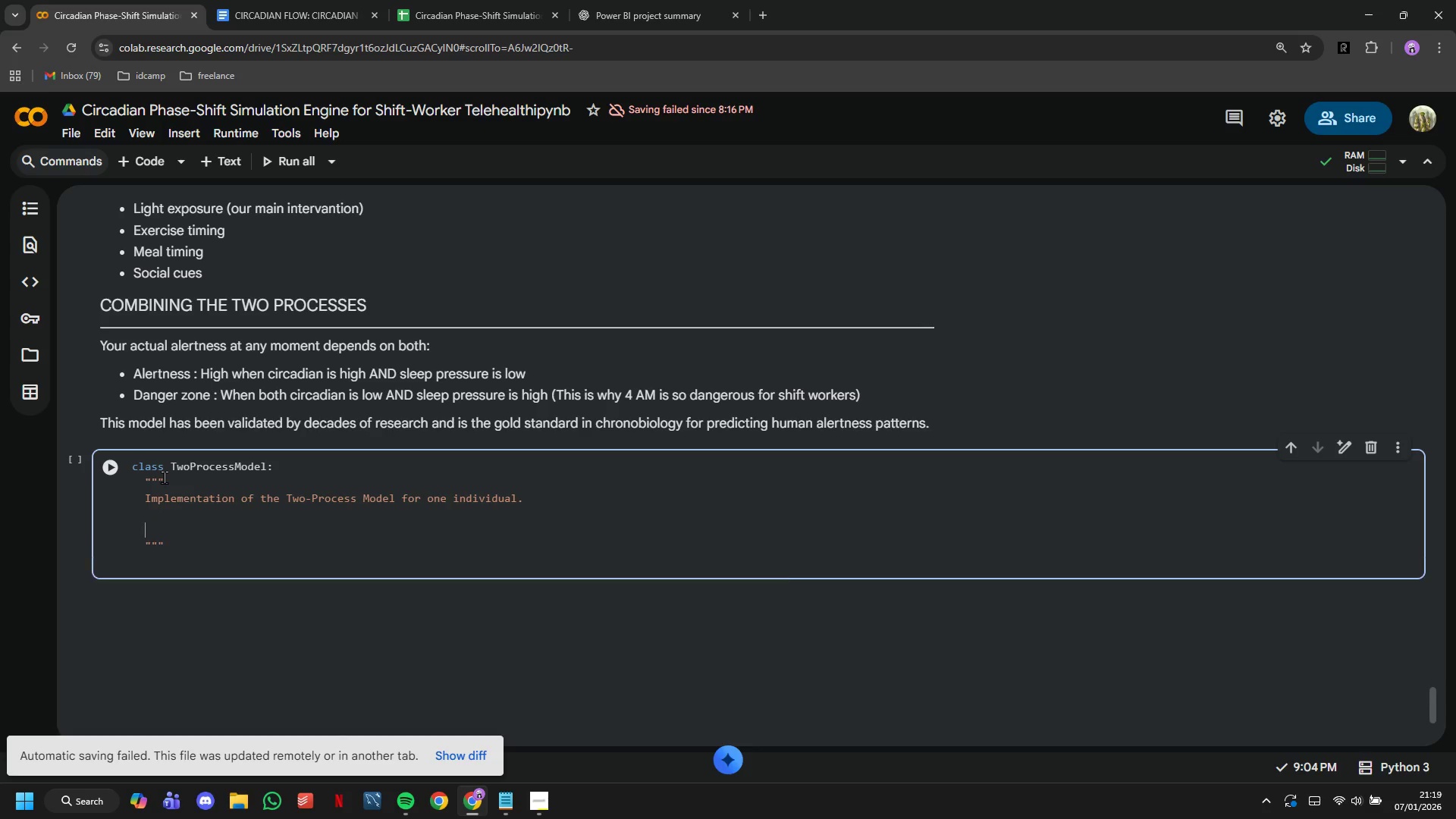 
type(Thi)
key(Backspace)
type(is class r)
key(Backspace)
type(tracks both)
 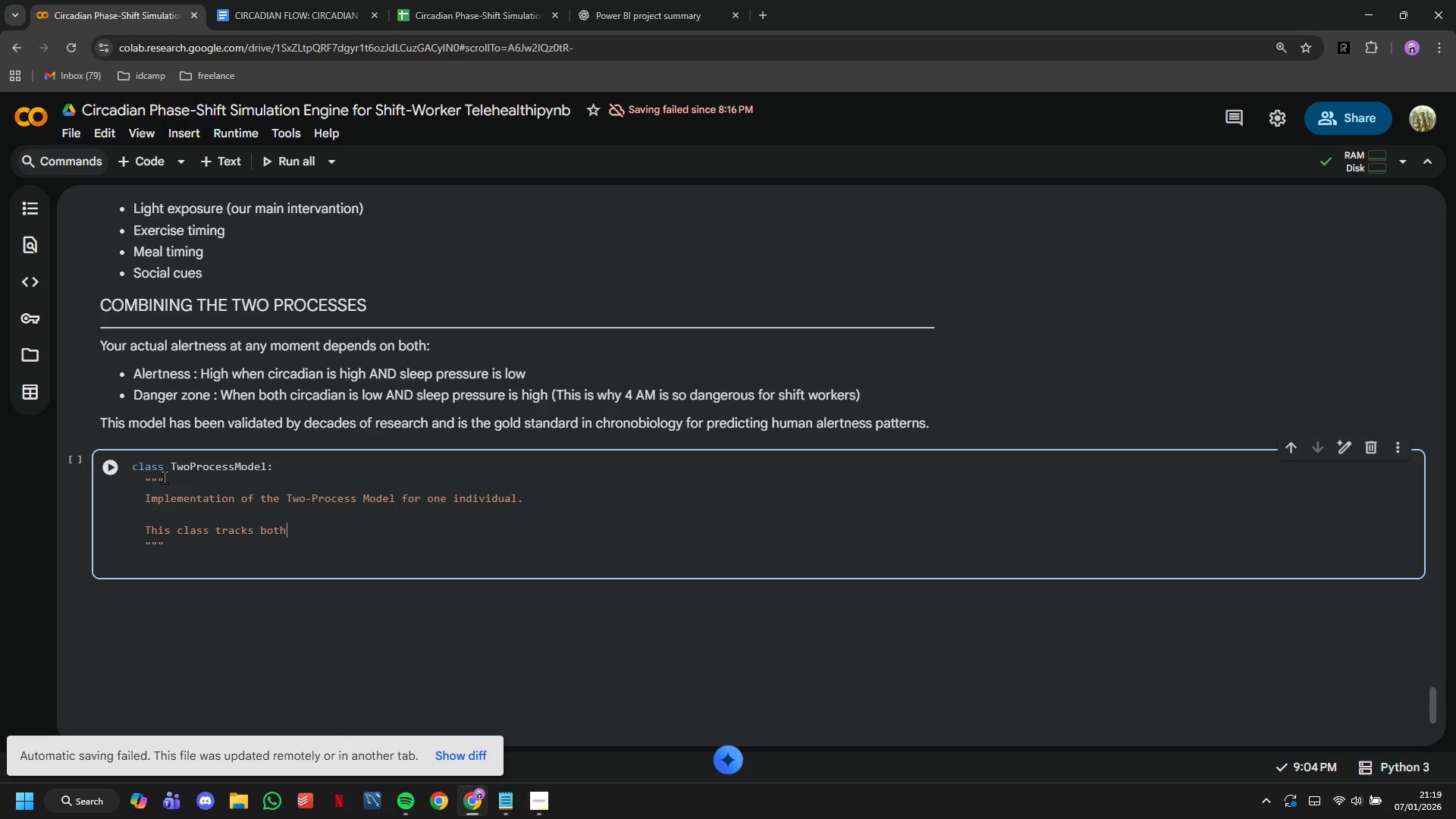 
wait(16.83)
 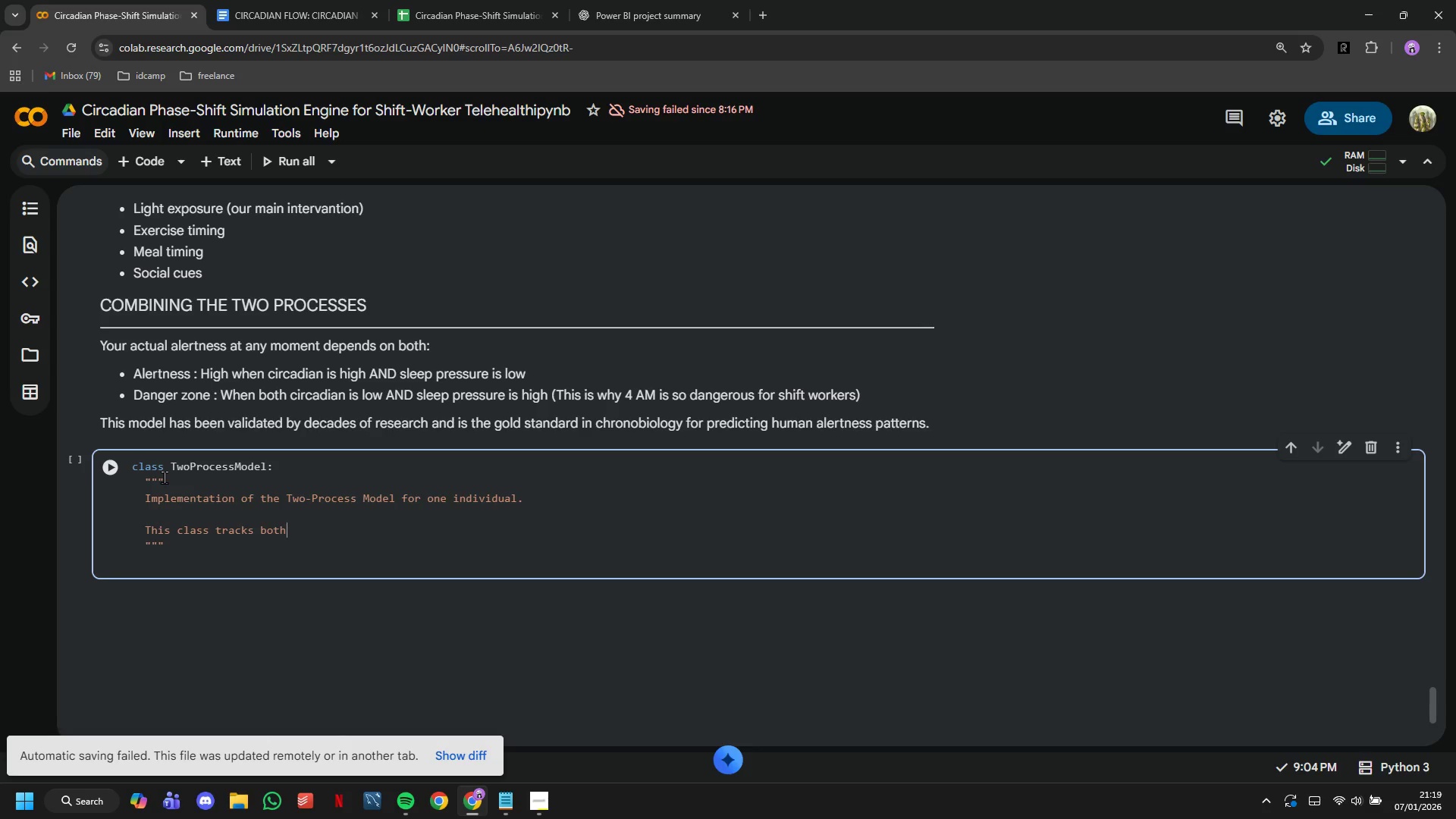 
type( biologival)
key(Backspace)
key(Backspace)
type(c)
key(Backspace)
key(Backspace)
type(cal processes over time and calculates moment-moment alertness based on sleep/wake state and interventions.)
 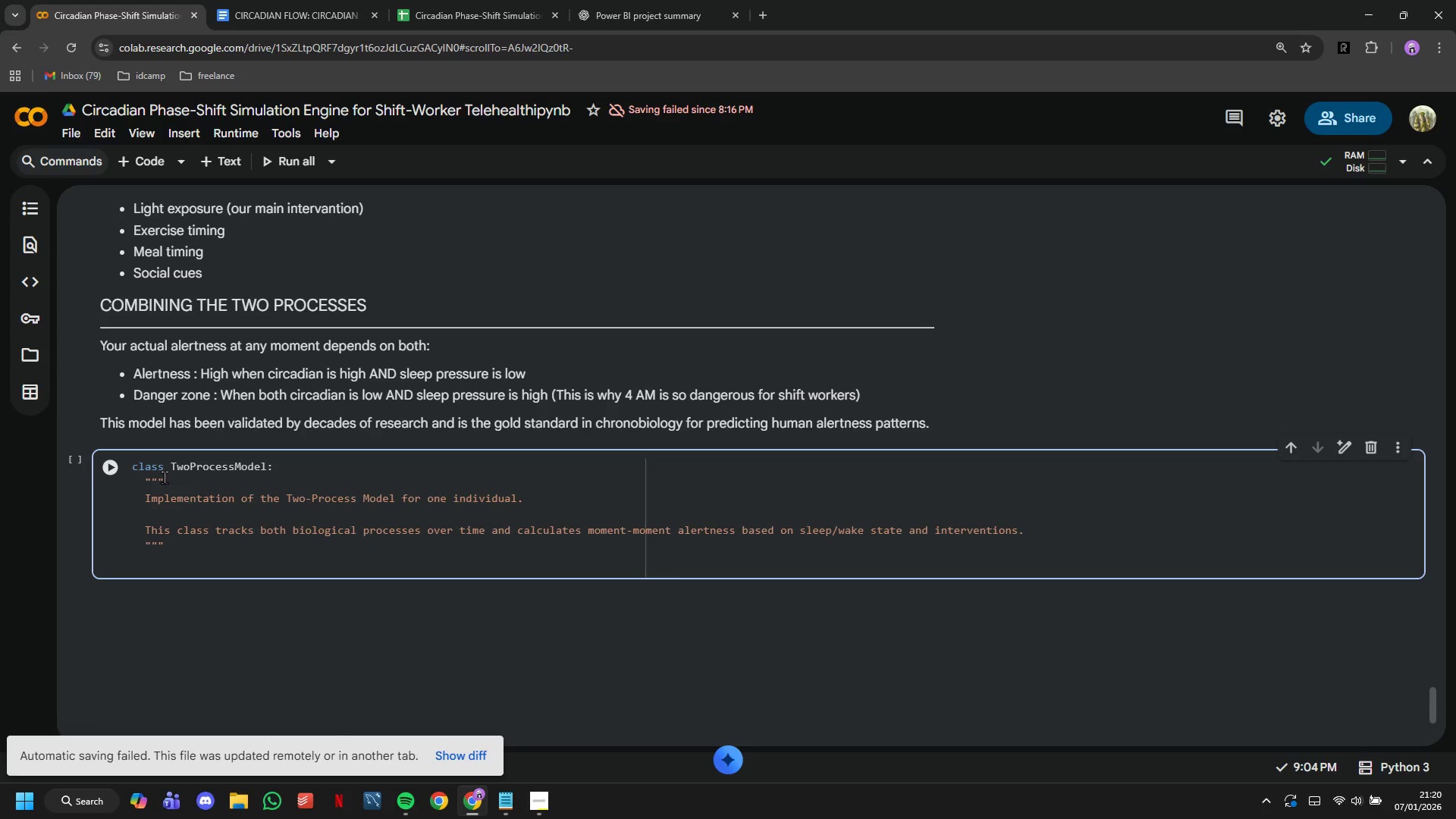 
key(ArrowDown)
 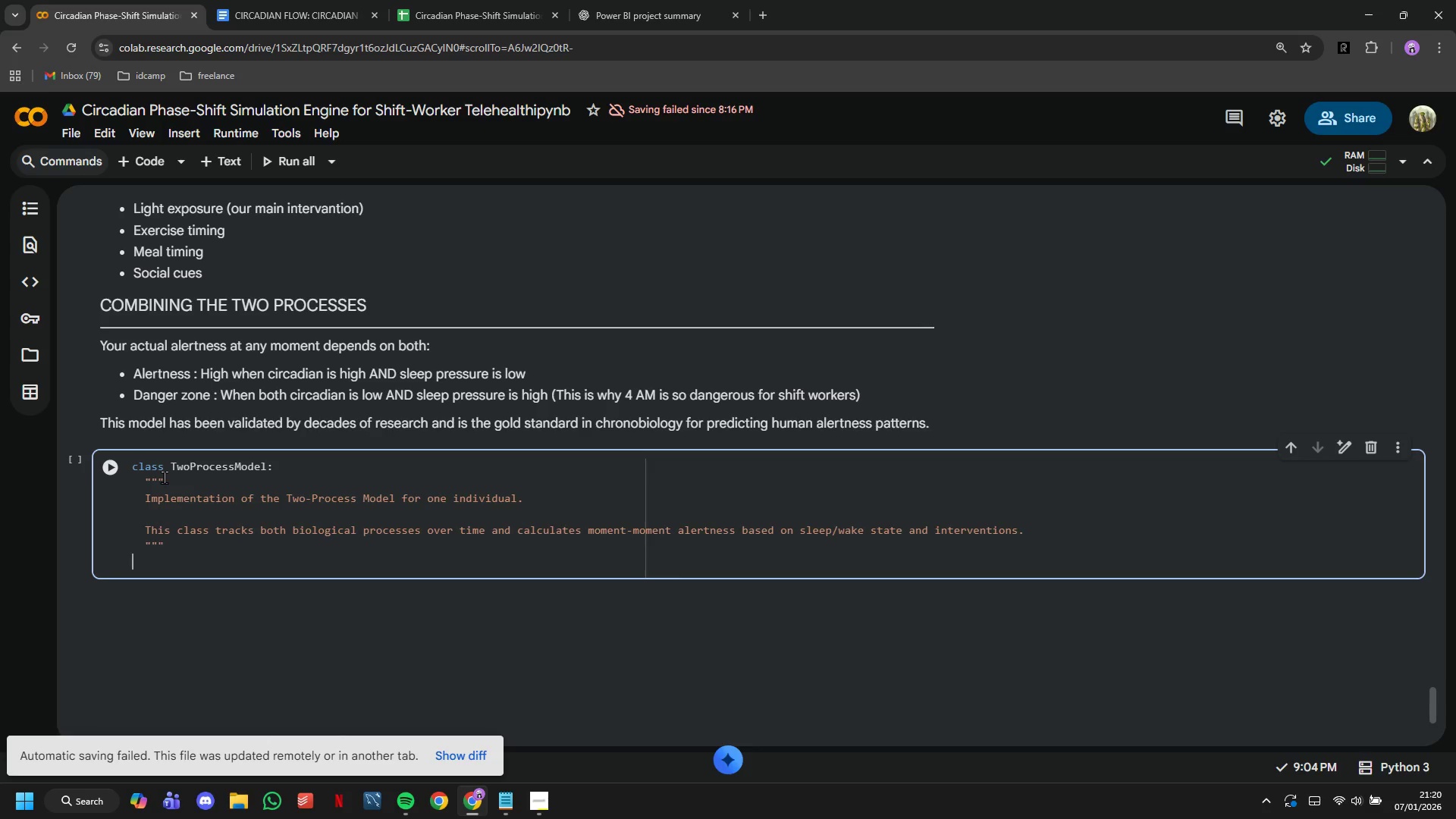 
key(ArrowDown)
 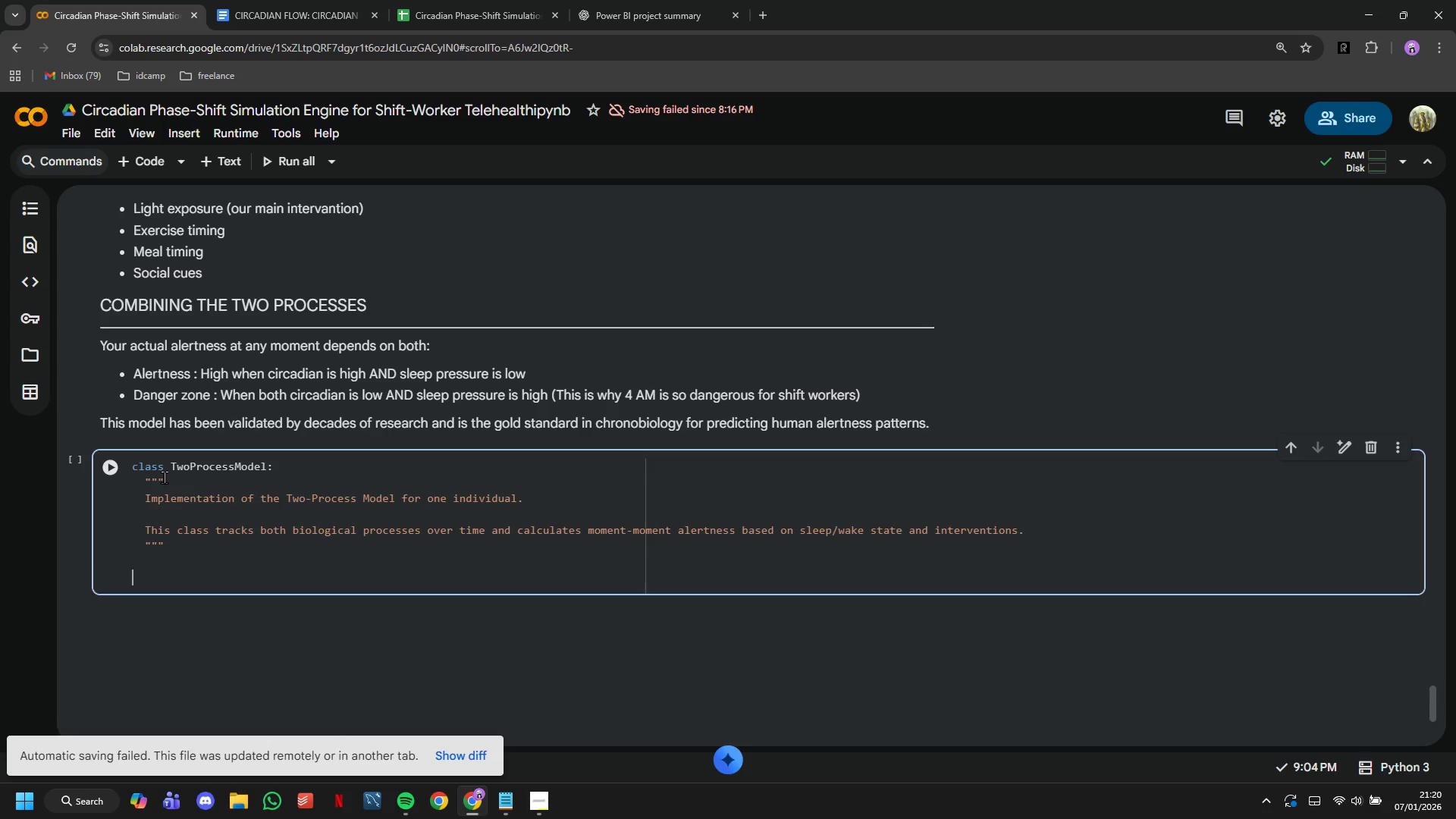 
key(Enter)
 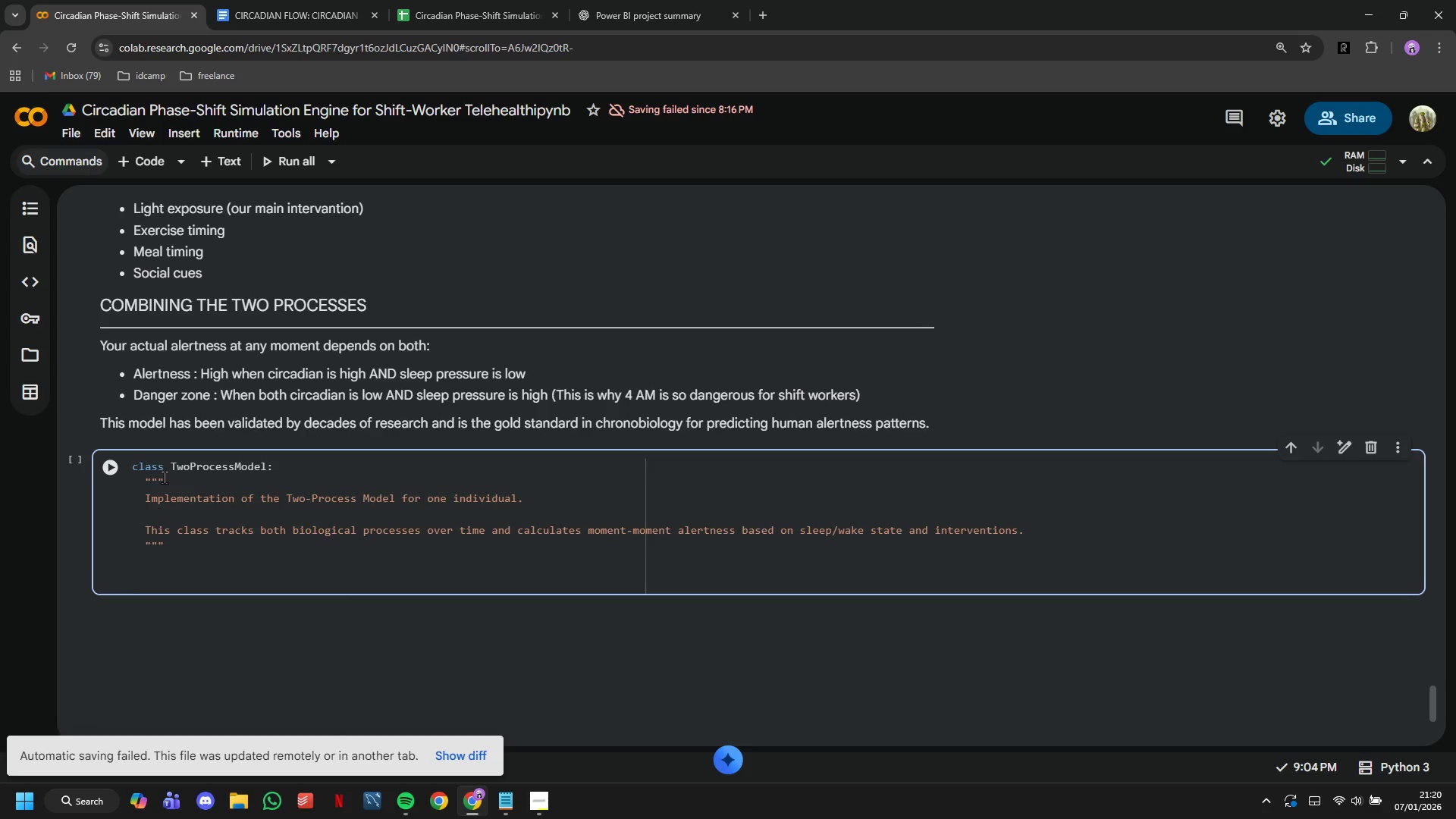 
key(Backspace)
 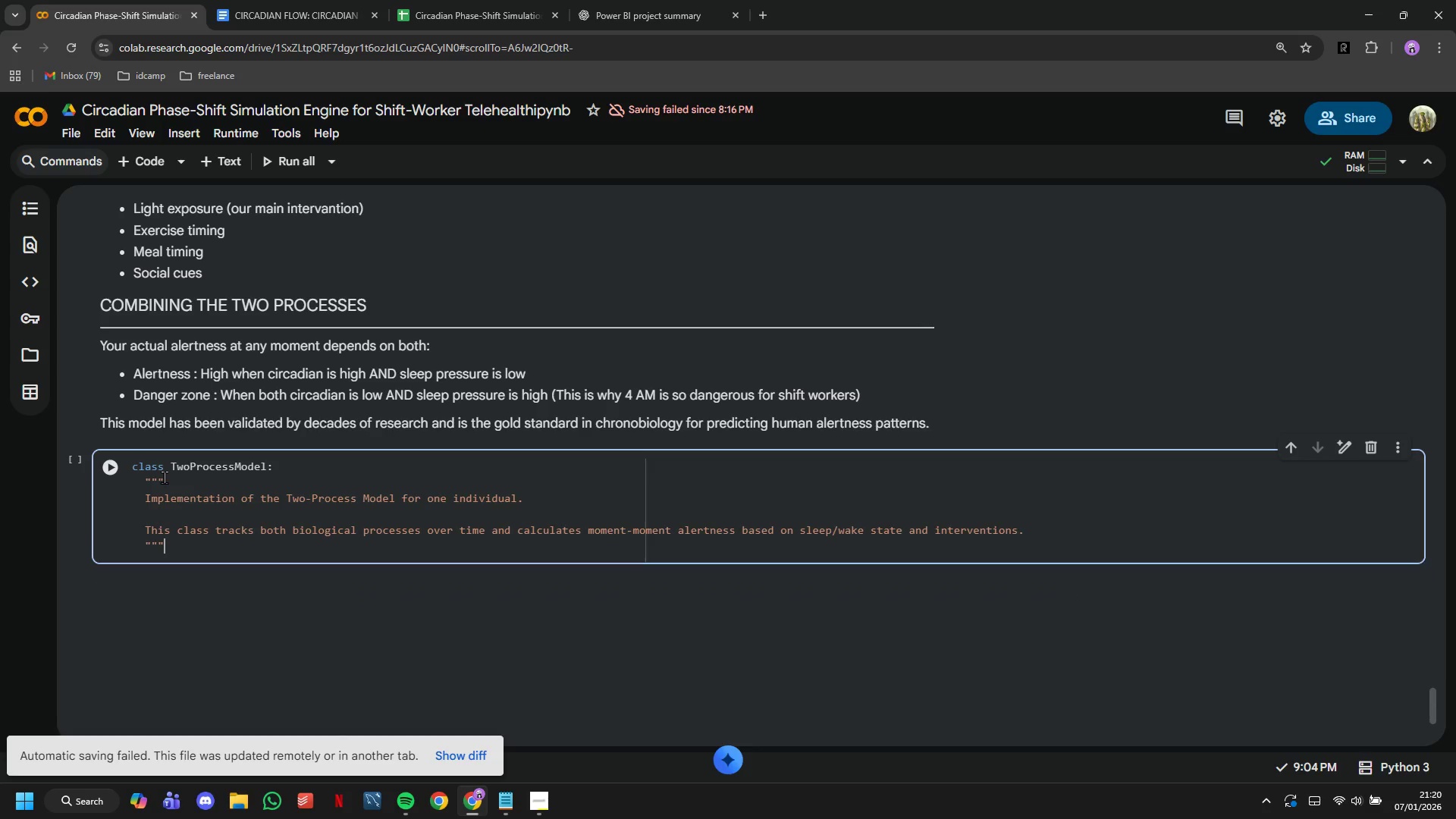 
key(Backspace)
 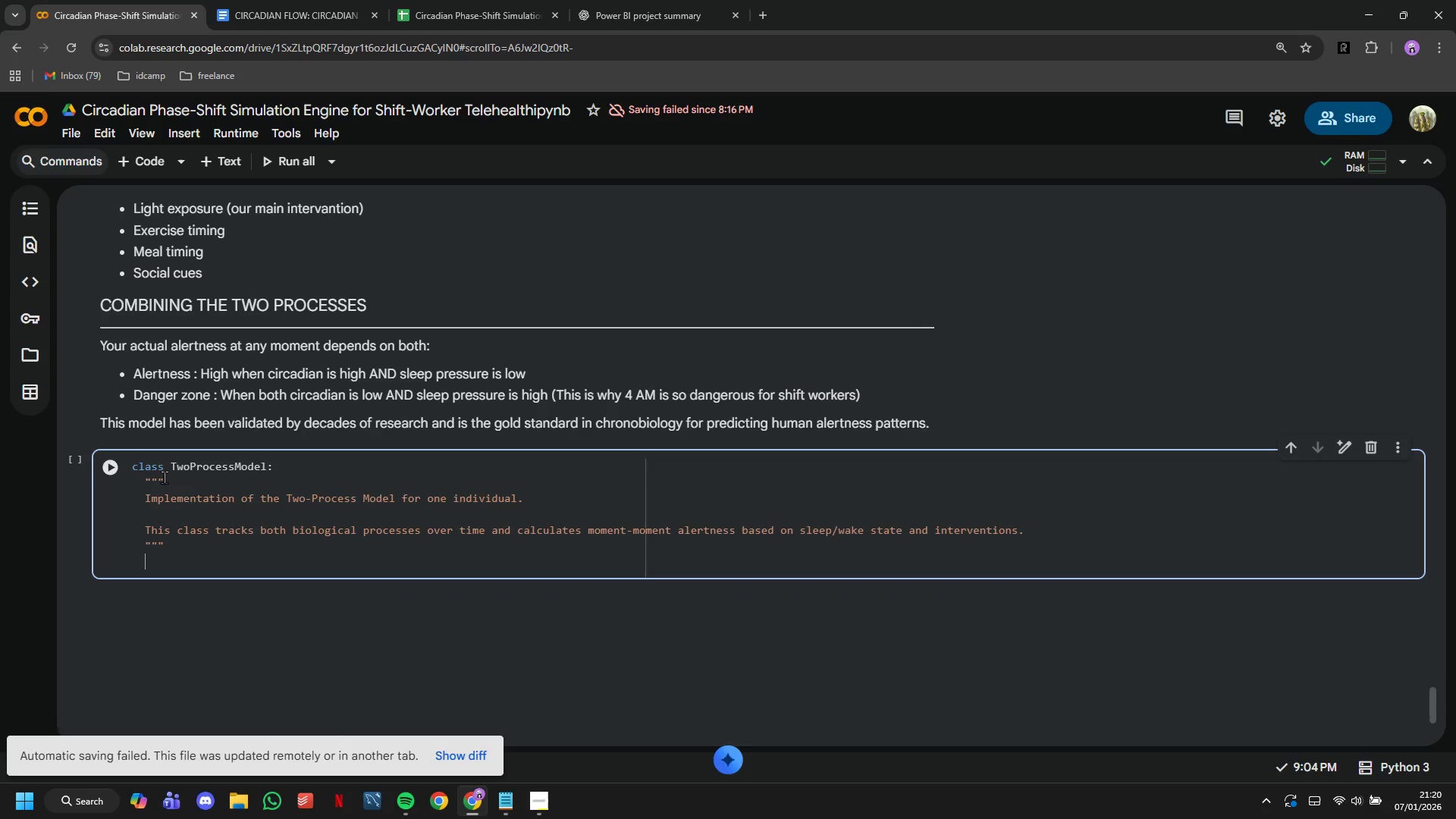 
key(Enter)
 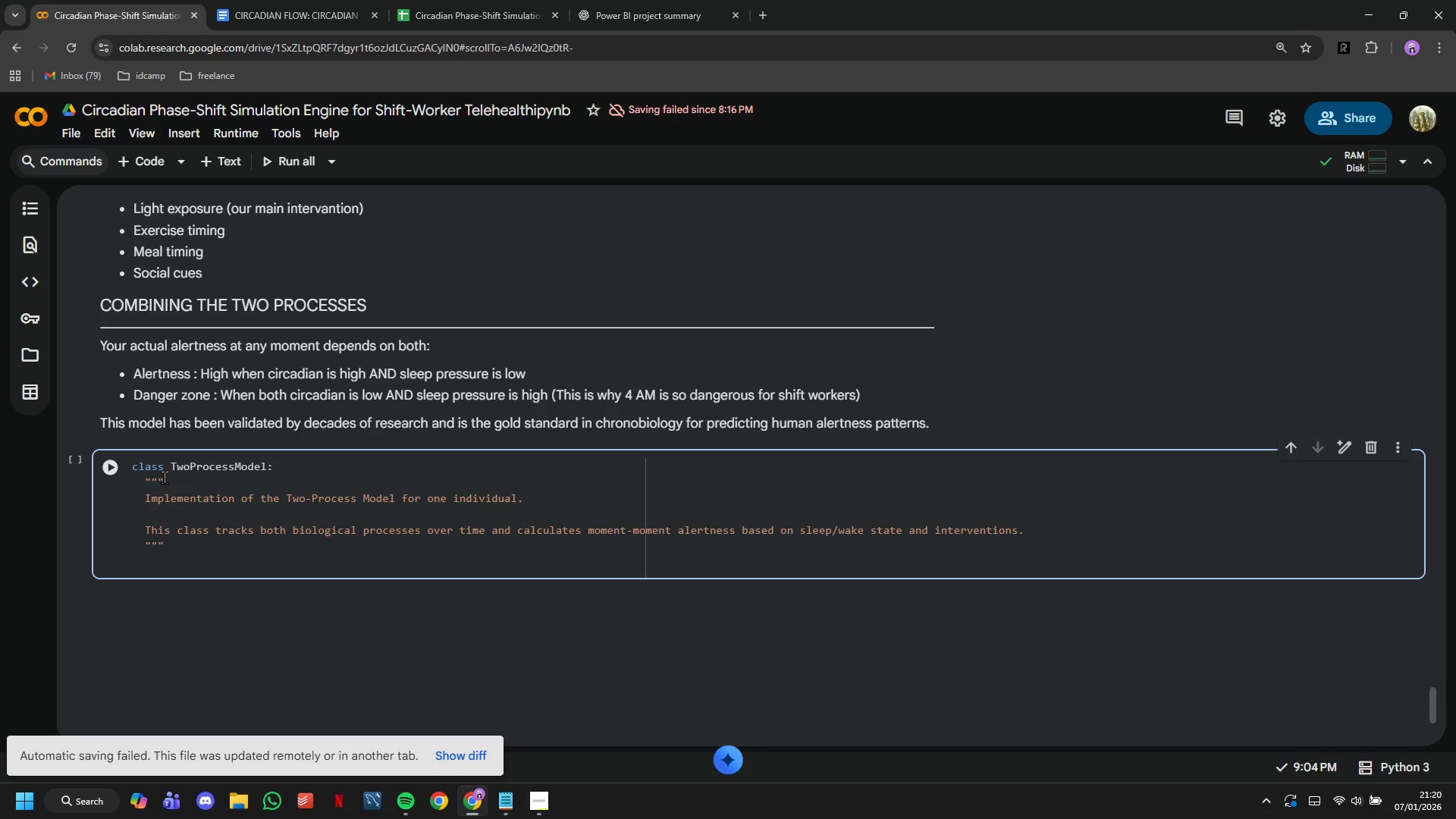 
type(def __ini)
key(Tab)
key(Backspace)
key(Backspace)
key(Backspace)
key(Backspace)
key(Backspace)
type(, persona, initial+)
key(Backspace)
type(_phase=0.0_)
key(Backspace)
type():)
 